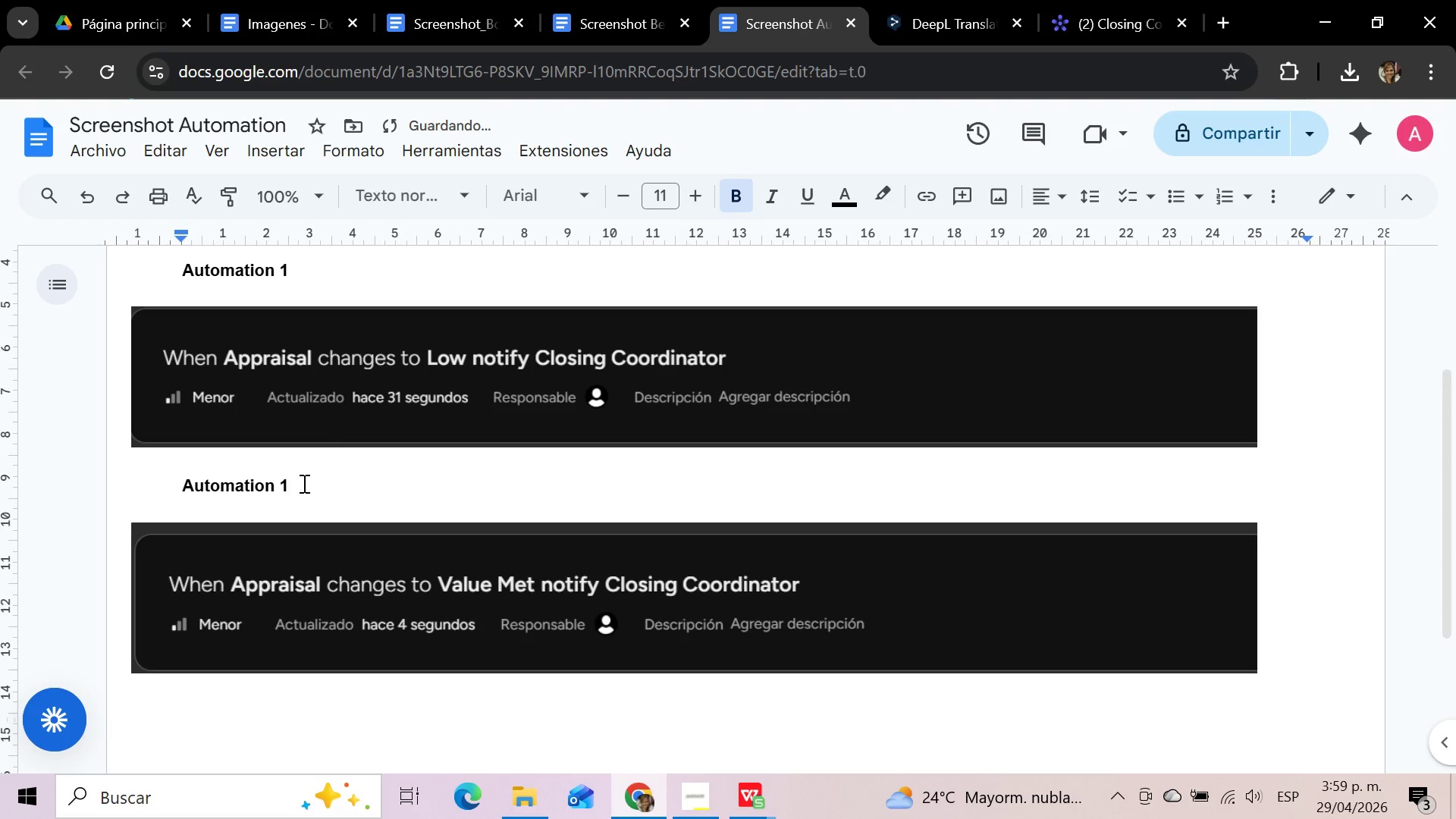 
key(Backspace)
 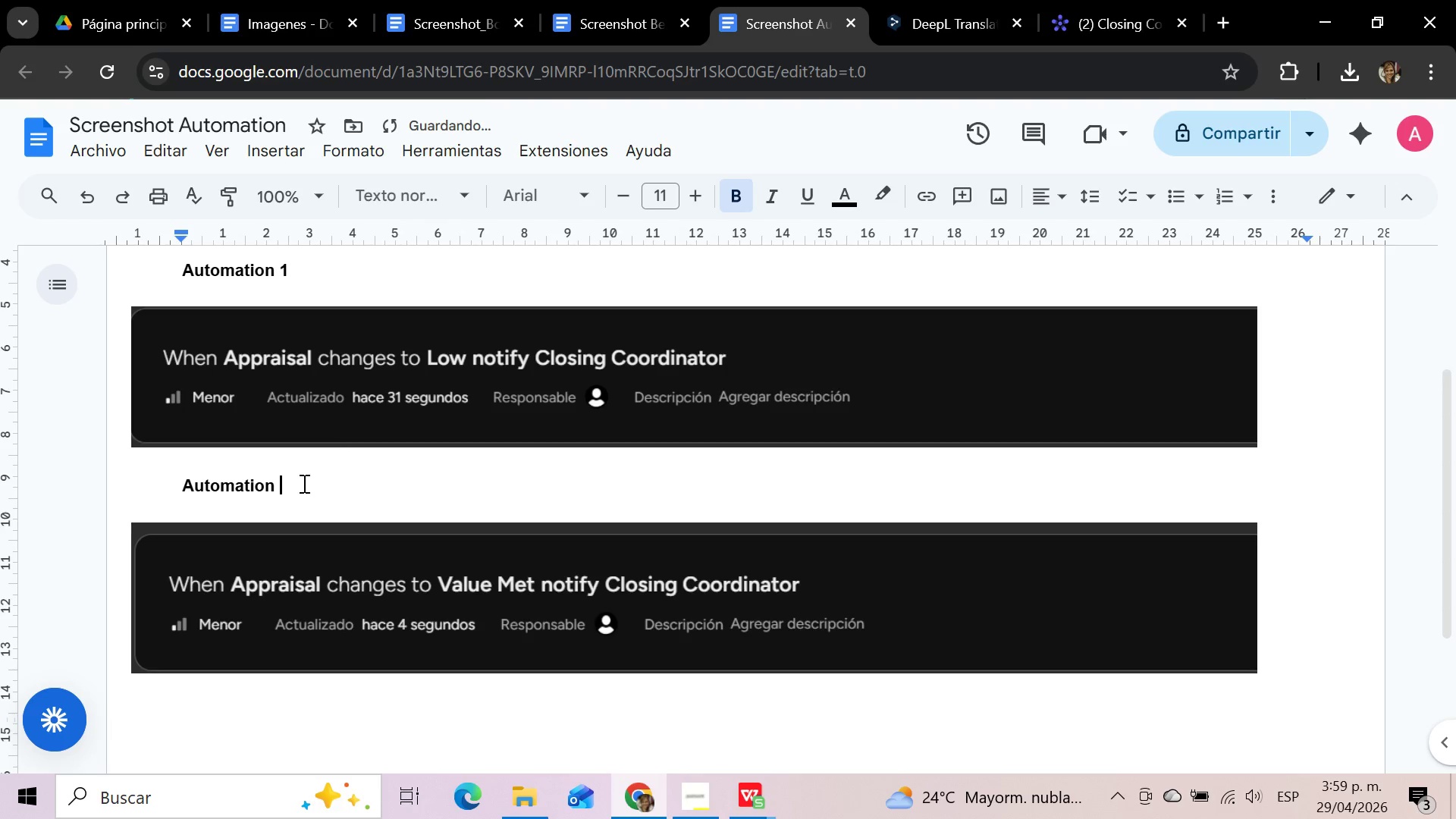 
key(2)
 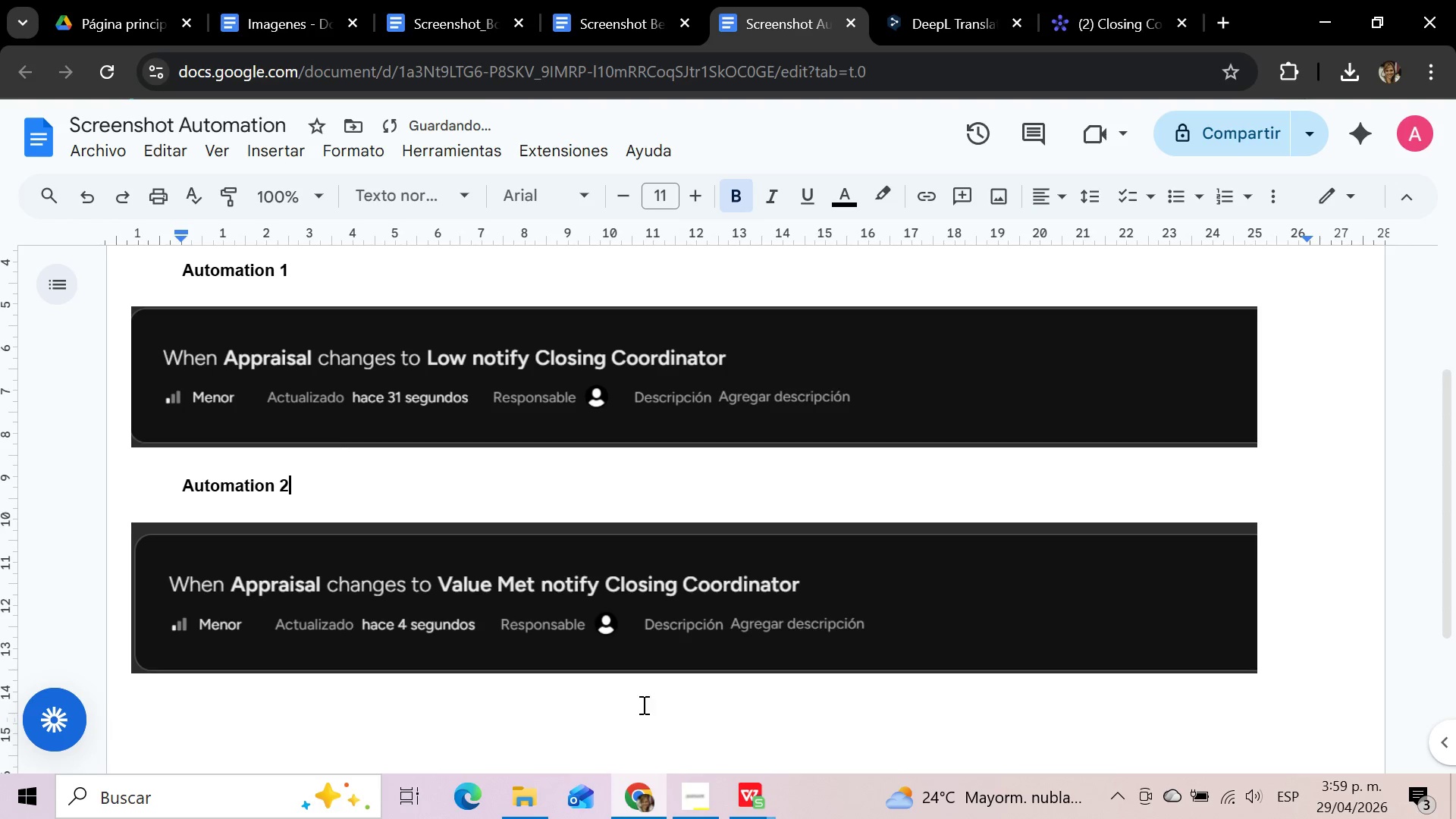 
left_click([649, 715])
 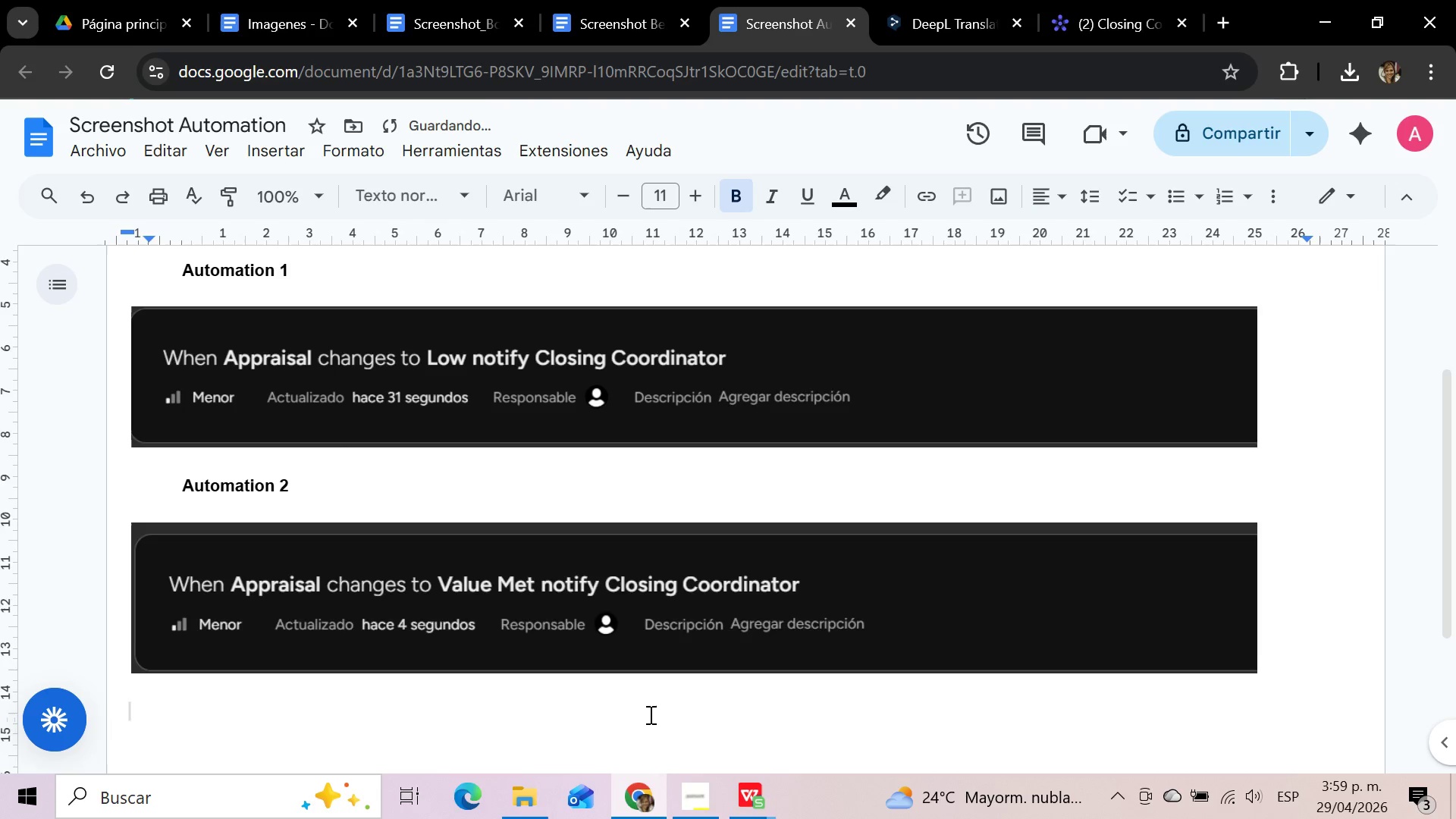 
scroll: coordinate [649, 714], scroll_direction: up, amount: 4.0
 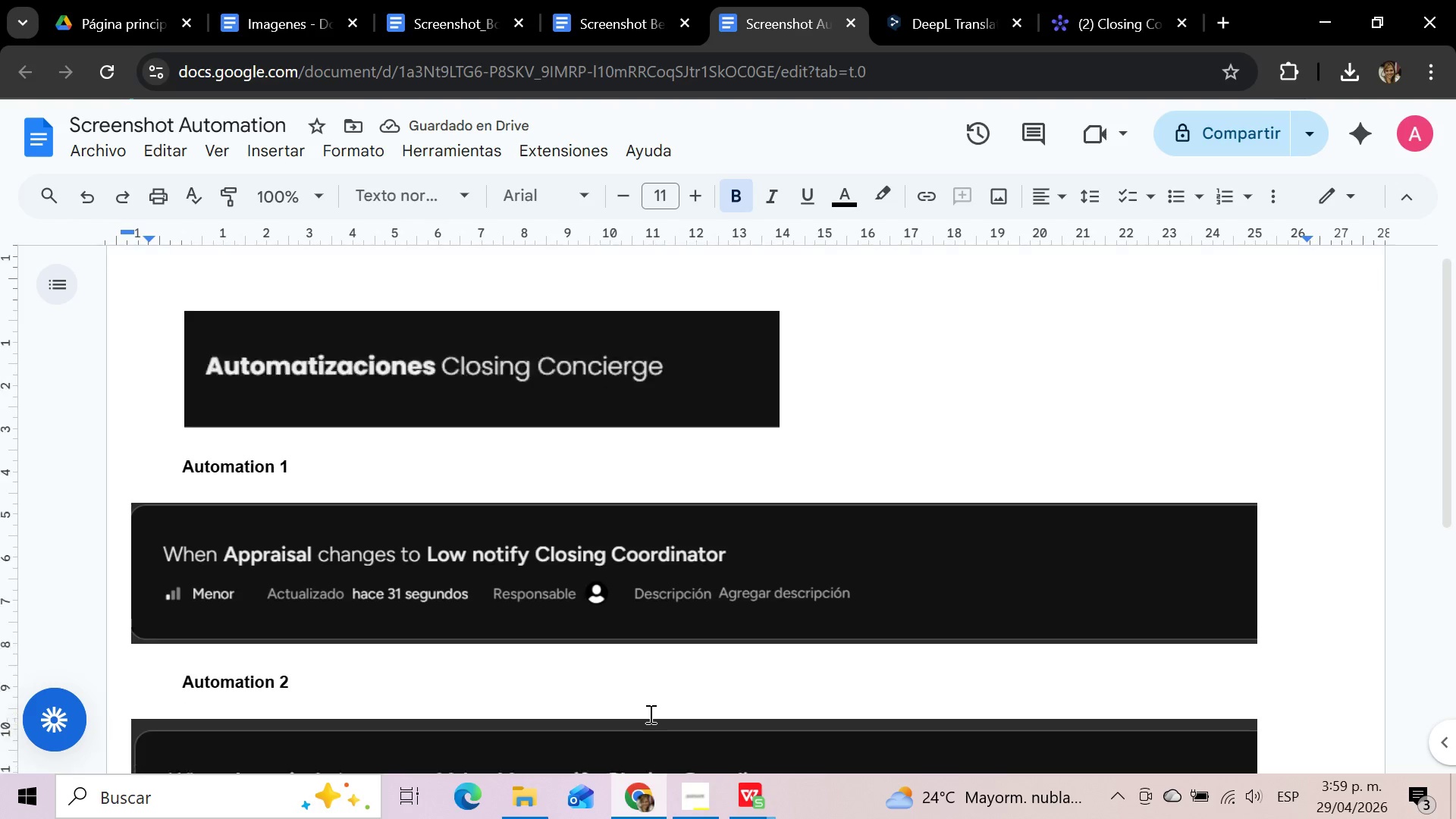 
scroll: coordinate [649, 714], scroll_direction: none, amount: 0.0
 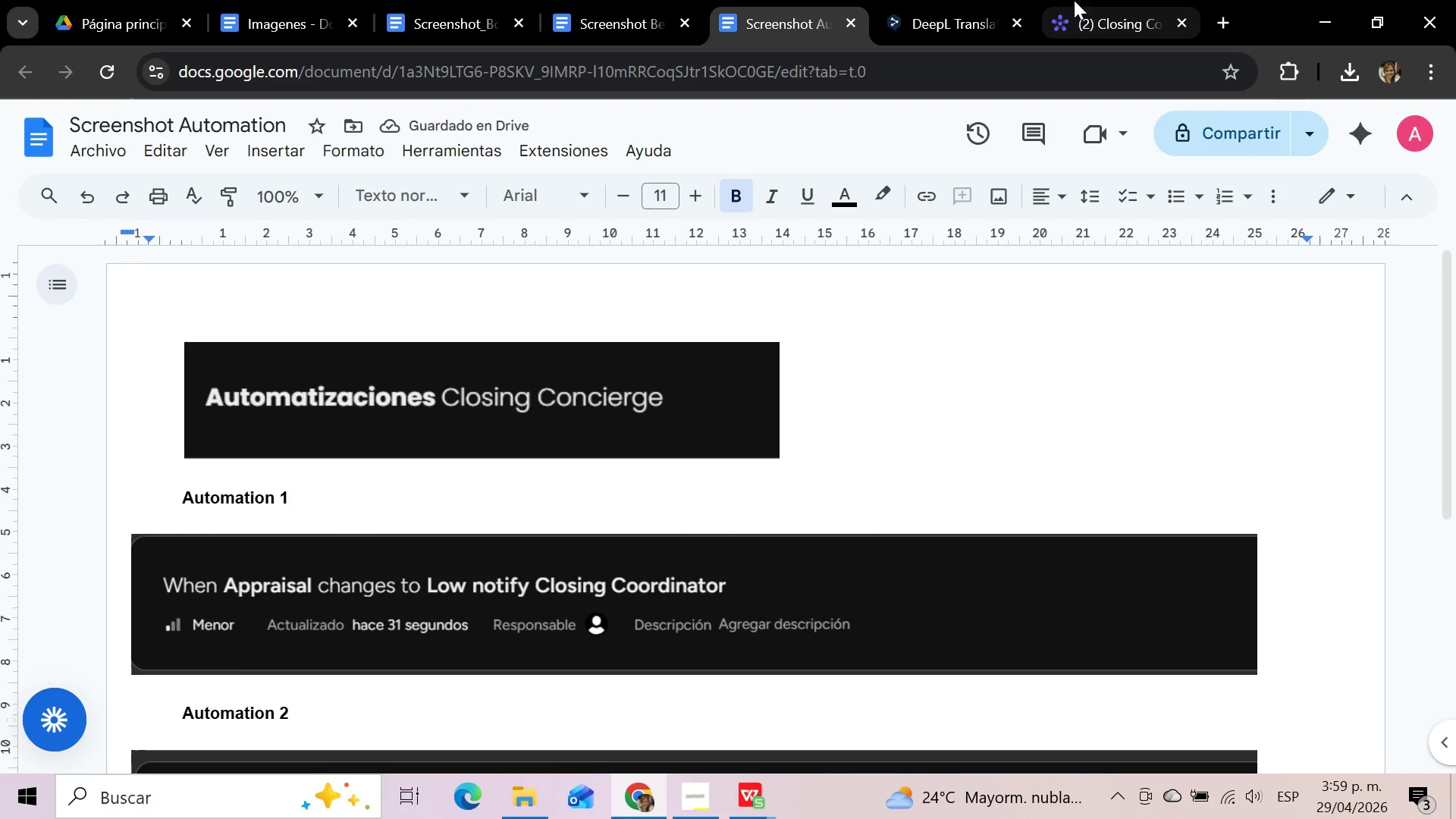 
left_click([1074, 0])
 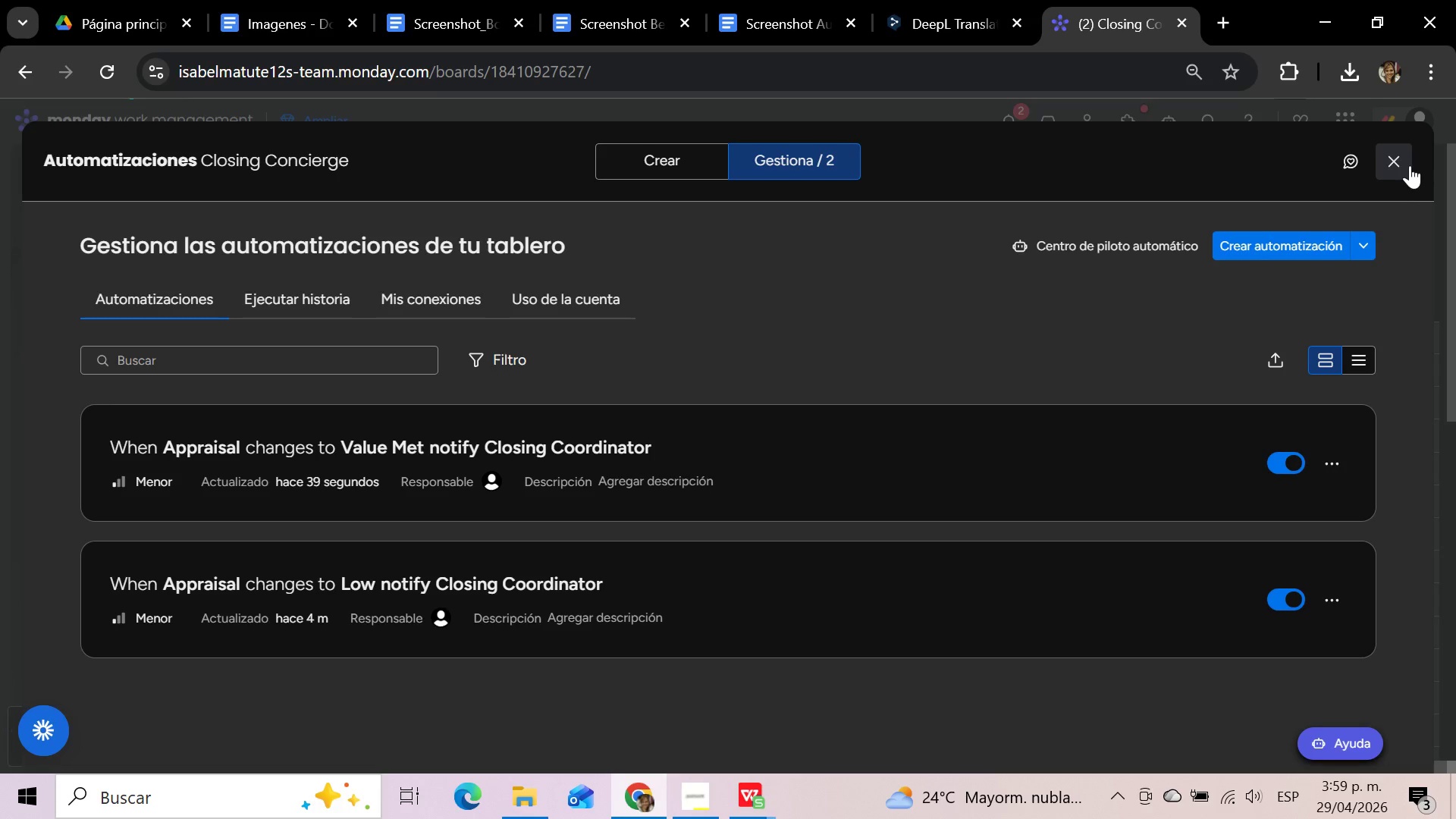 
left_click([1399, 160])
 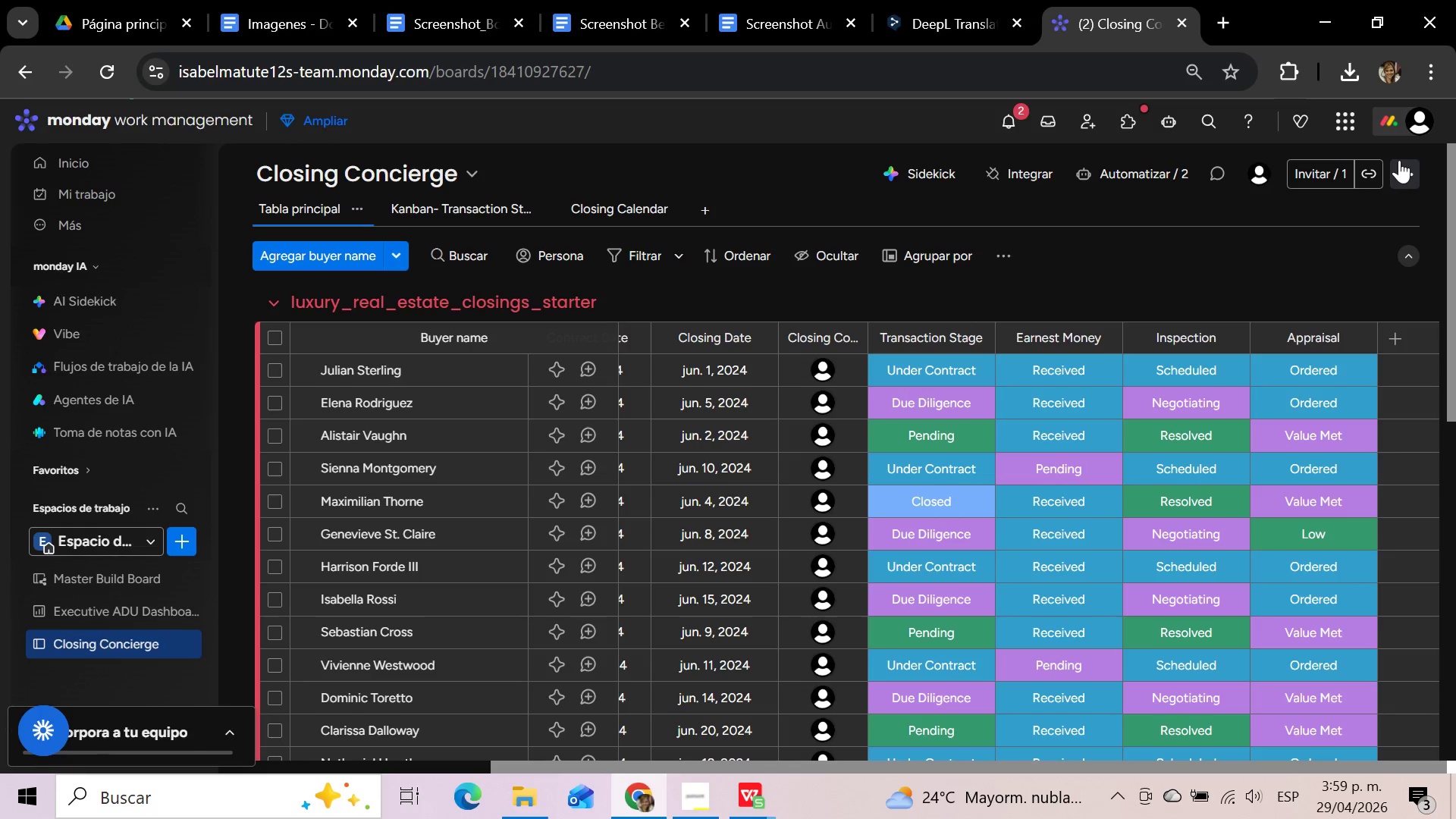 
wait(9.05)
 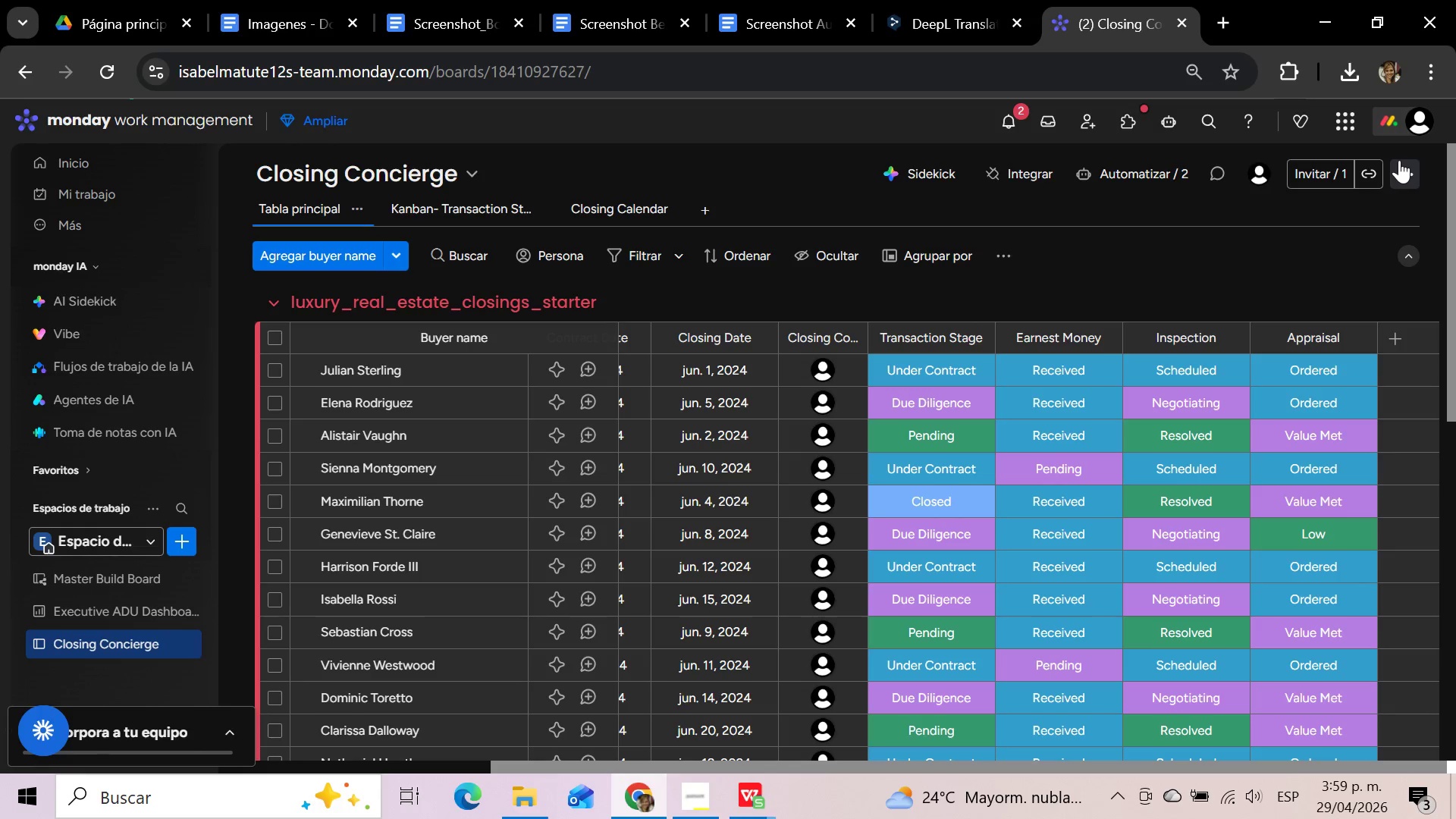 
left_click_drag(start_coordinate=[840, 766], to_coordinate=[861, 767])
 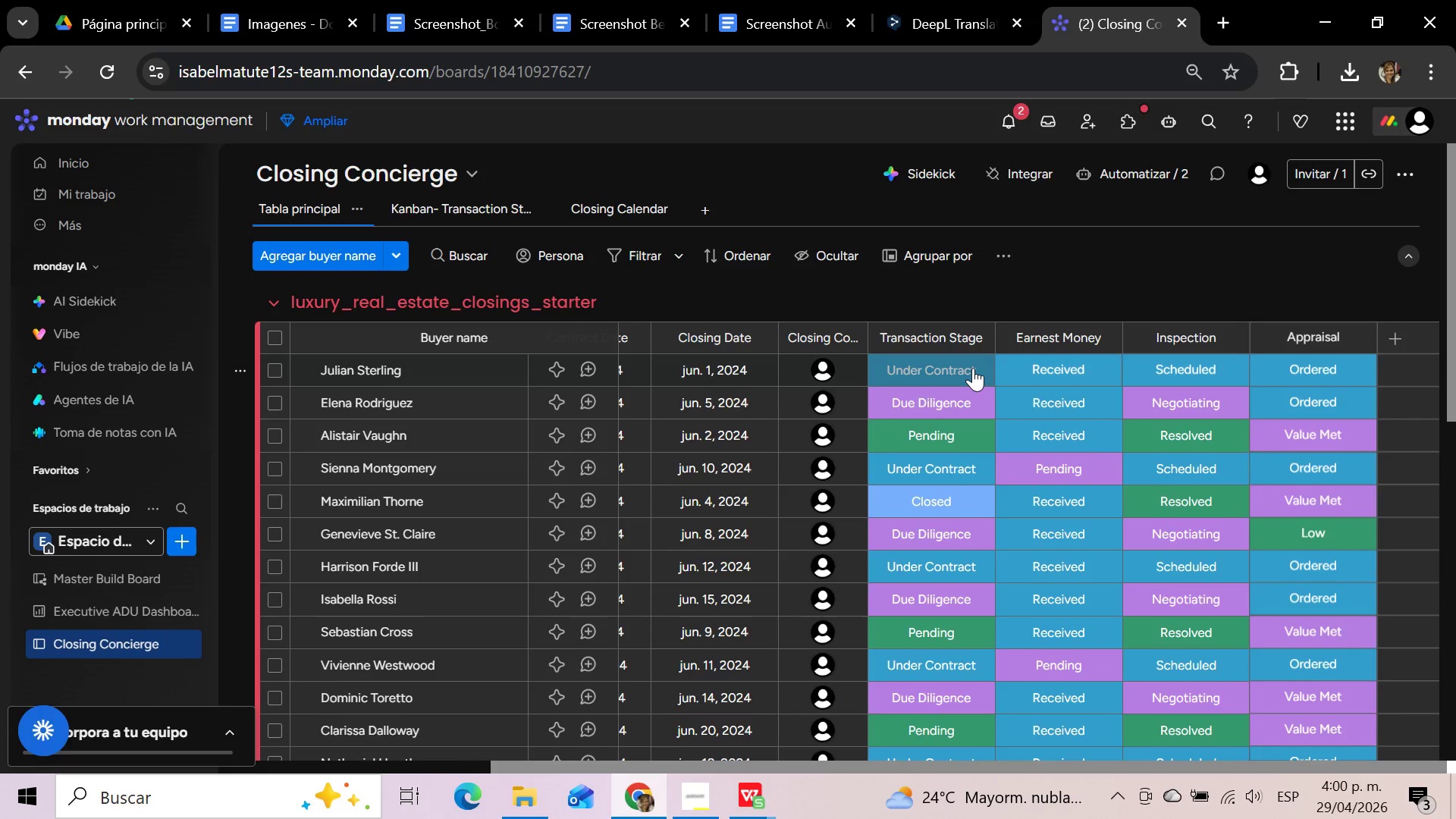 
left_click([973, 368])
 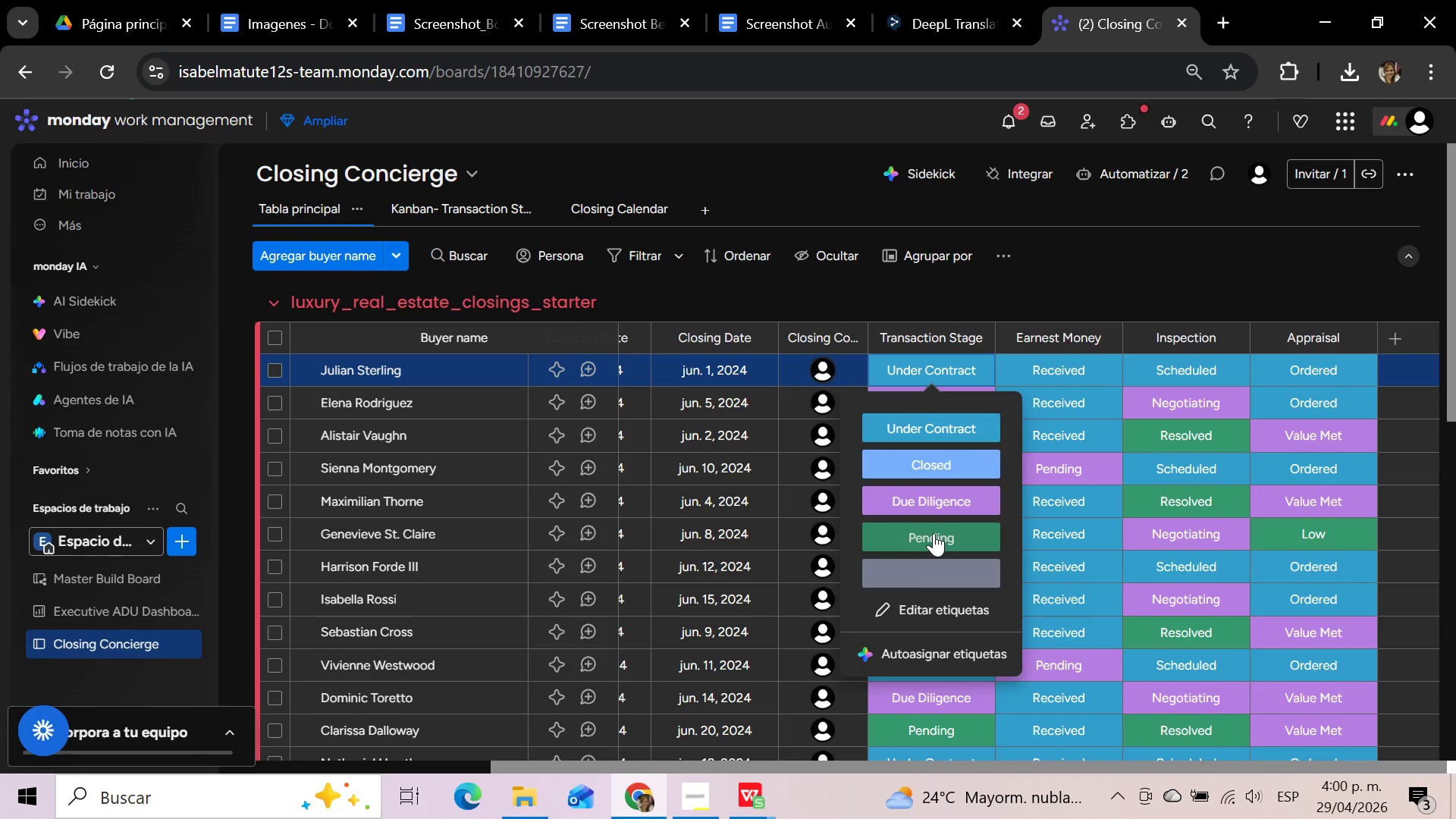 
wait(12.95)
 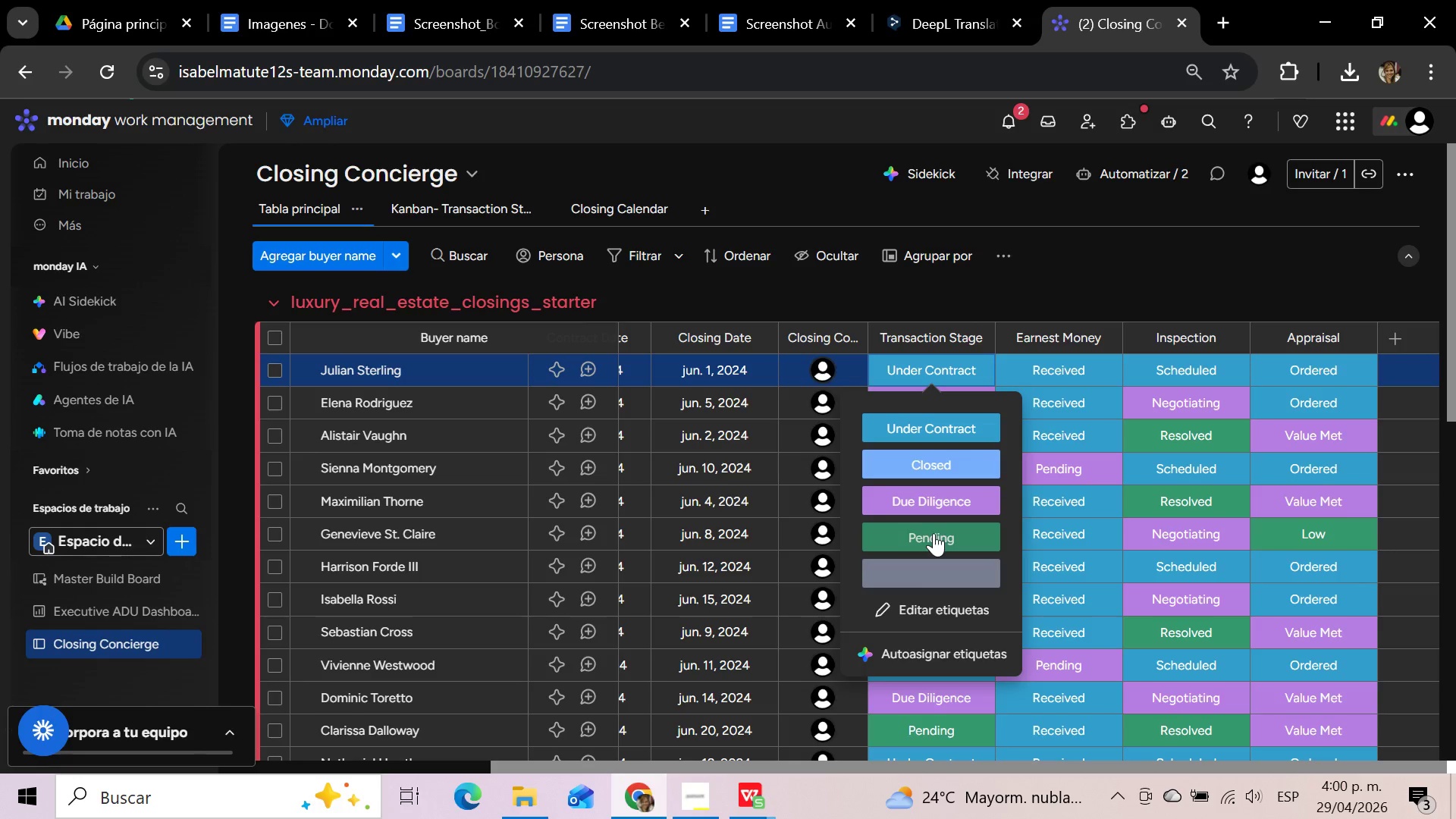 
left_click([1348, 366])
 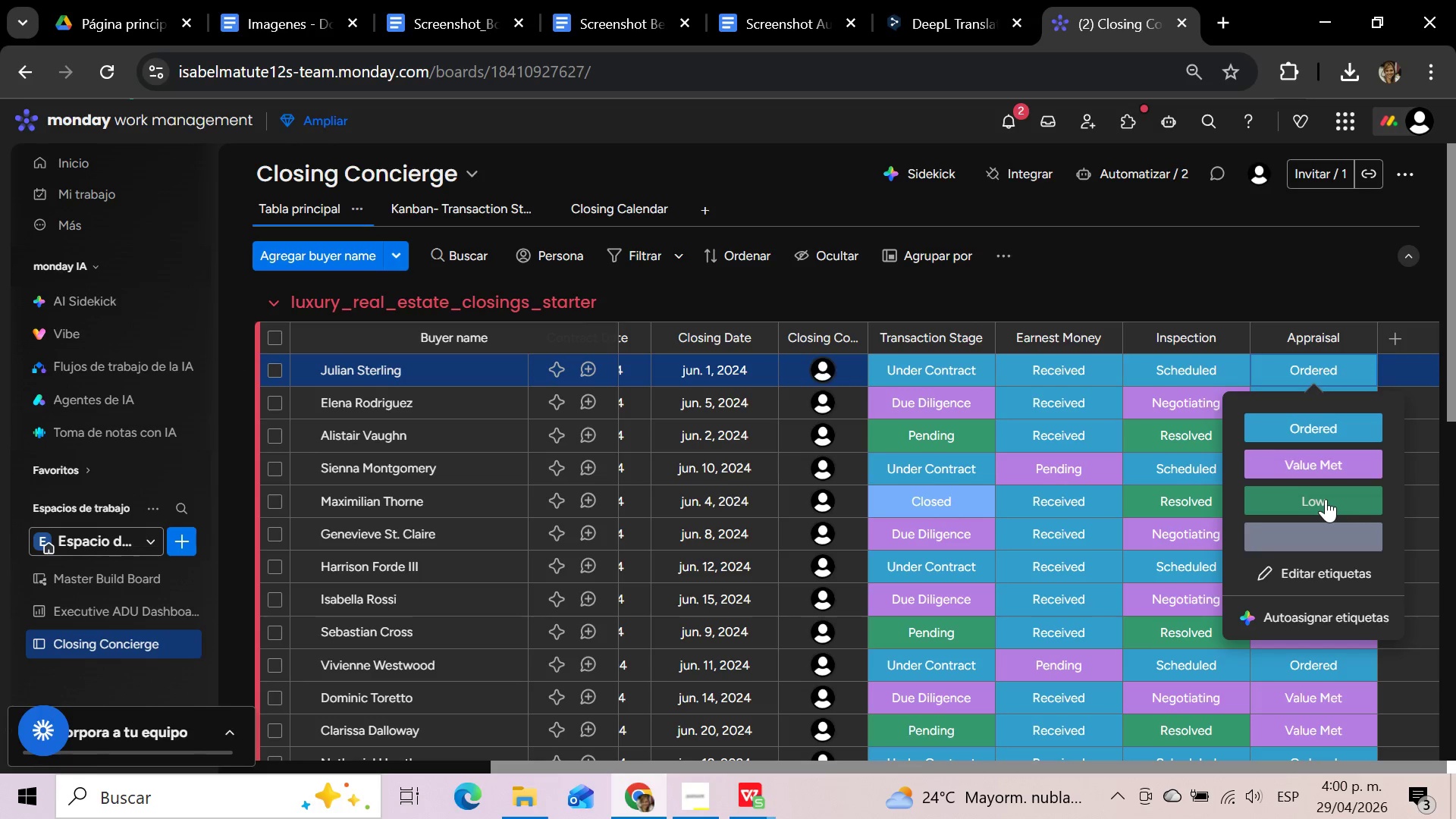 
wait(15.78)
 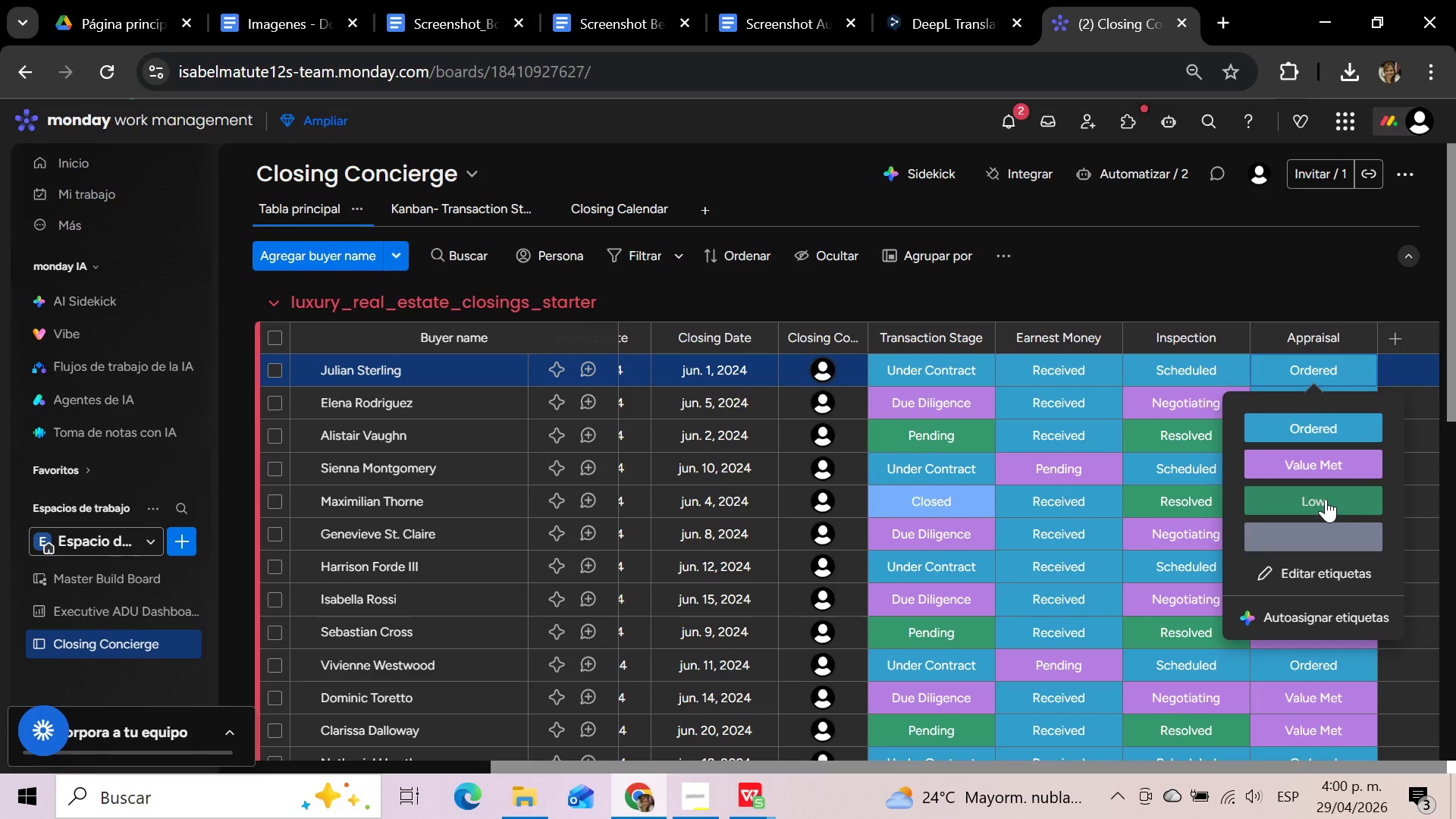 
left_click([1257, 259])
 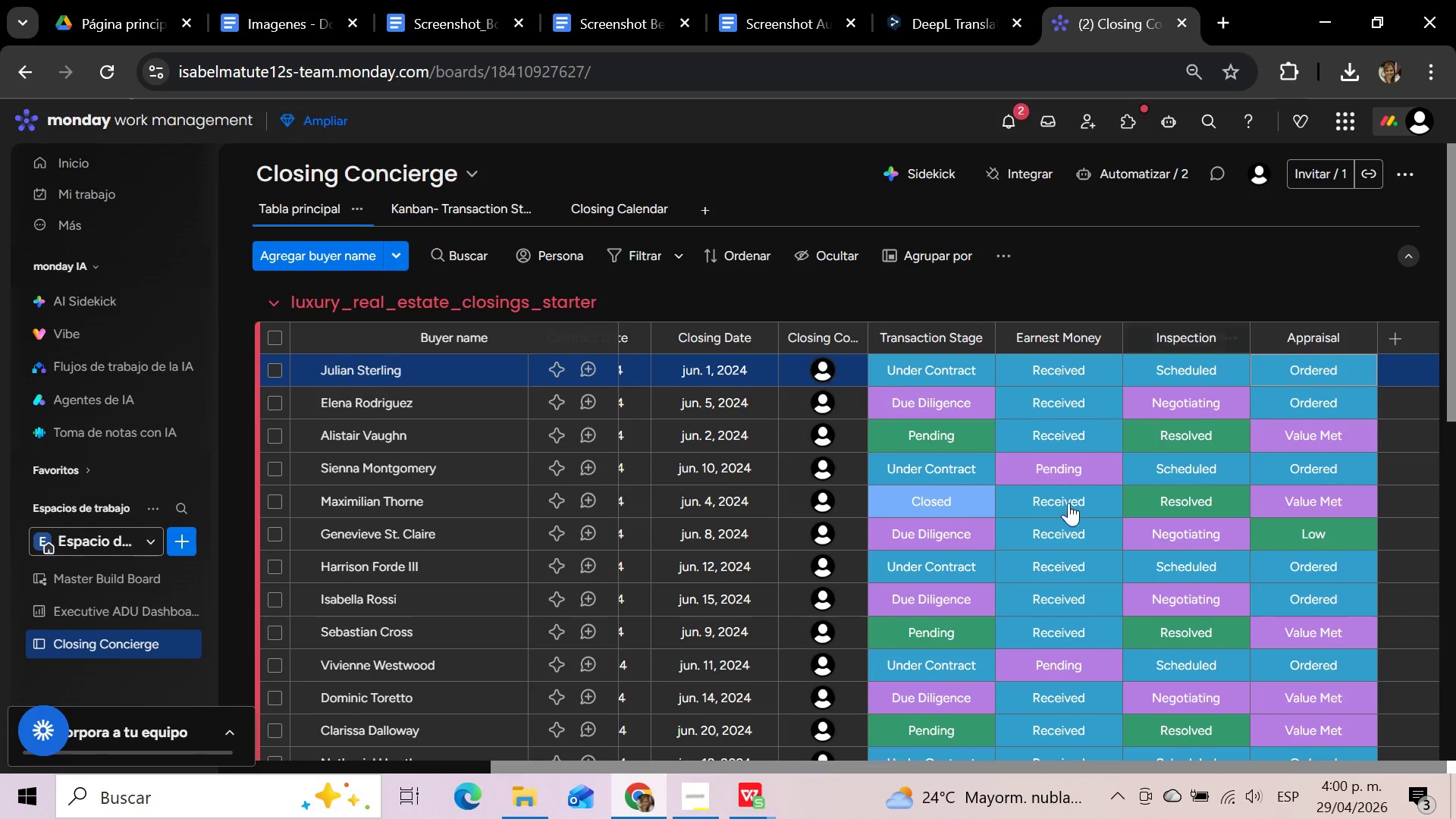 
left_click_drag(start_coordinate=[827, 764], to_coordinate=[820, 778])
 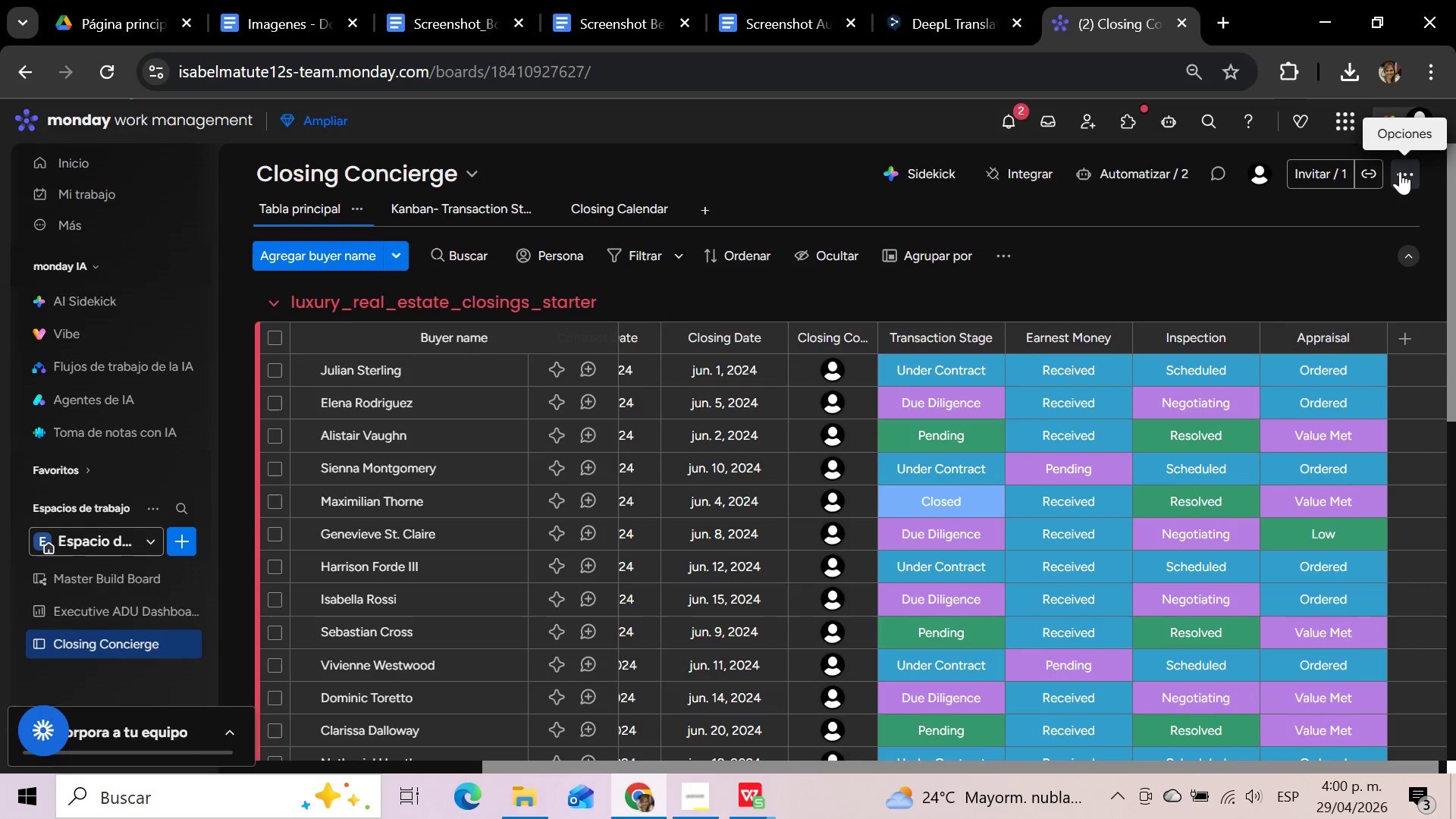 
left_click([1400, 171])
 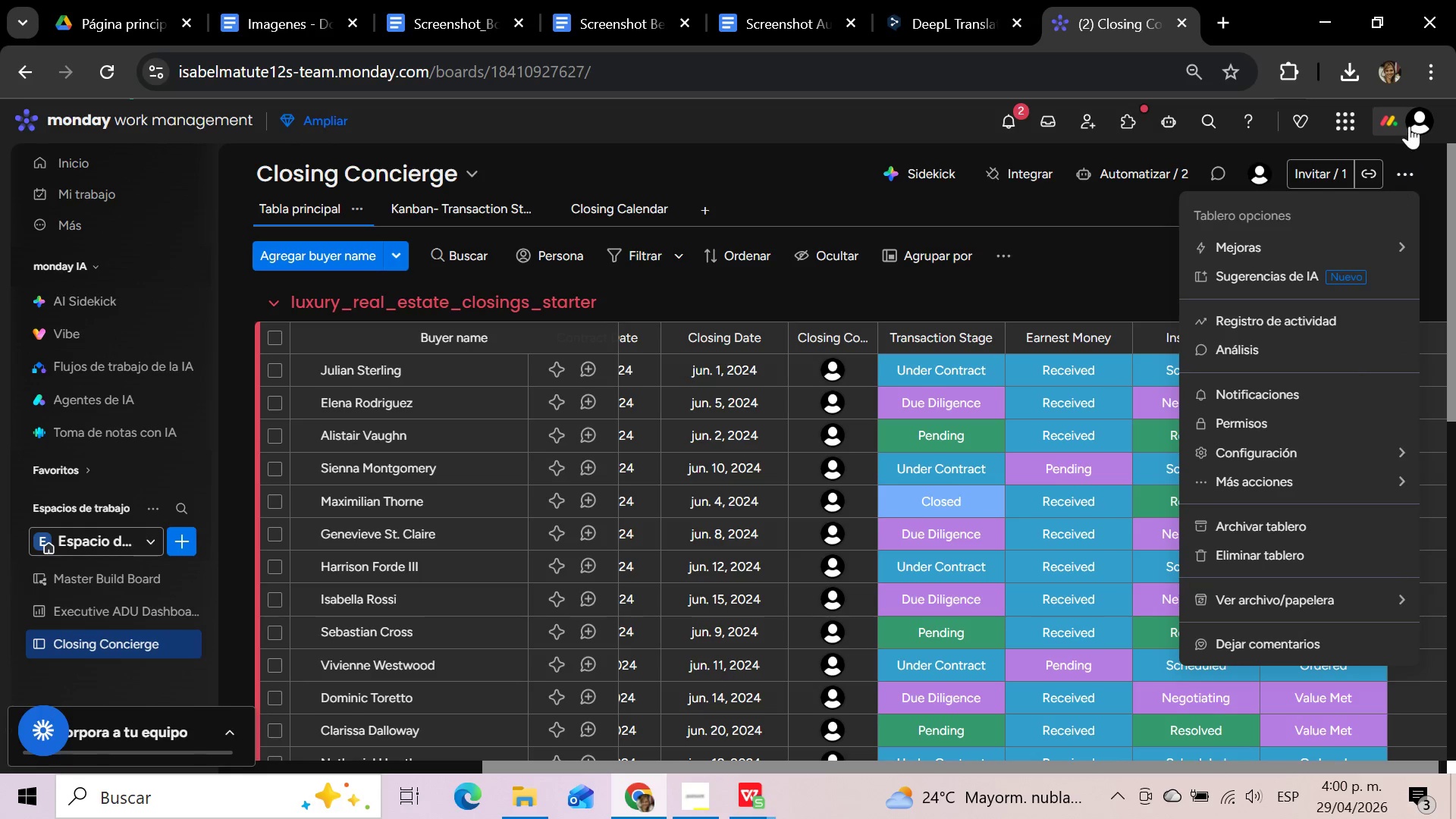 
left_click([1434, 74])
 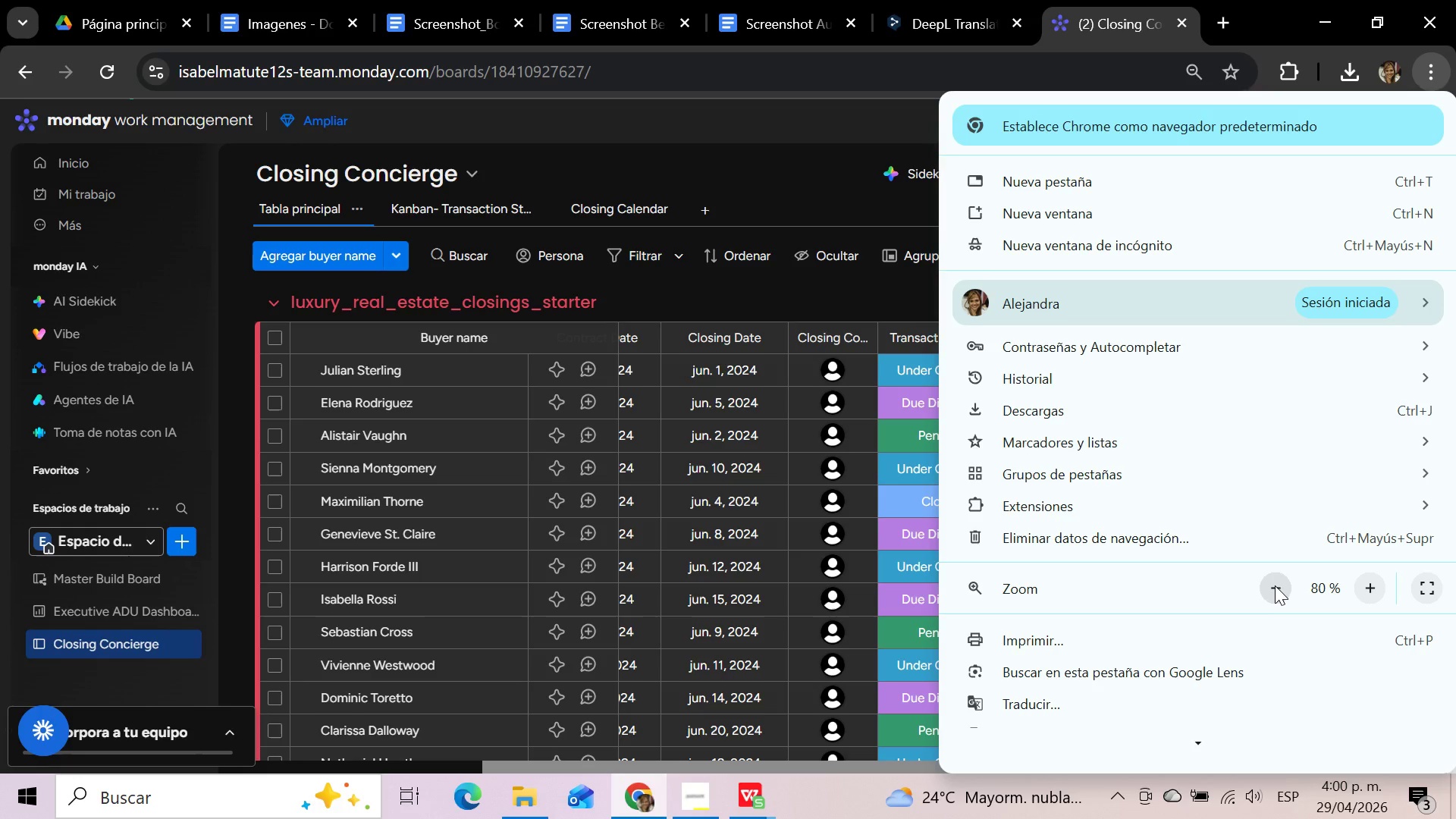 
left_click([1277, 584])
 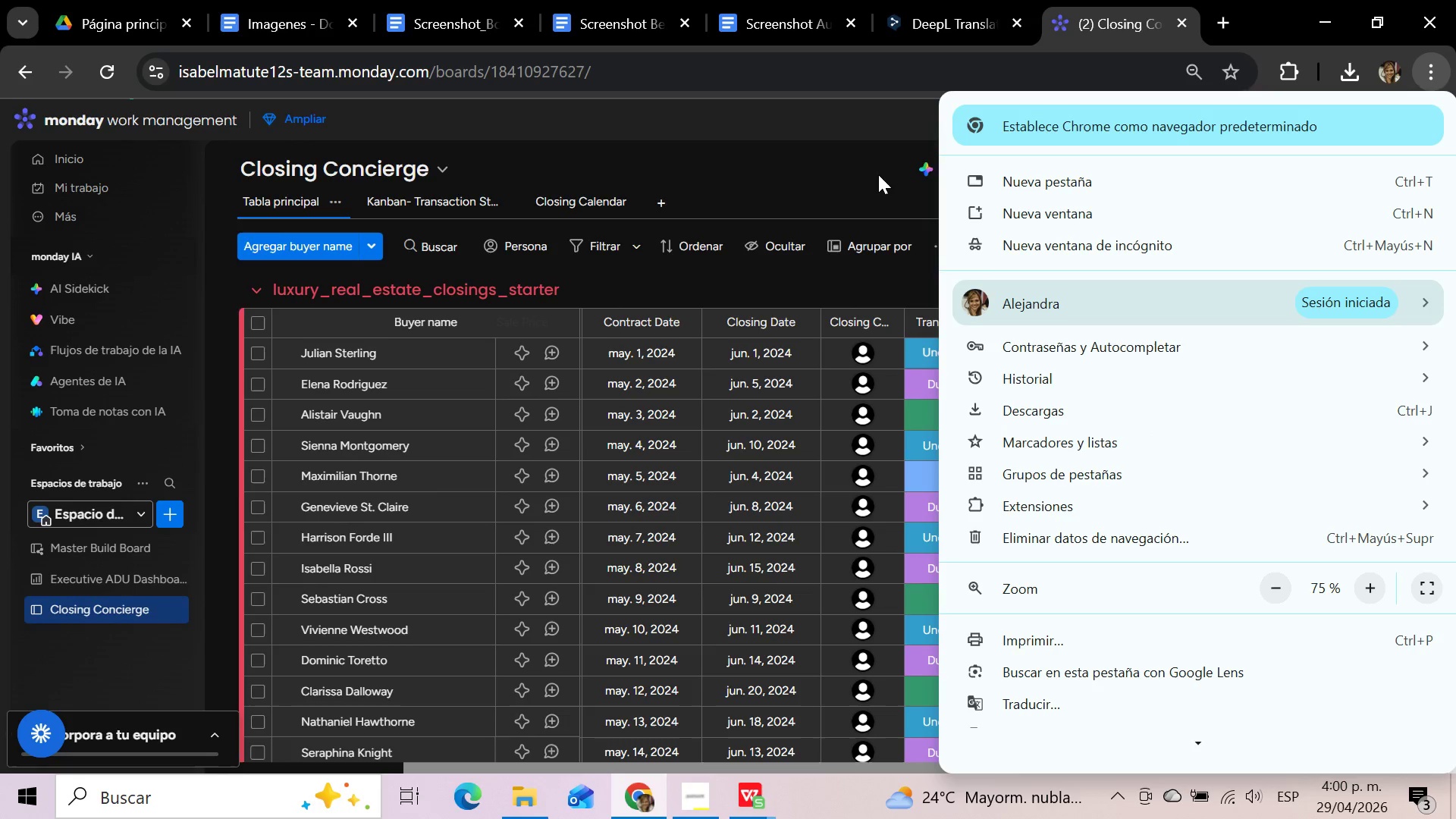 
left_click([878, 174])
 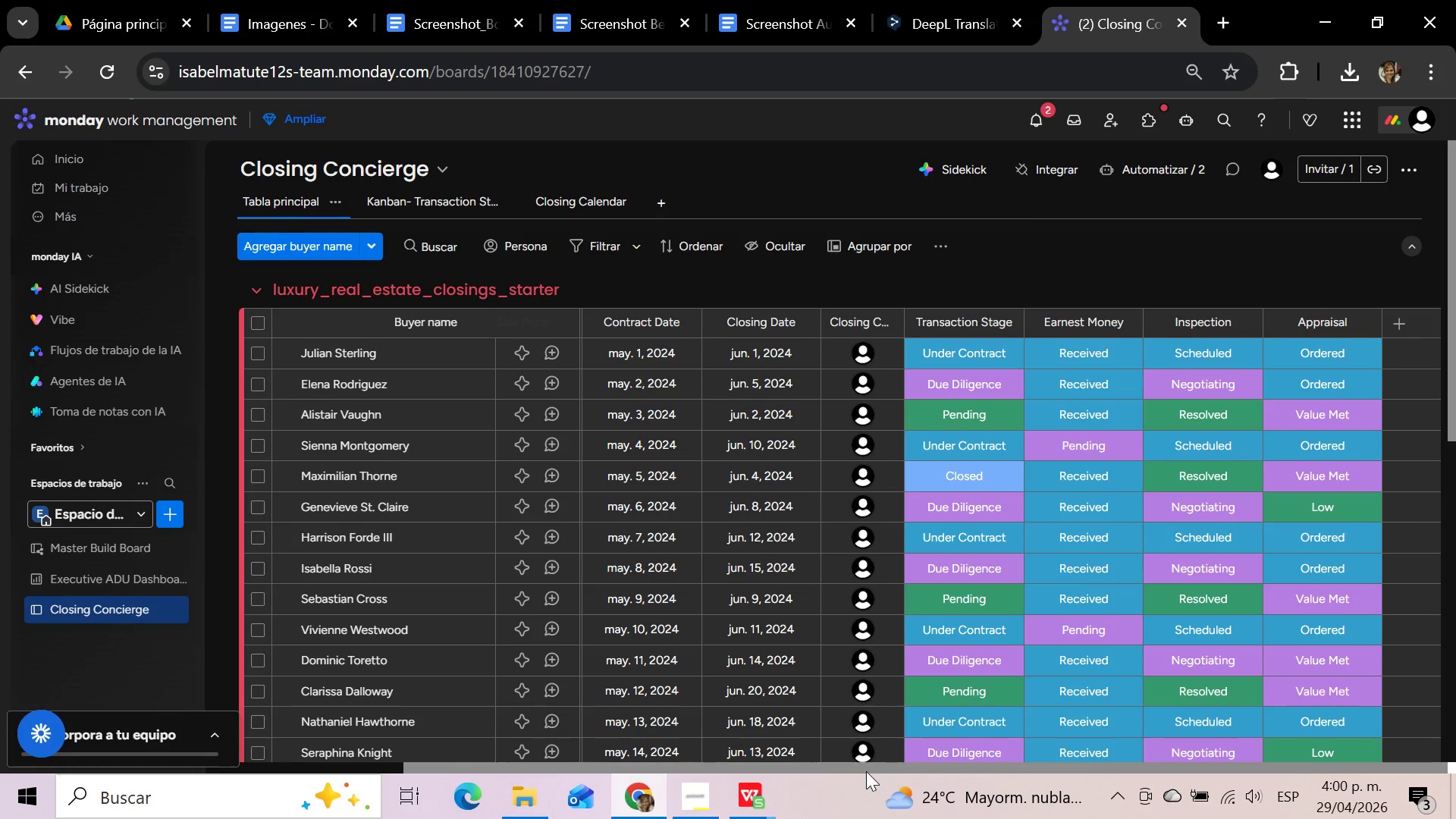 
left_click_drag(start_coordinate=[861, 764], to_coordinate=[786, 771])
 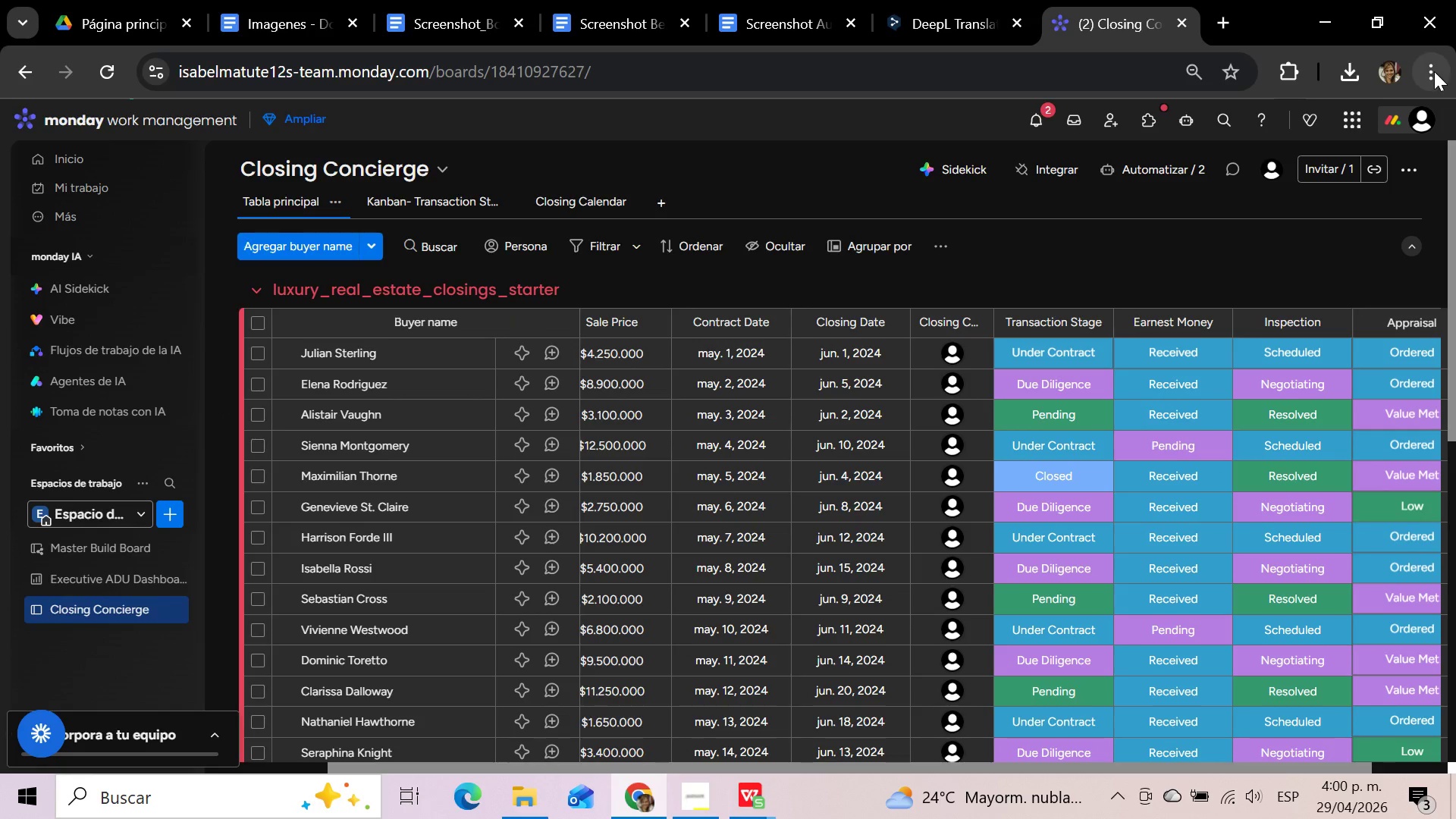 
left_click([1434, 71])
 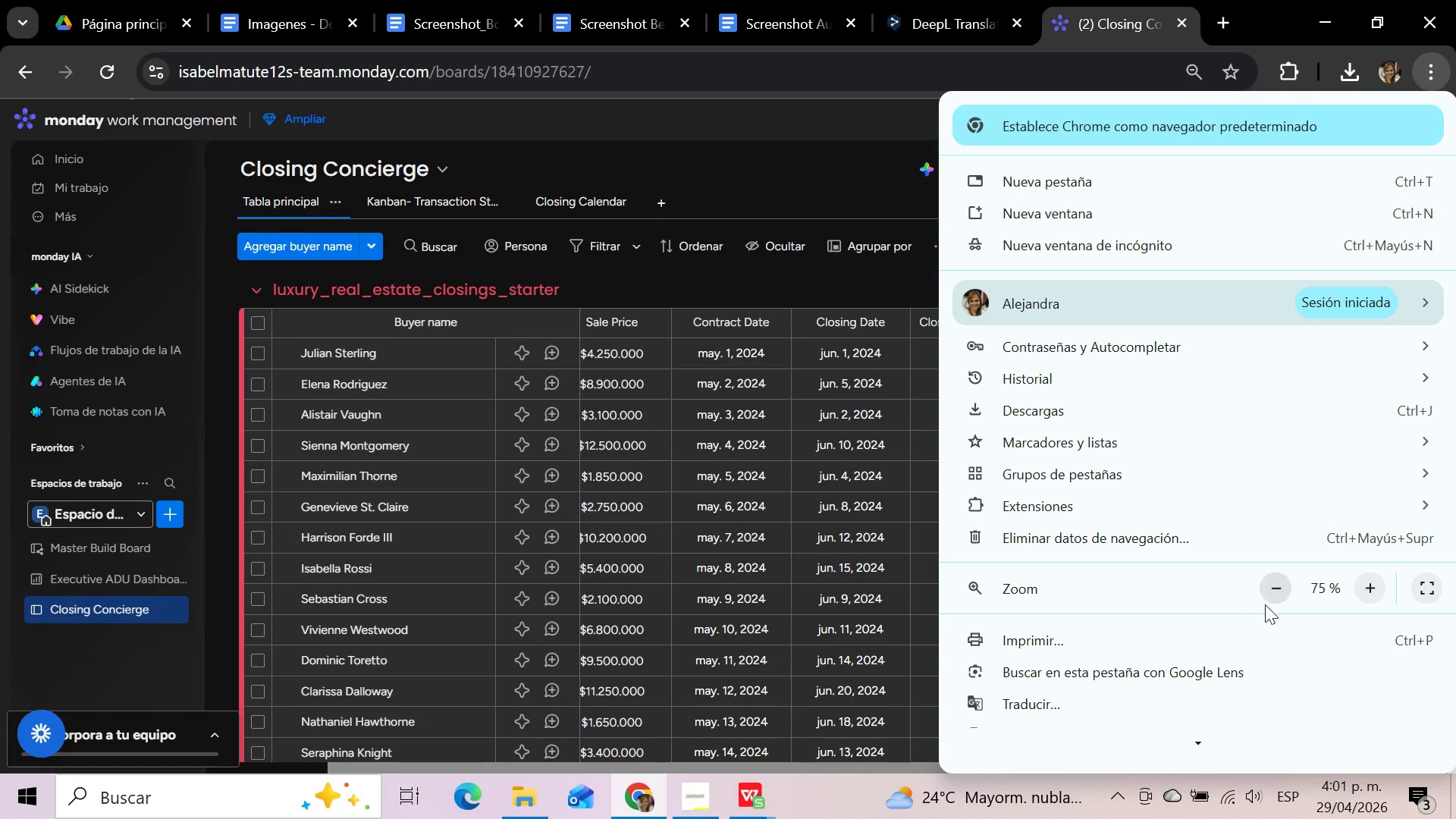 
left_click([1277, 592])
 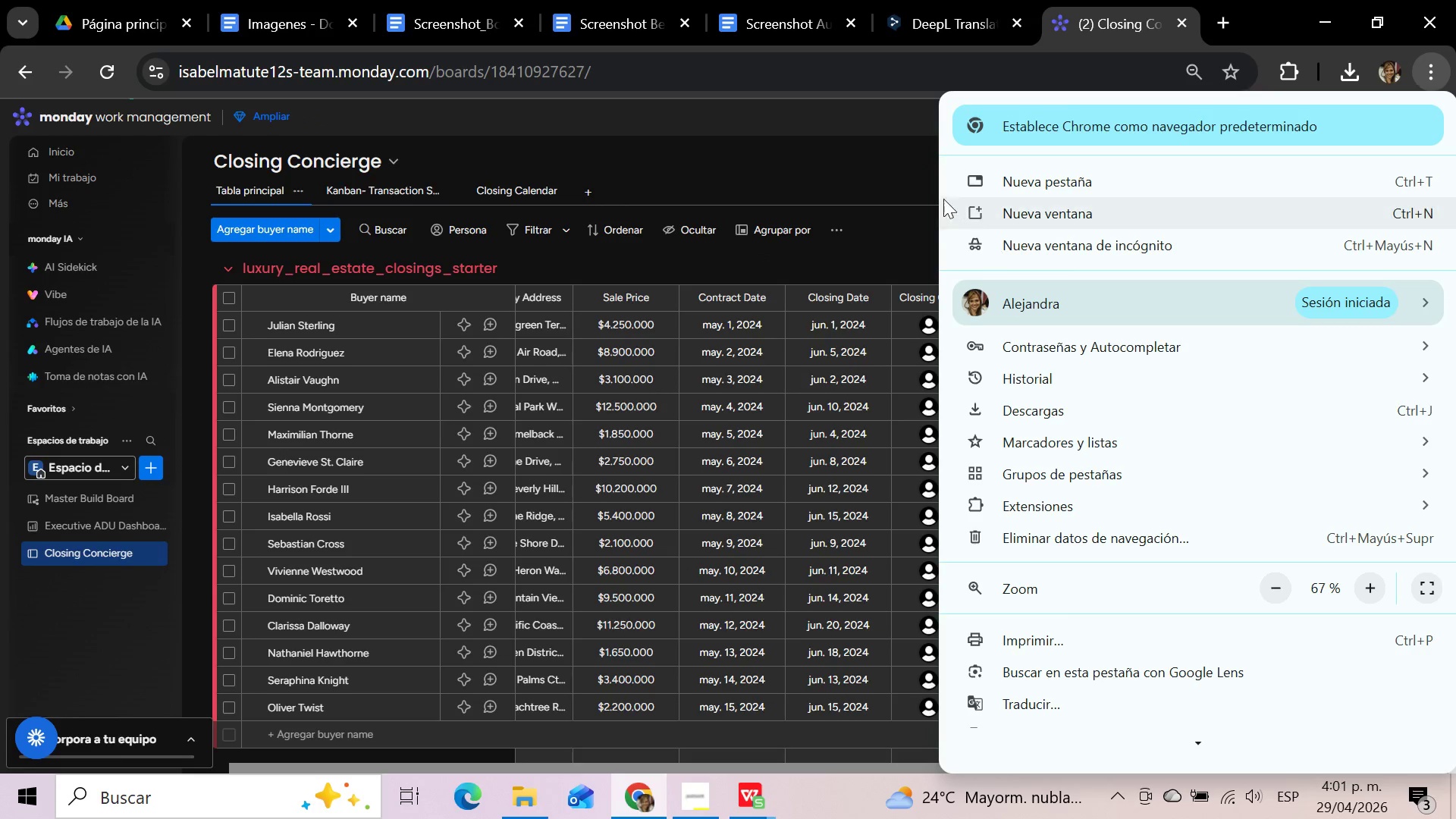 
left_click([881, 158])
 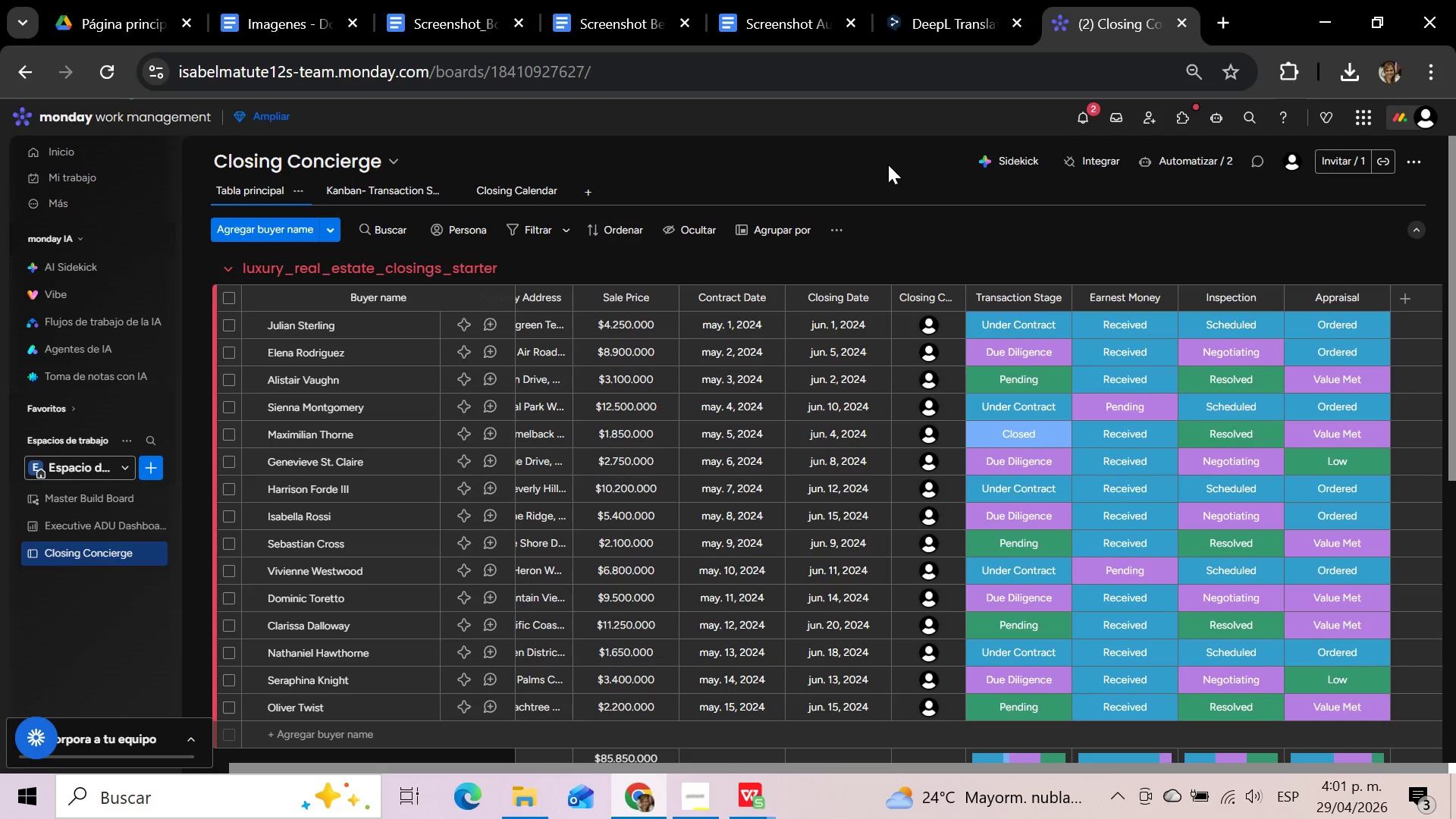 
scroll: coordinate [889, 165], scroll_direction: up, amount: 1.0
 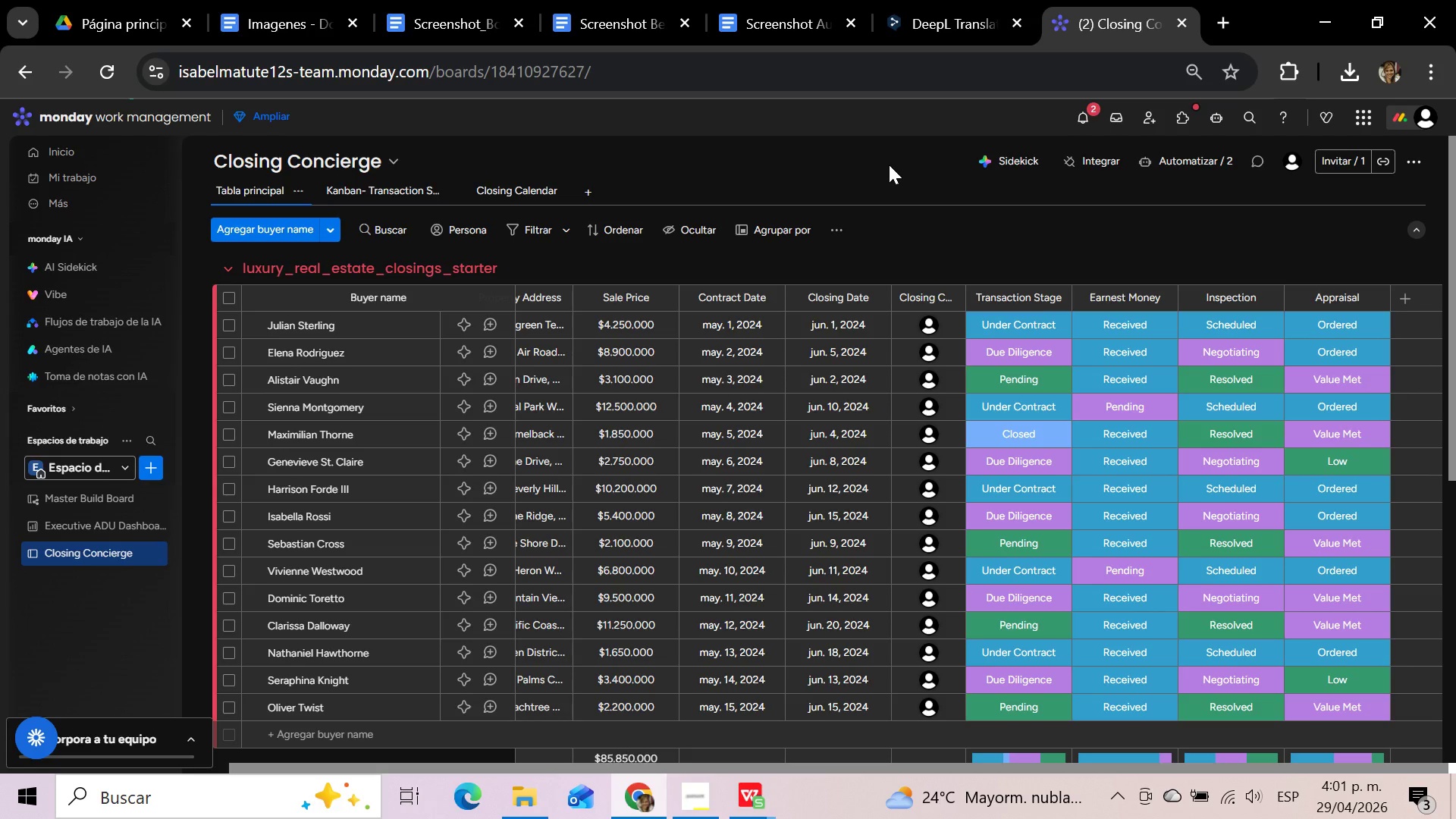 
key(Meta+Shift+S)
 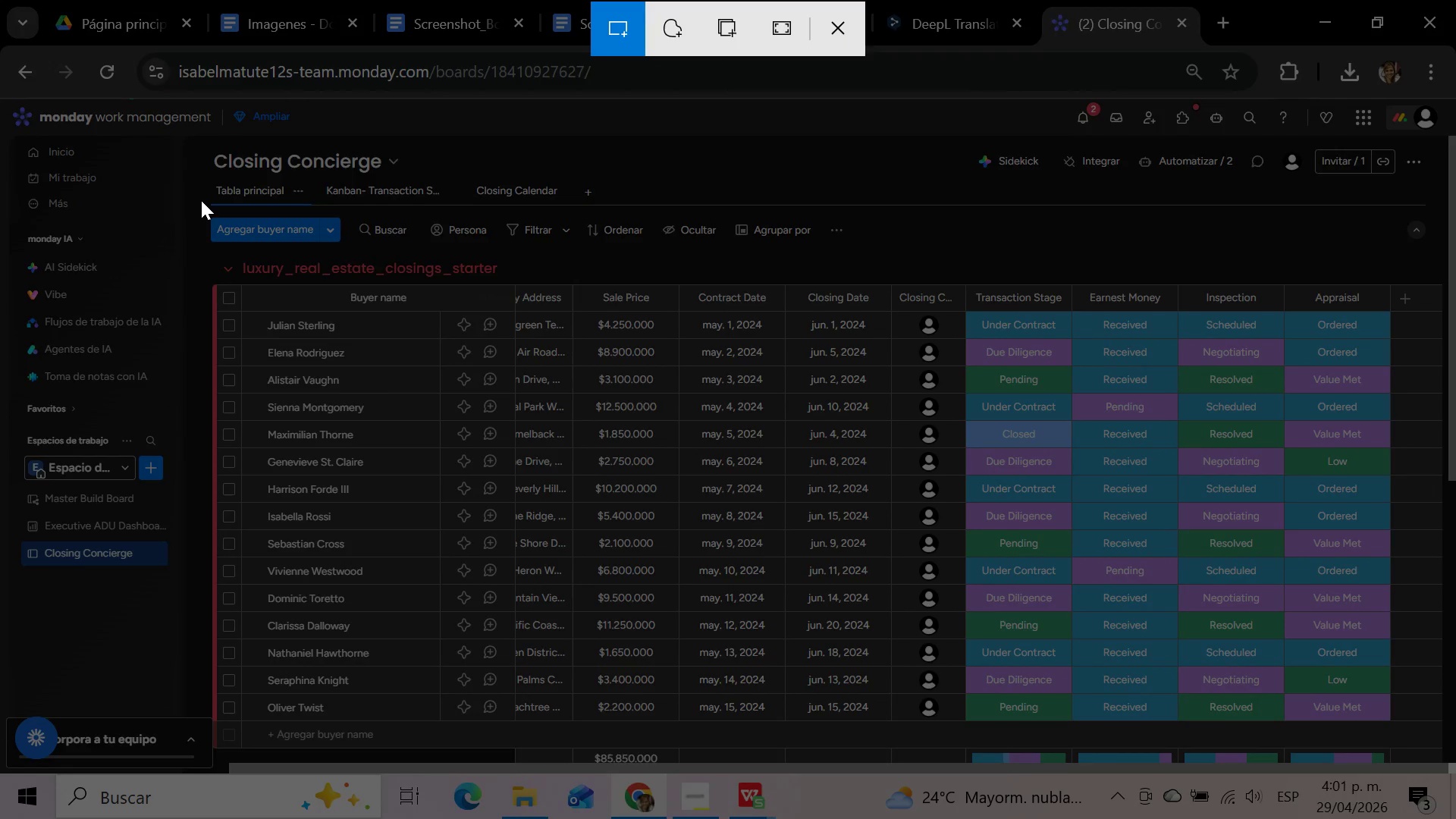 
wait(6.66)
 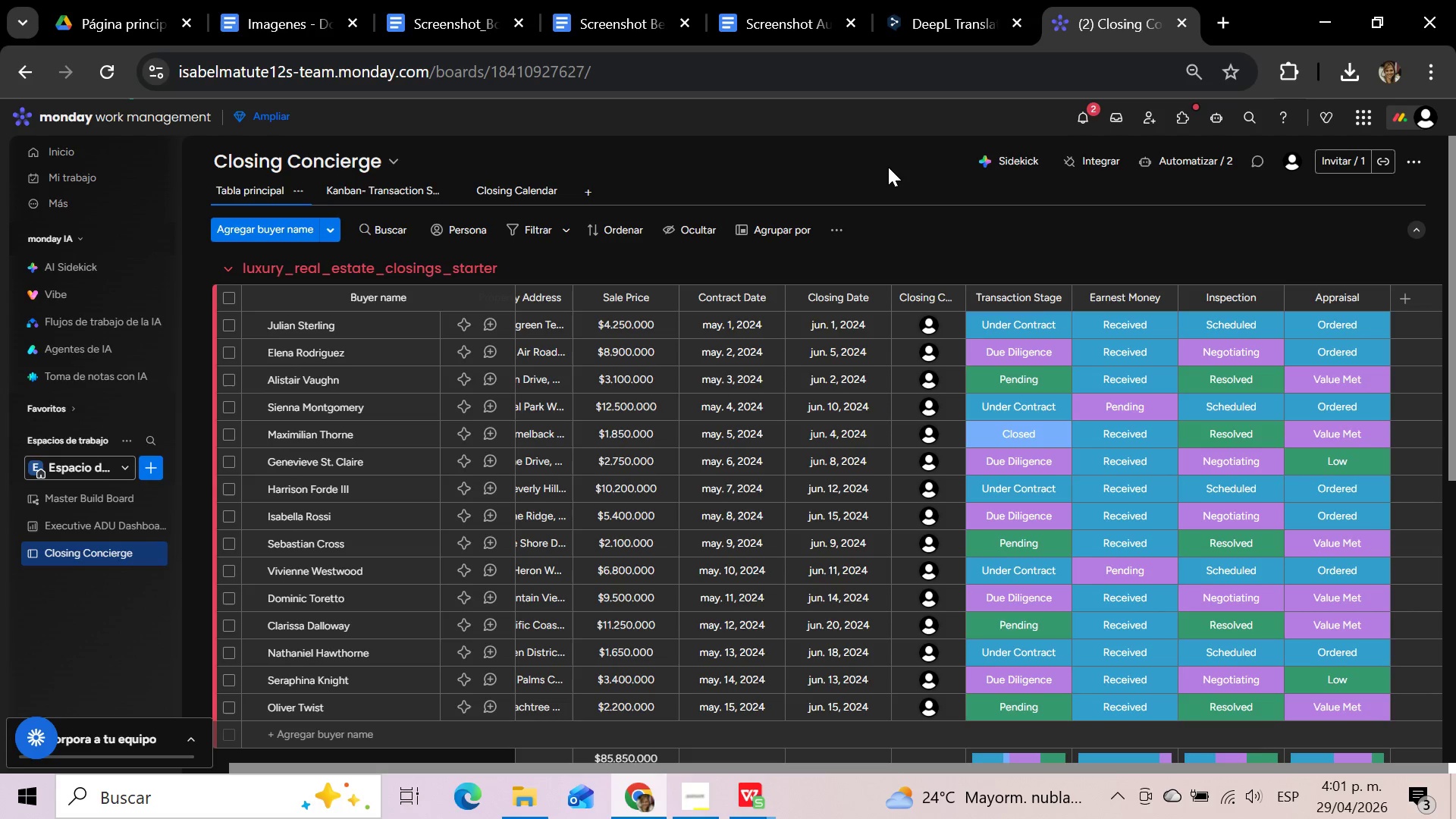 
left_click_drag(start_coordinate=[200, 209], to_coordinate=[1401, 490])
 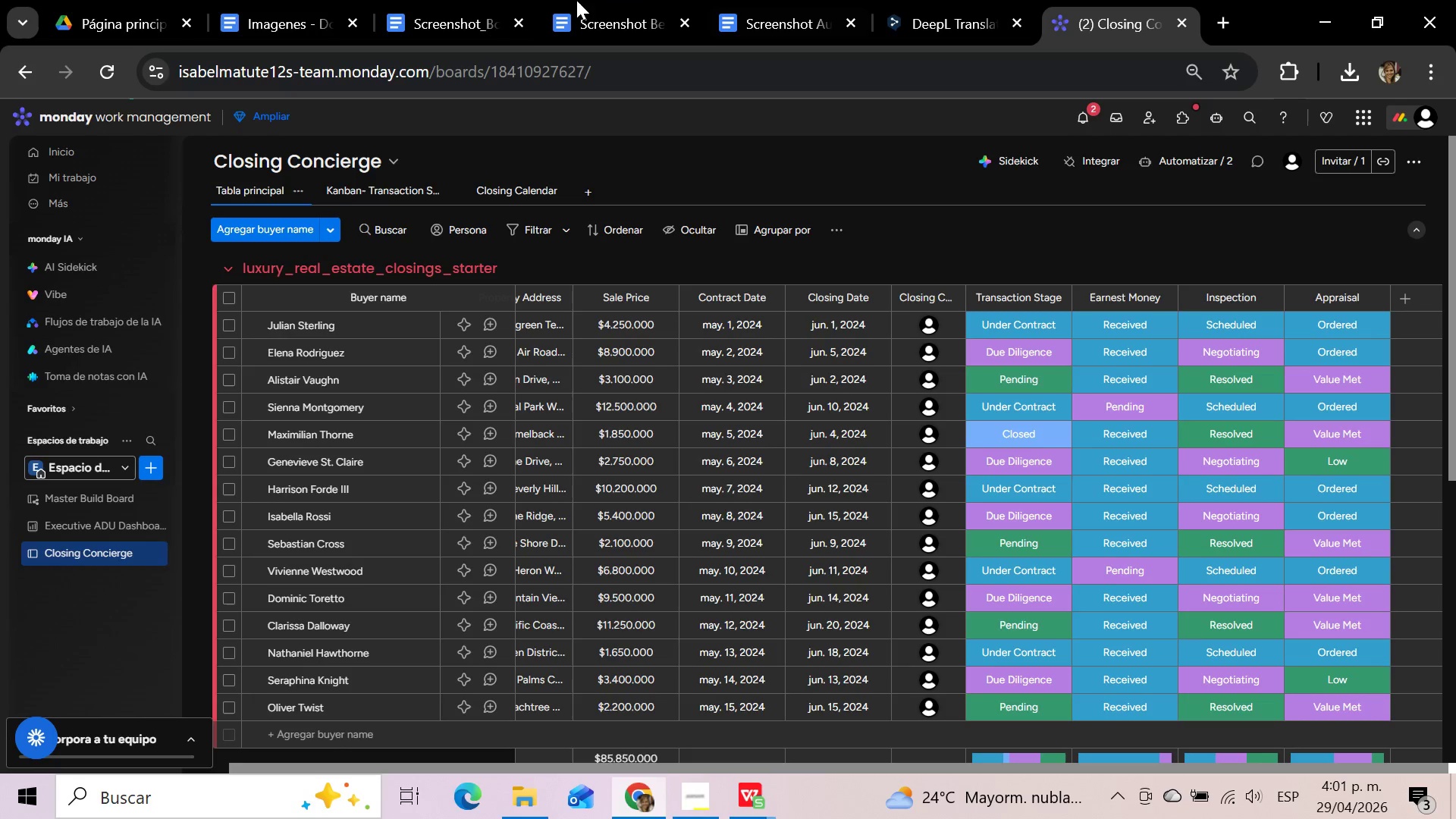 
left_click([623, 6])
 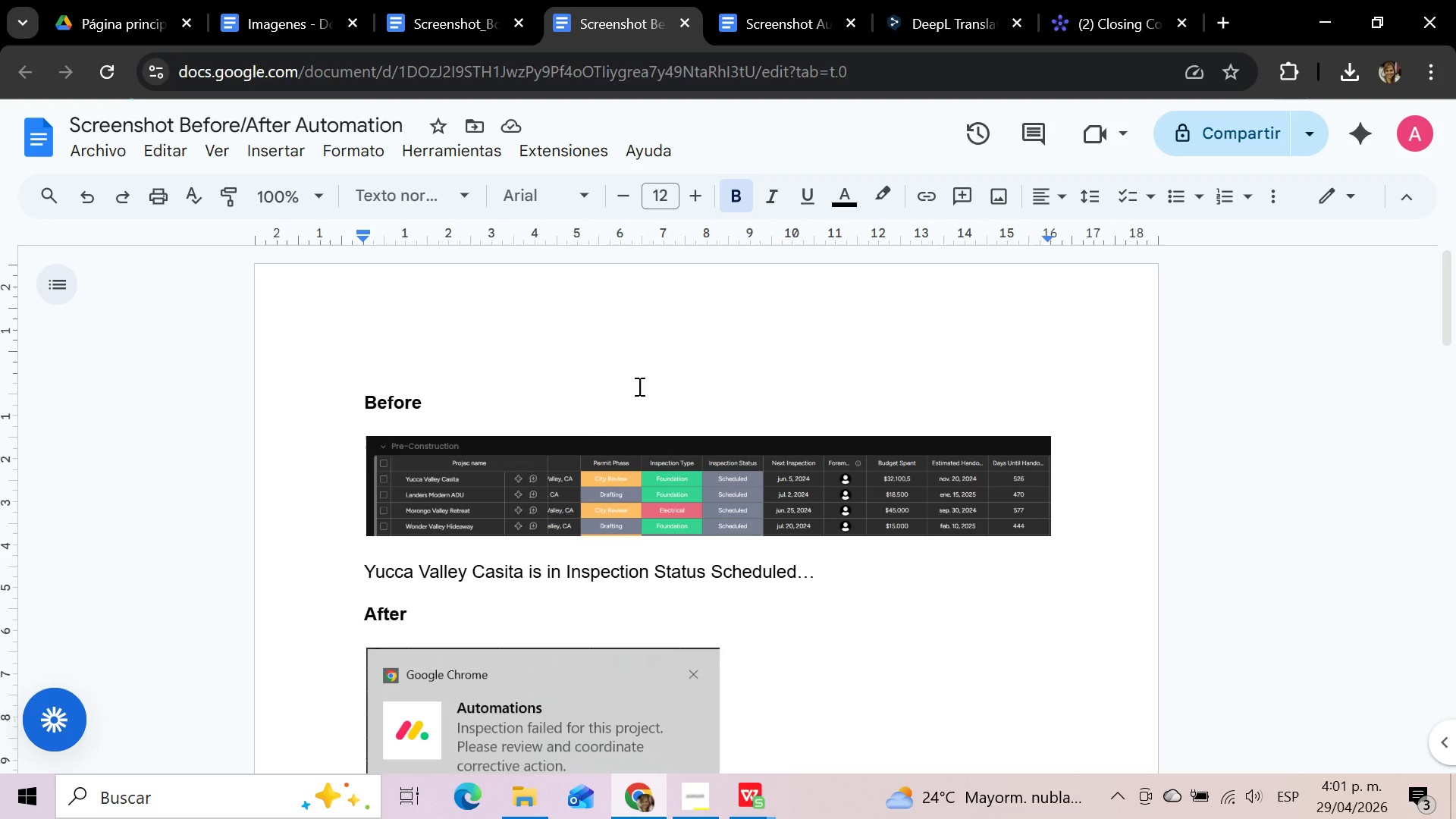 
left_click([588, 458])
 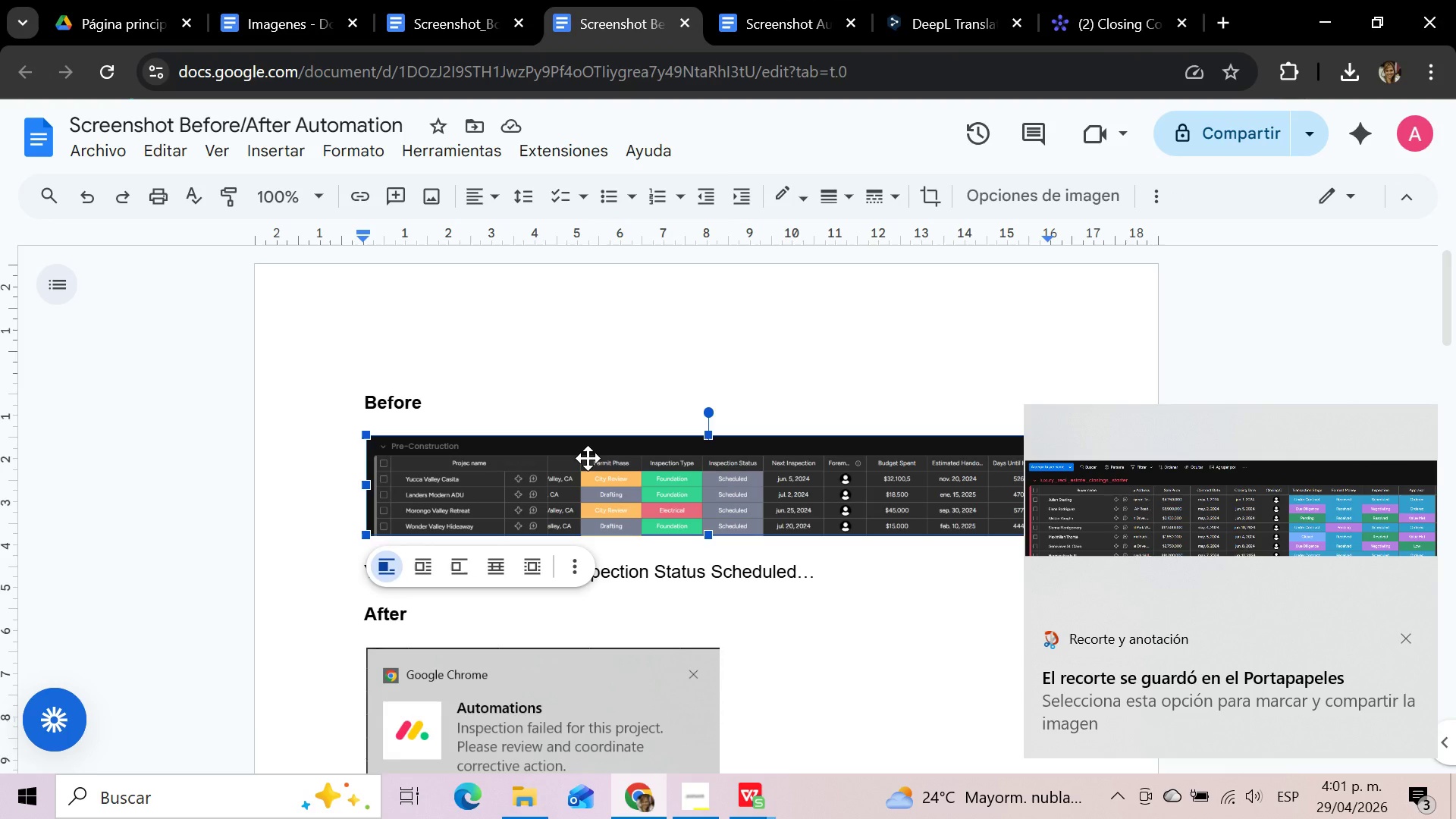 
key(Delete)
 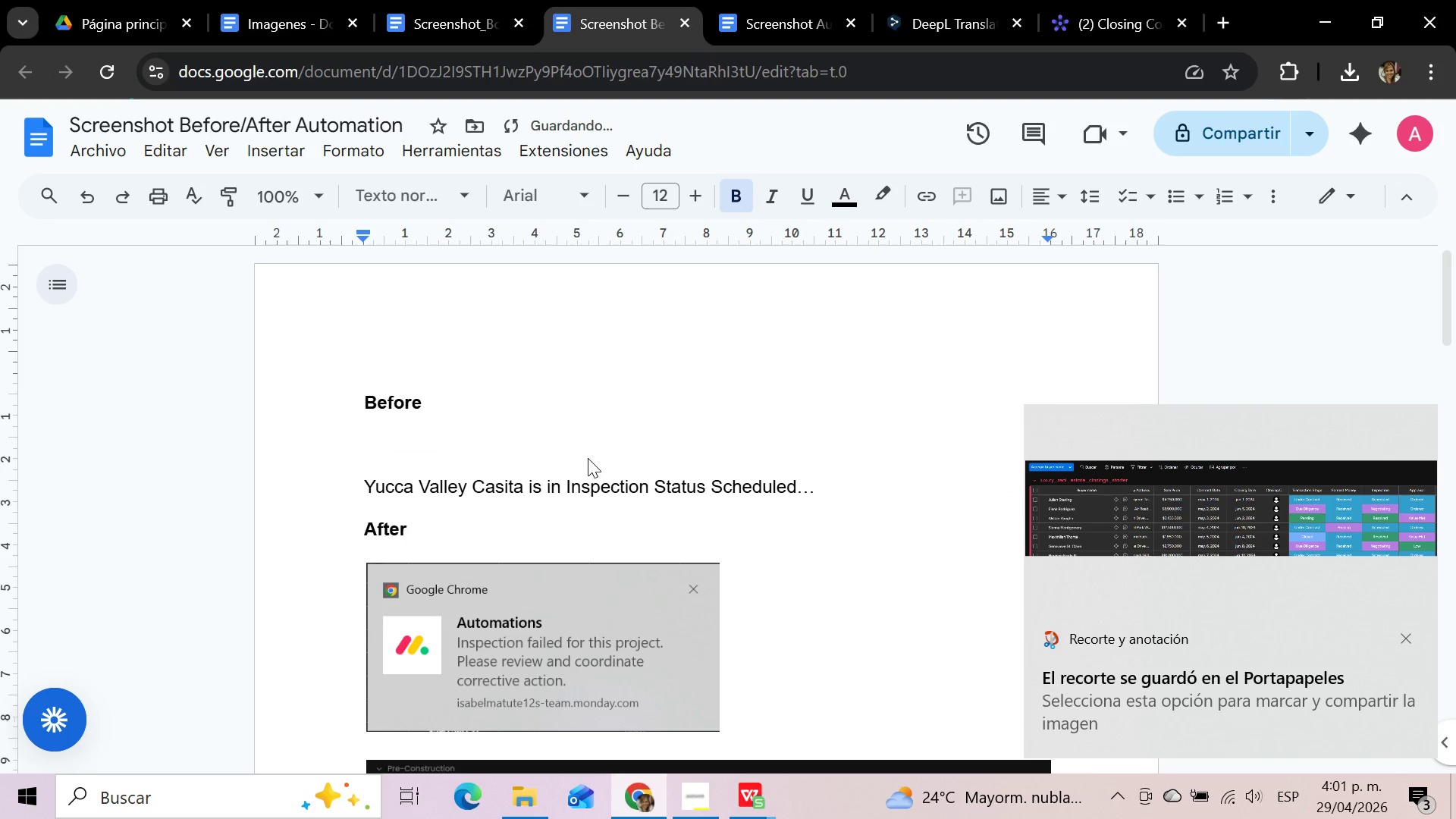 
key(Control+V)
 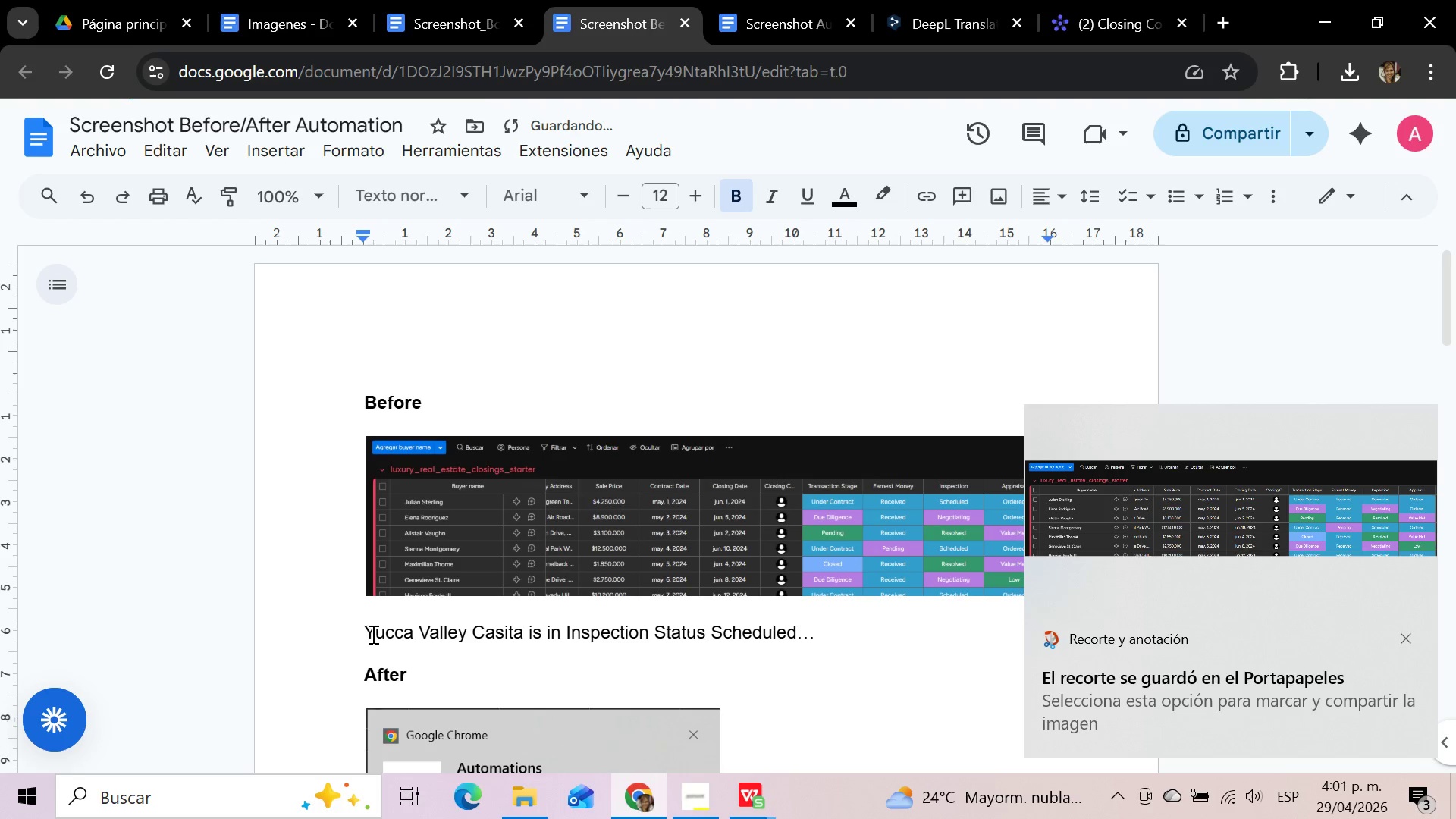 
left_click_drag(start_coordinate=[369, 634], to_coordinate=[821, 633])
 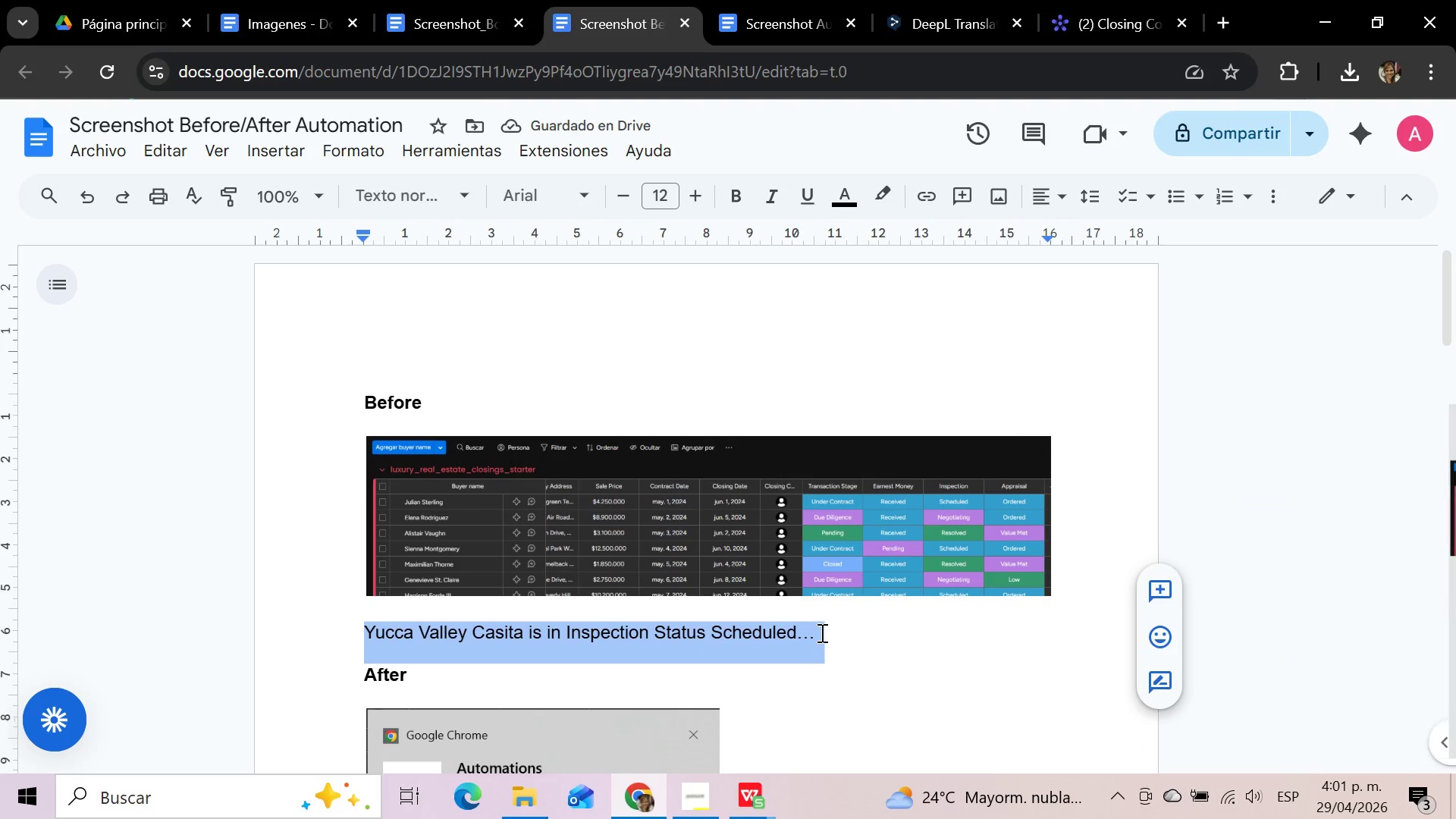 
type([Delete]Juli)
 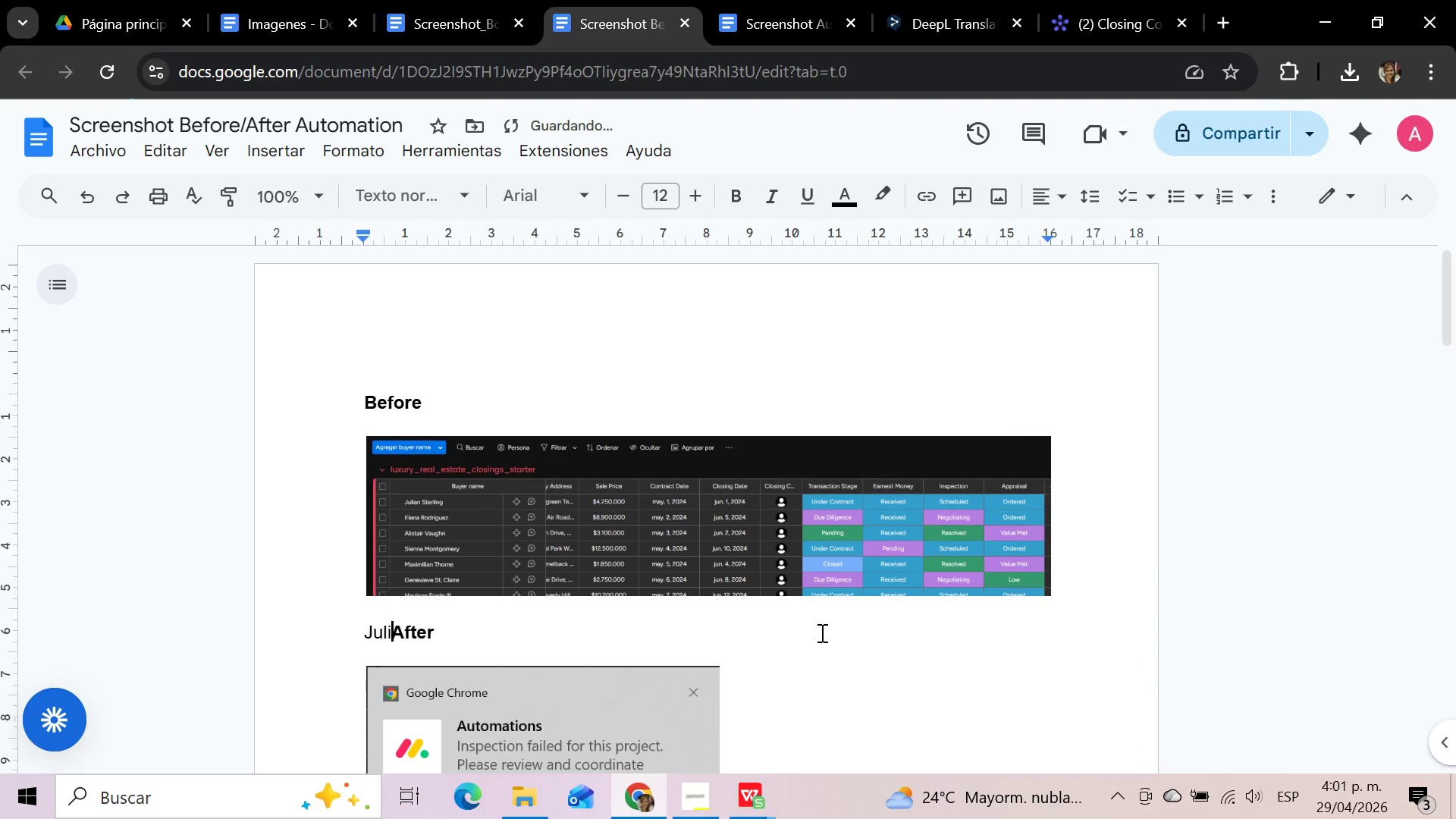 
key(Enter)
 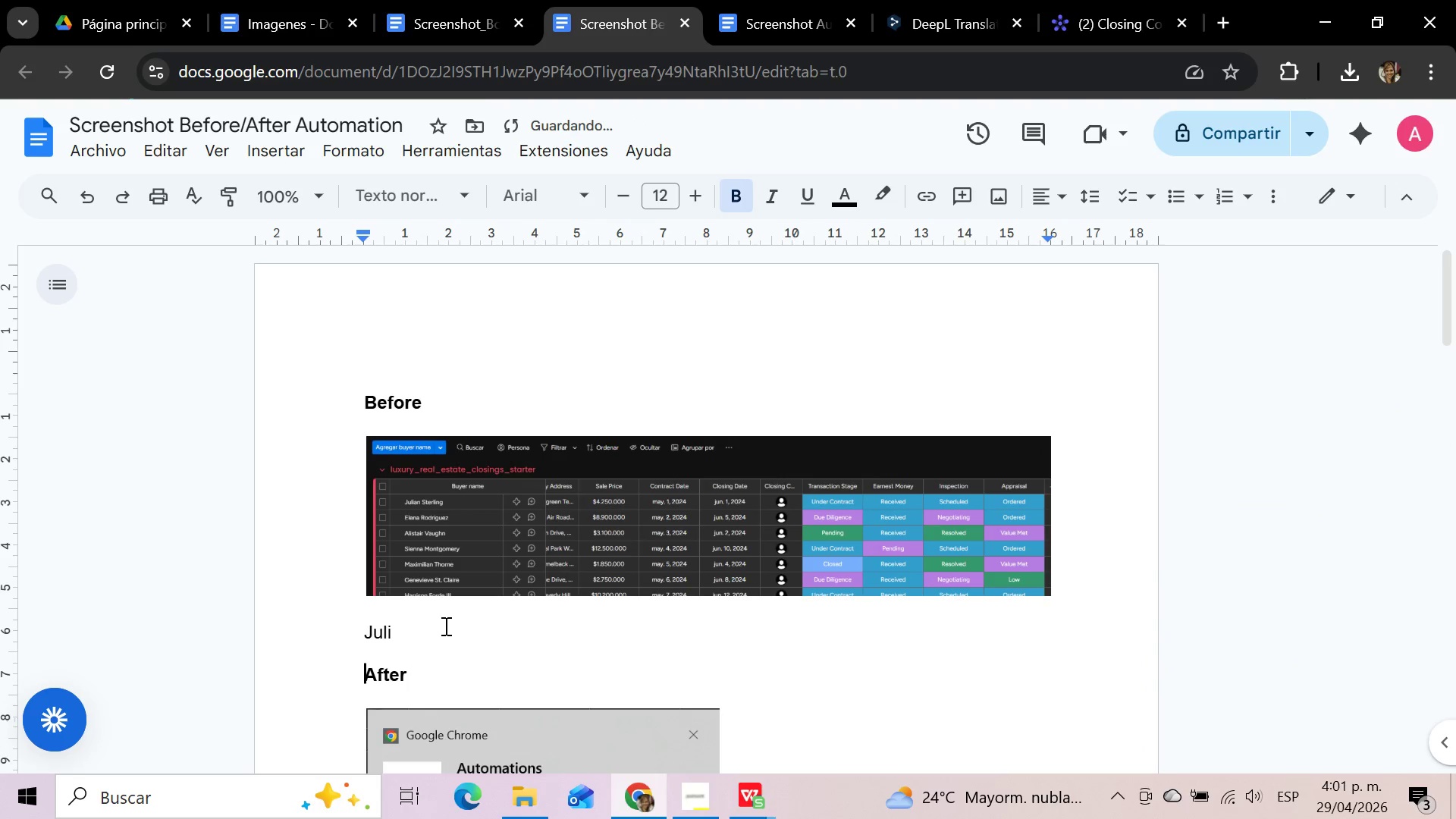 
left_click([429, 620])
 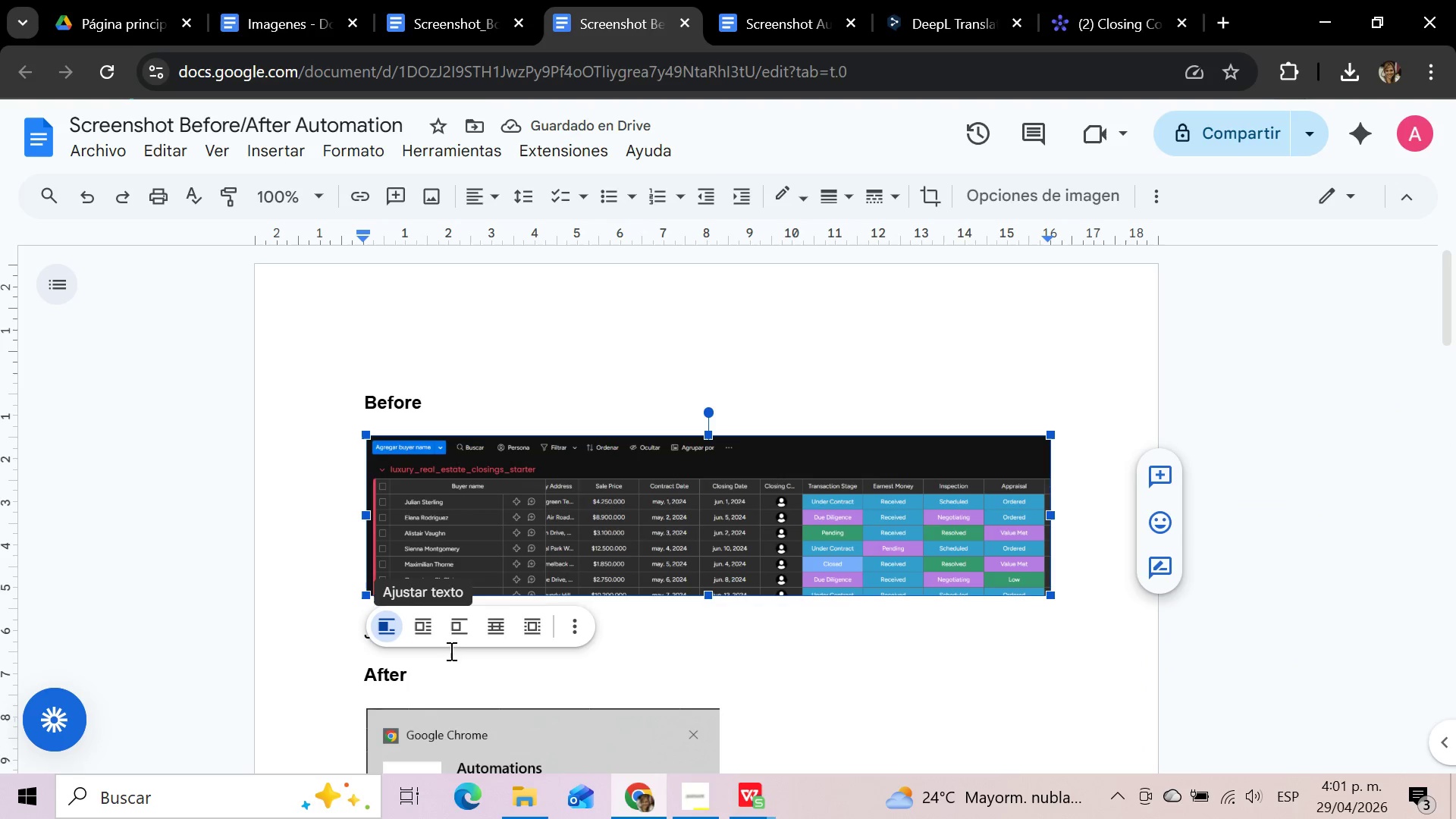 
left_click([455, 676])
 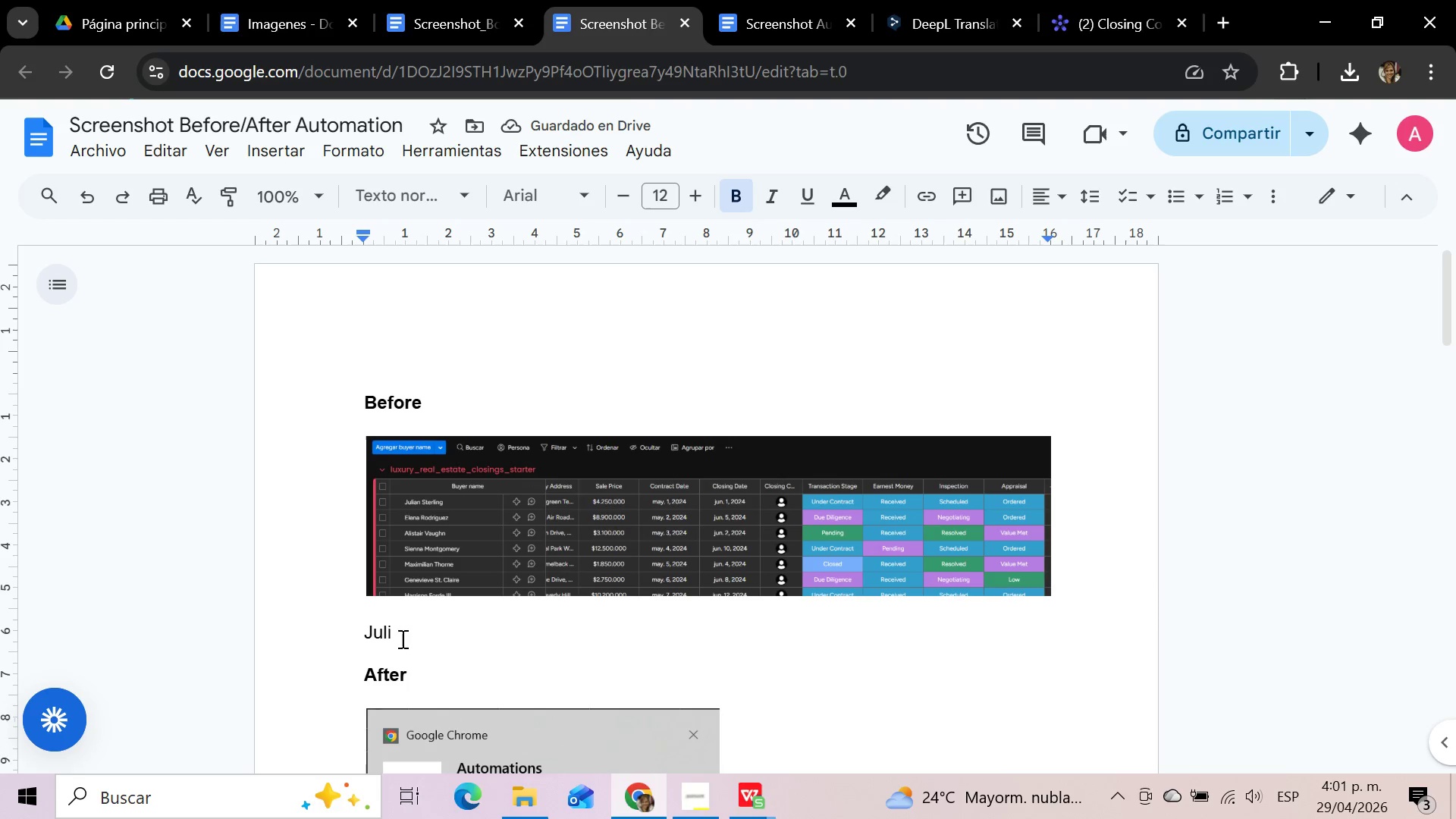 
left_click([398, 635])
 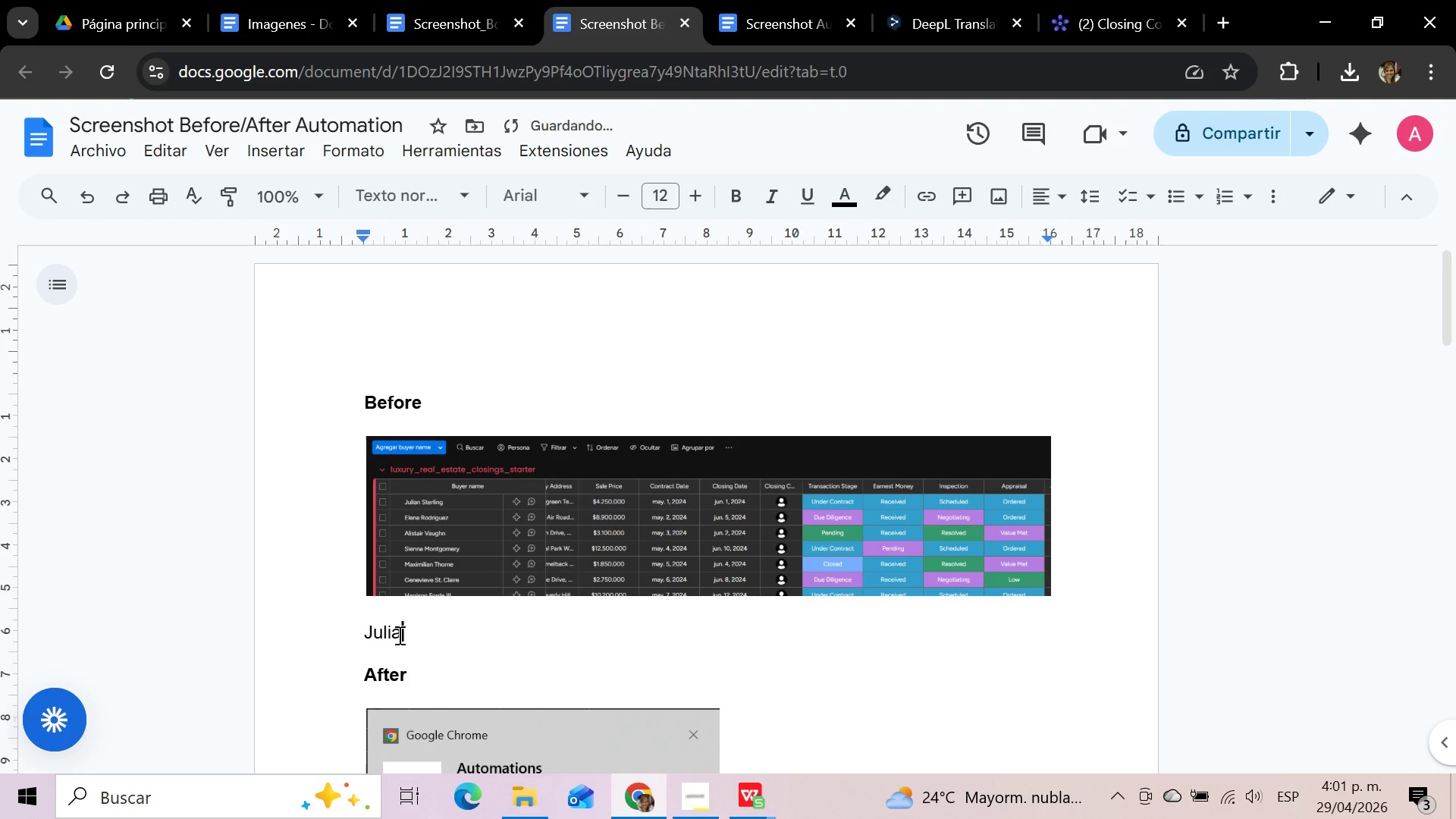 
type(an Sterlin )
key(Backspace)
key(Backspace)
key(Backspace)
key(Backspace)
key(Backspace)
type(Sterling esa)
key(Backspace)
type(ta en )
 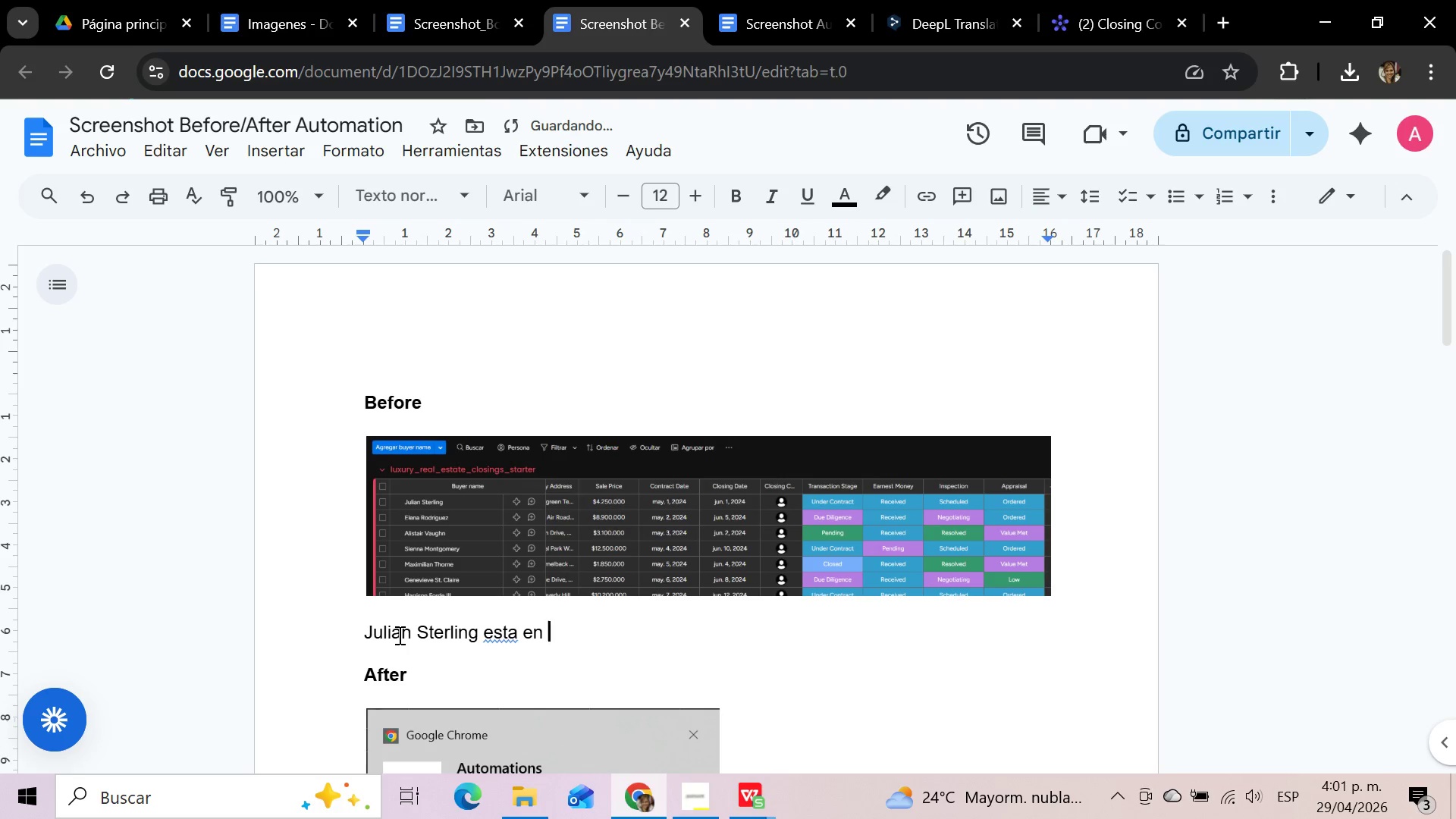 
type(A)
key(Backspace)
key(Backspace)
type( tiene el estado del avaulo en )
 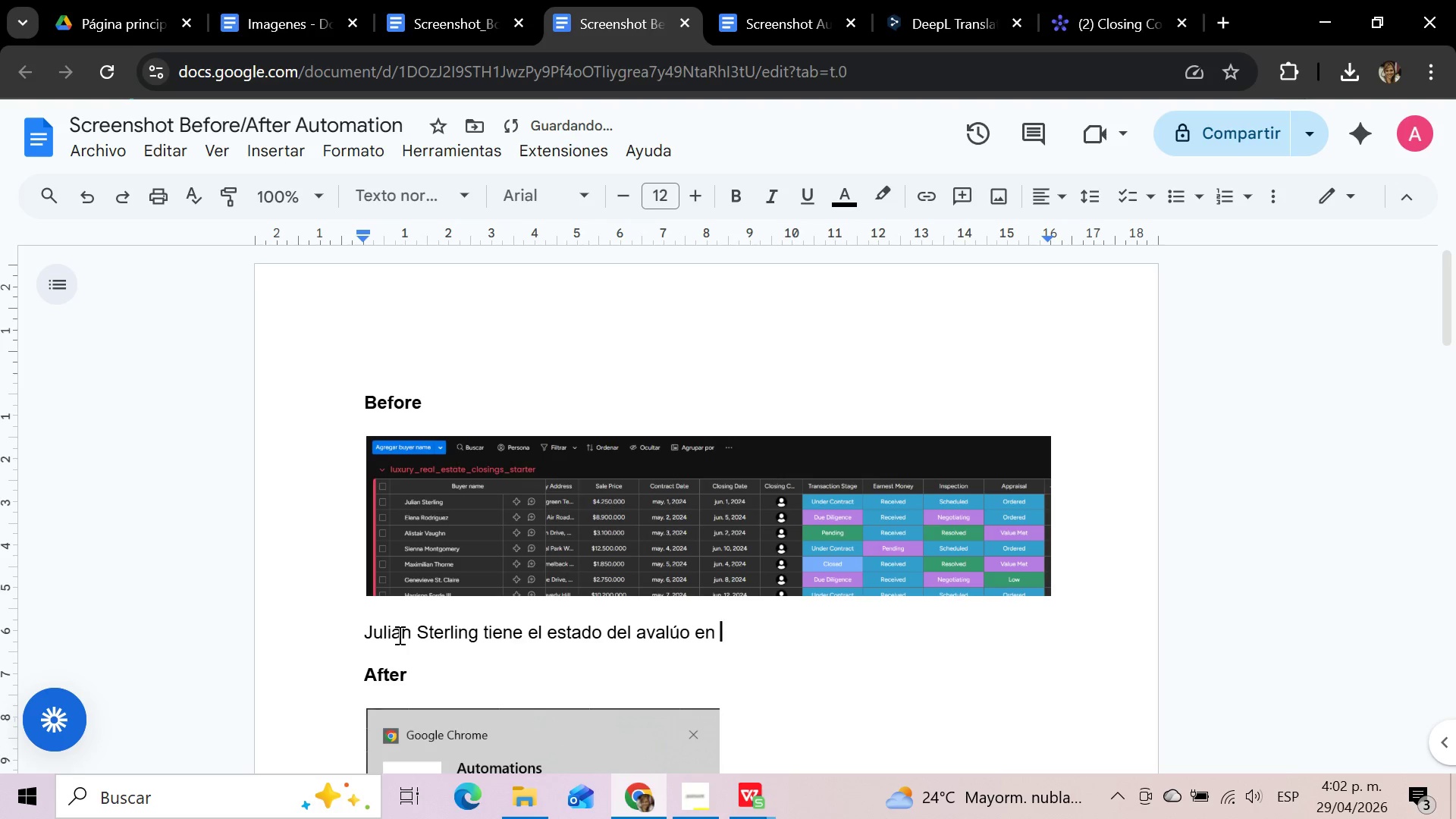 
left_click([1140, 0])
 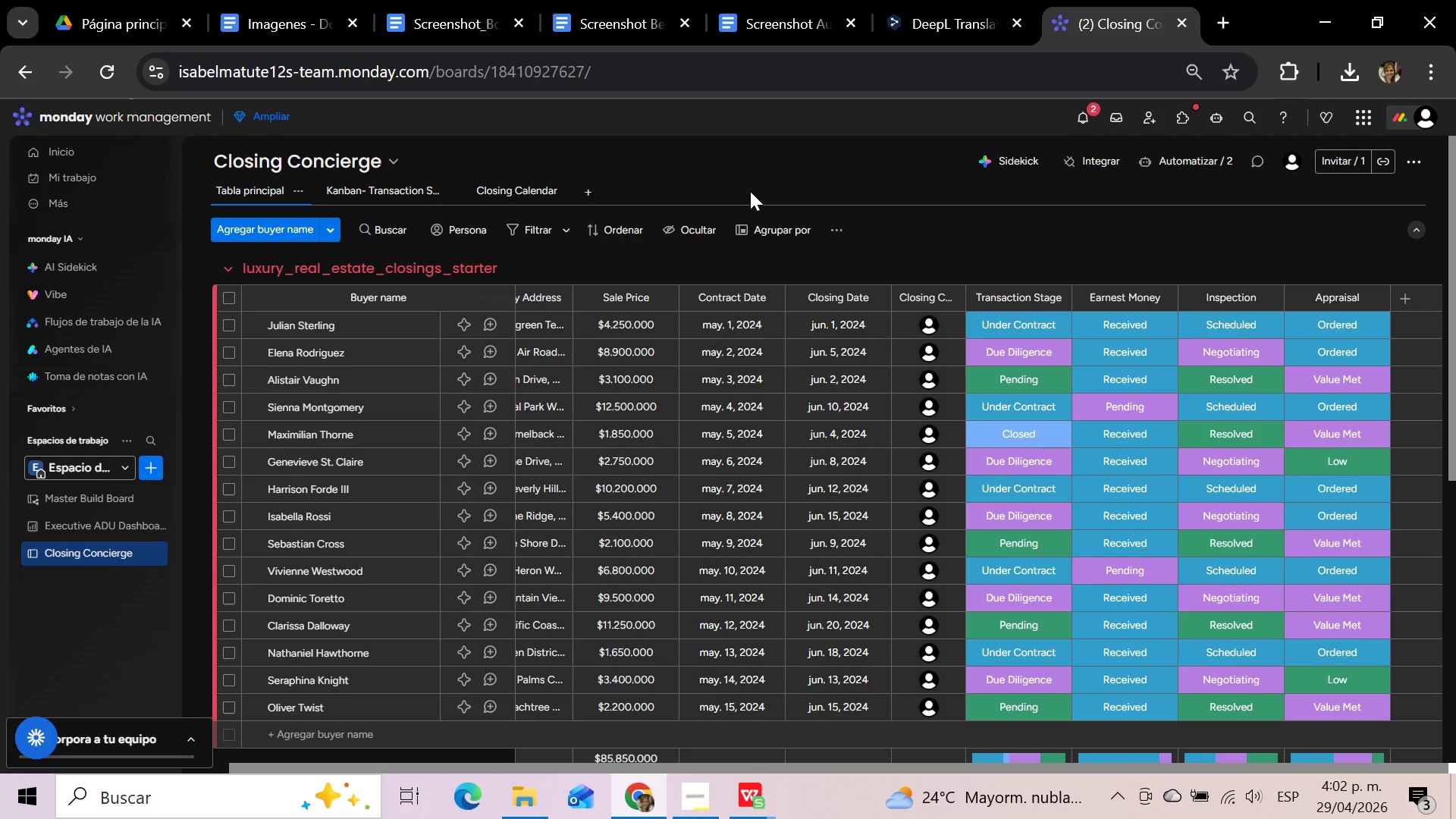 
wait(21.83)
 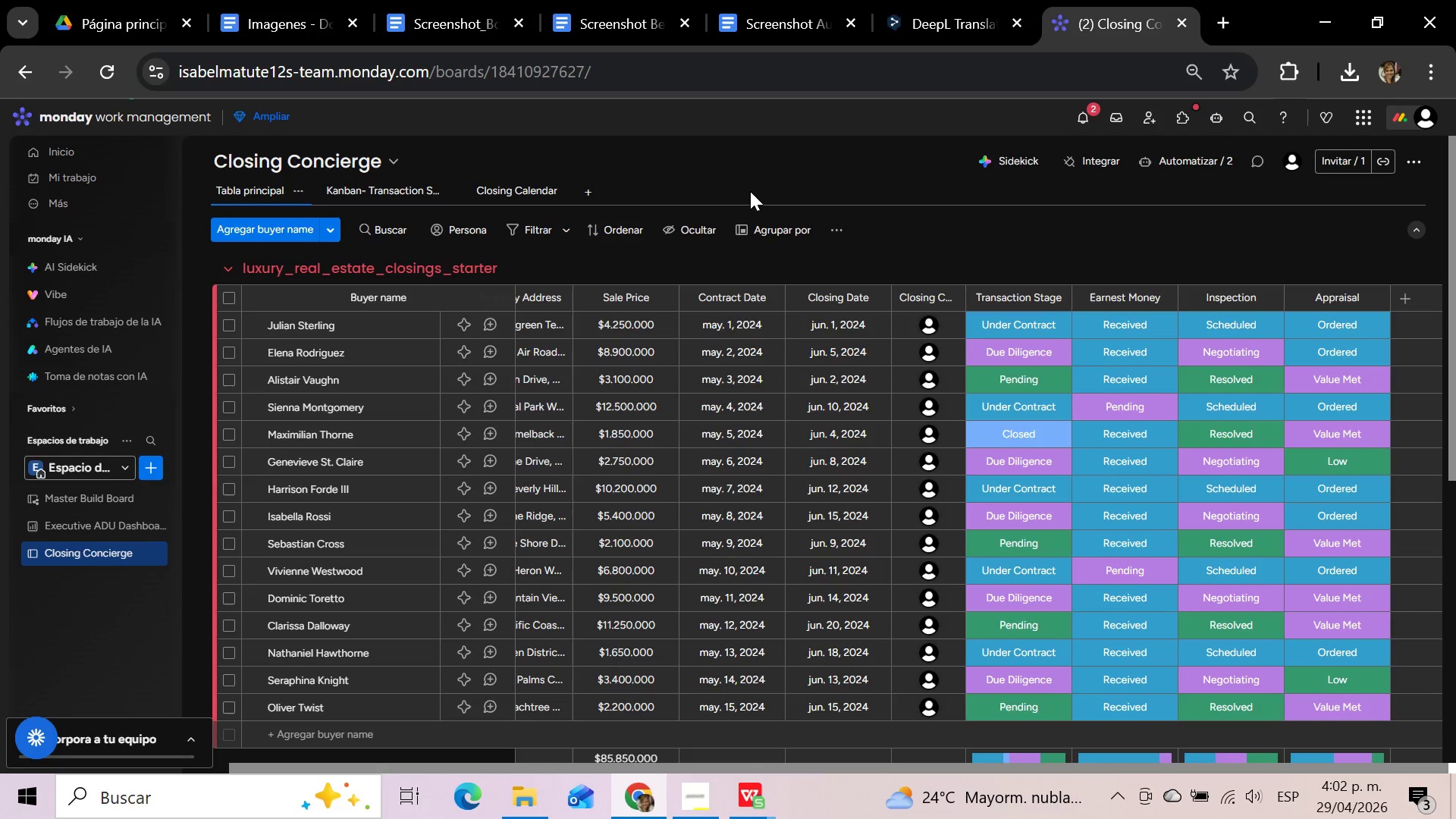 
mouse_move([937, 27])
 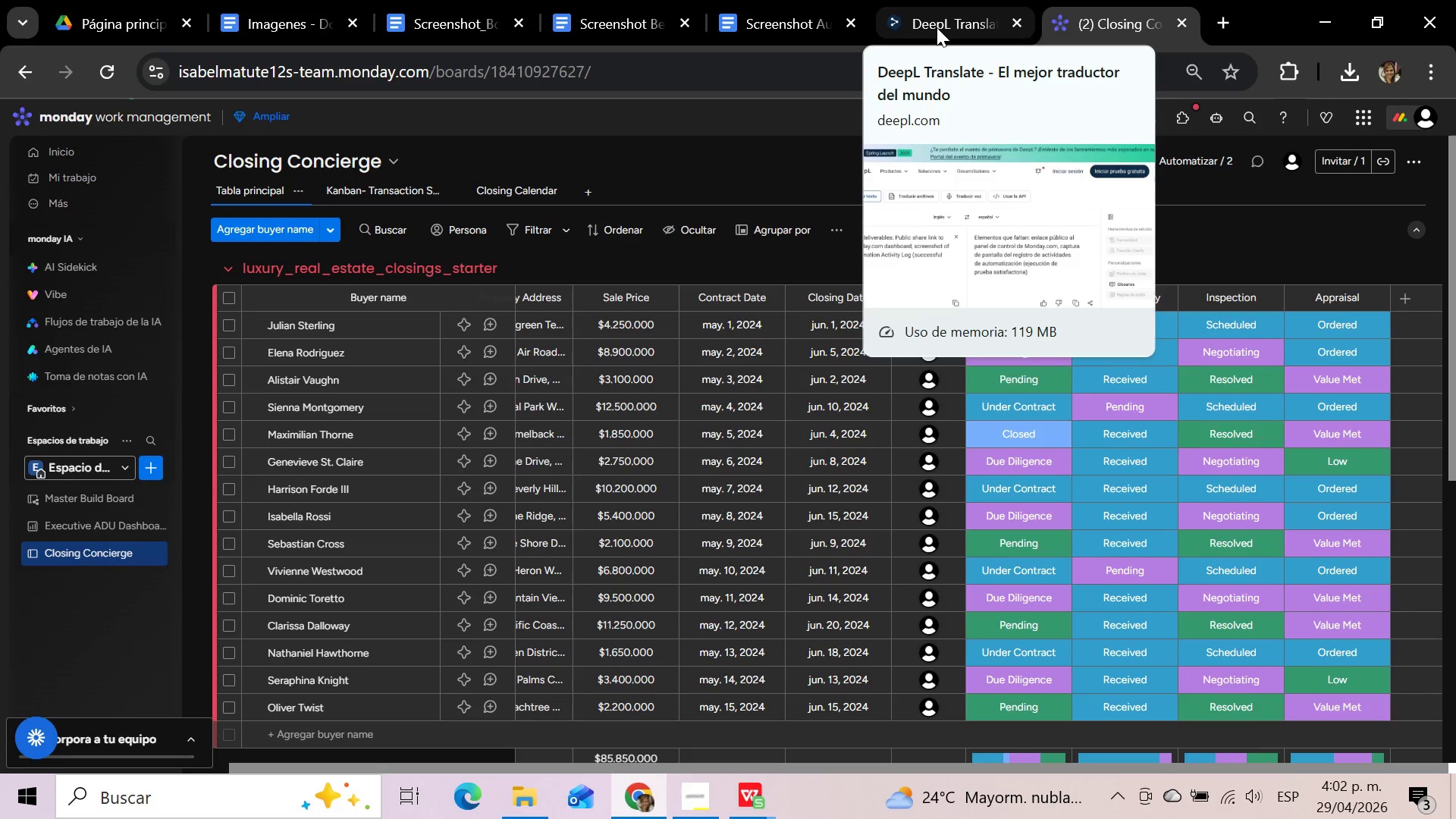 
wait(11.62)
 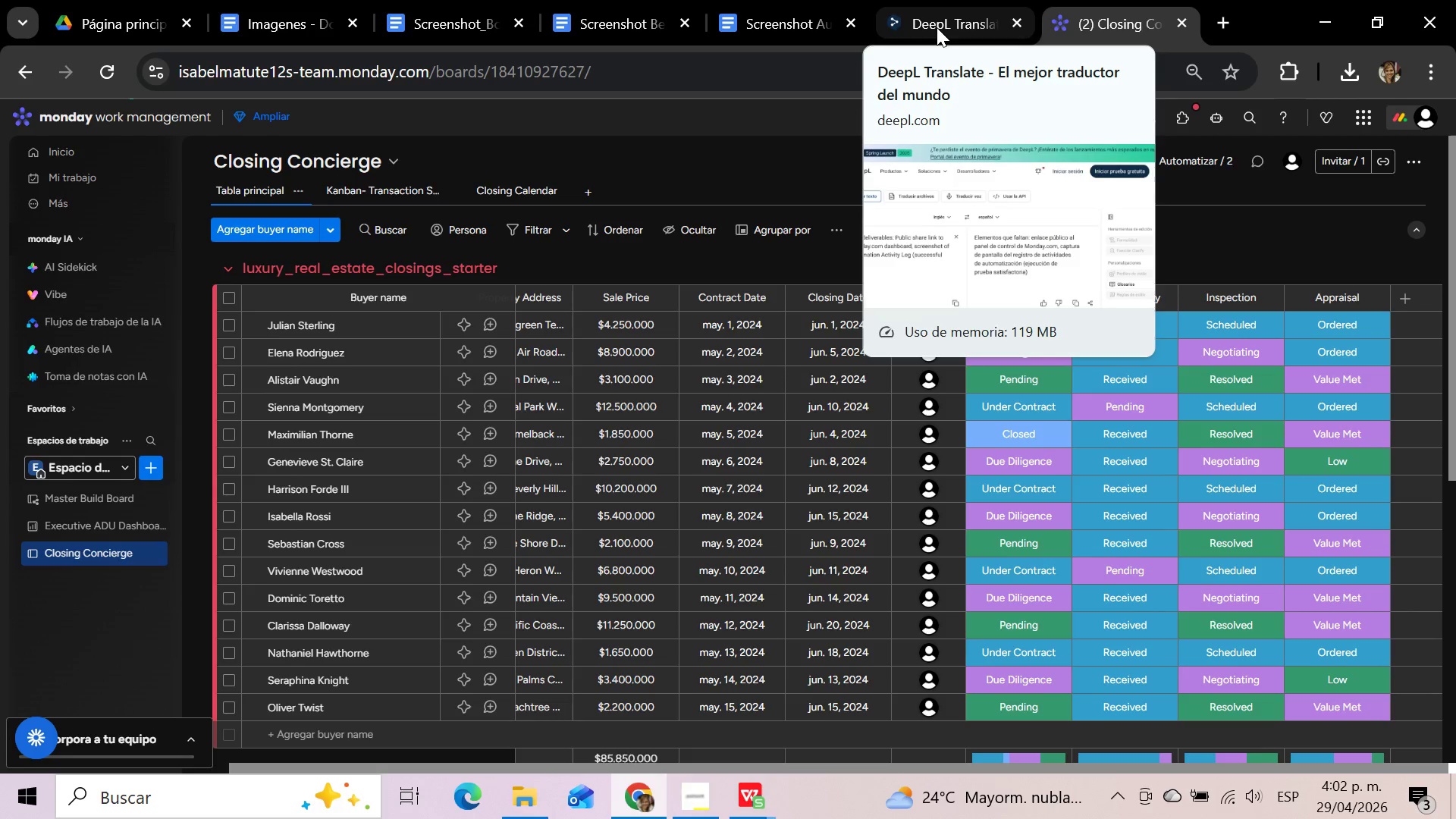 
left_click([758, 0])
 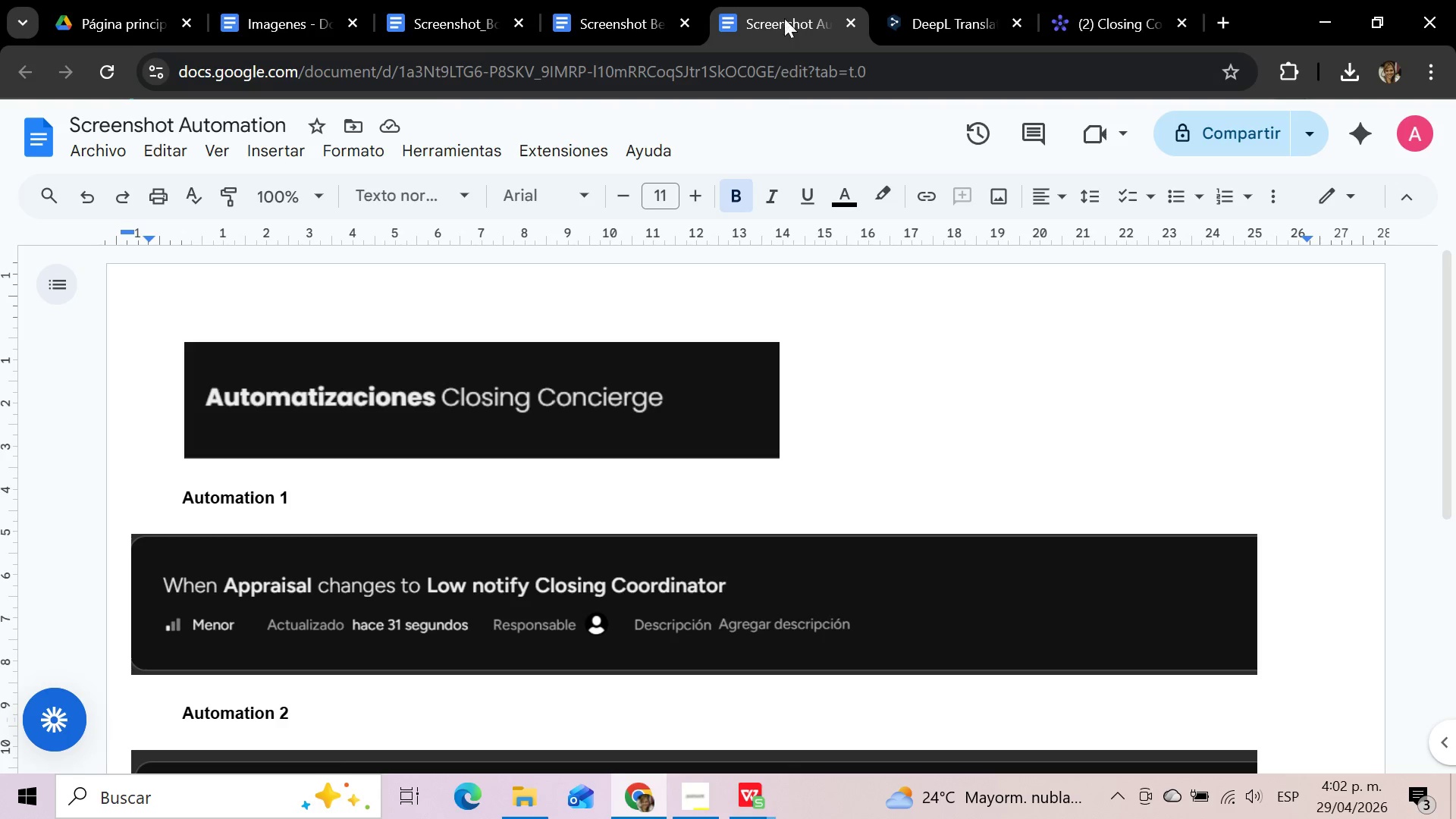 
left_click([607, 0])
 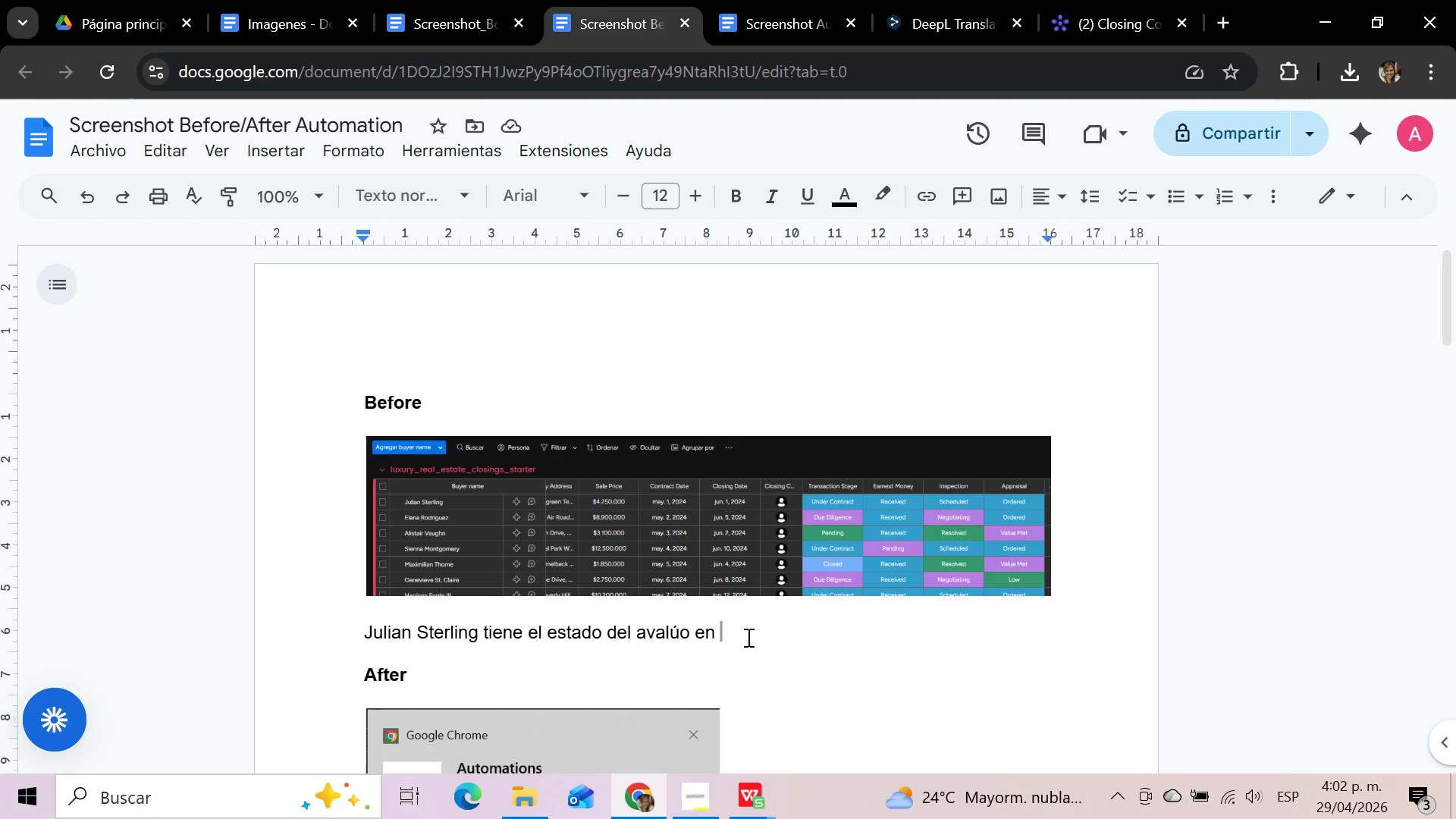 
left_click([747, 635])
 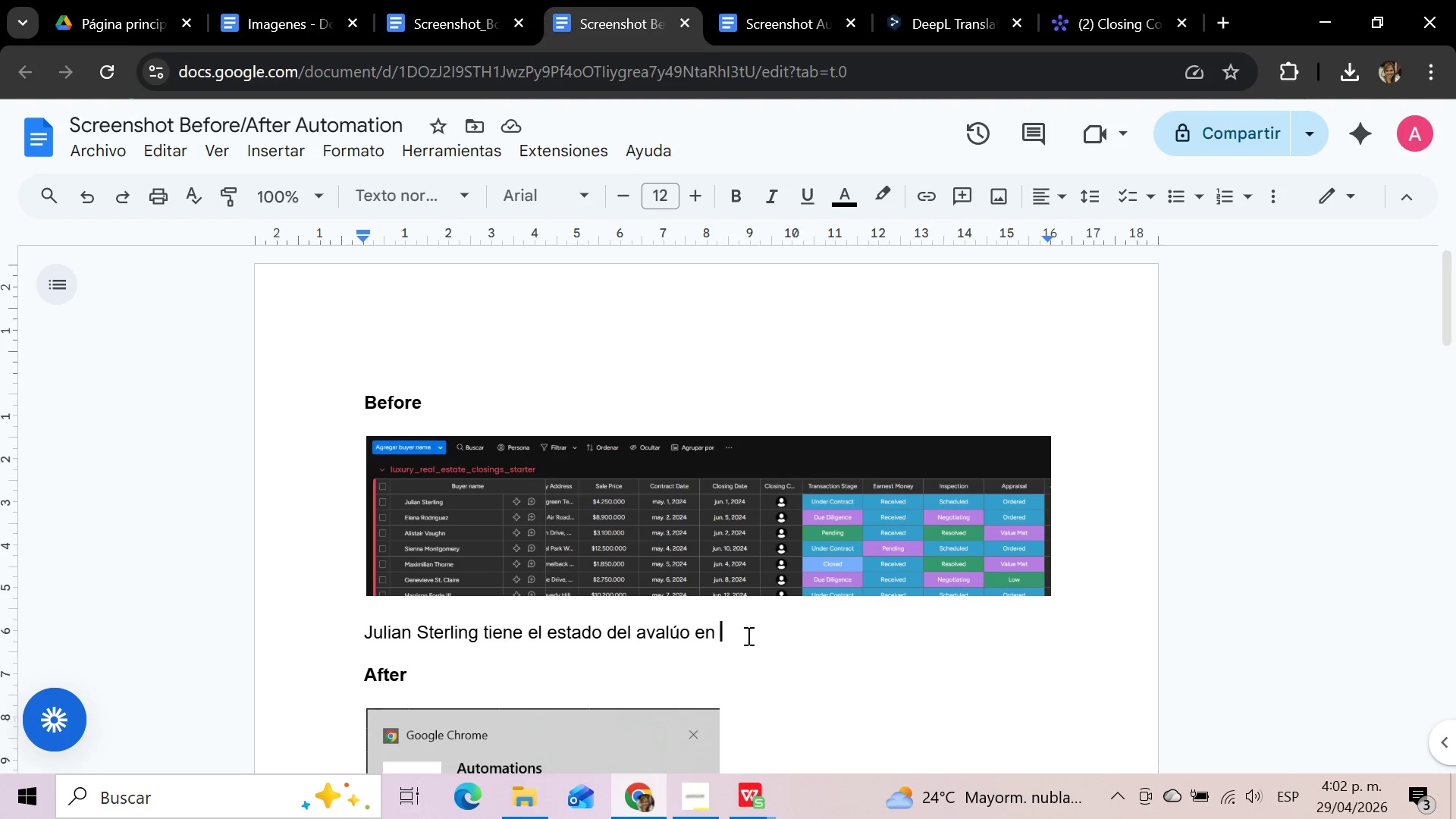 
type(ordenads)
key(Backspace)
type(as...)
 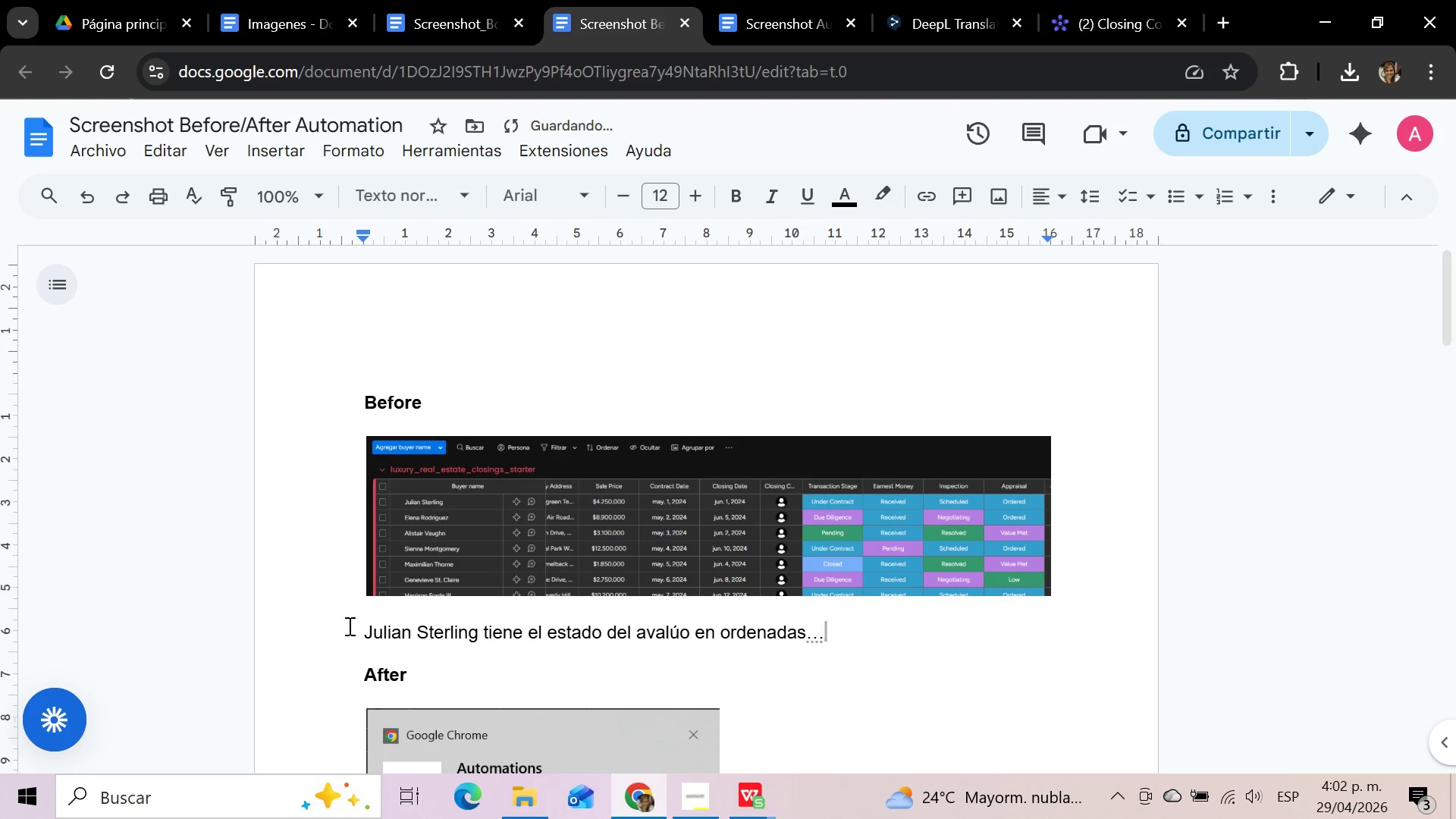 
left_click_drag(start_coordinate=[362, 627], to_coordinate=[835, 631])
 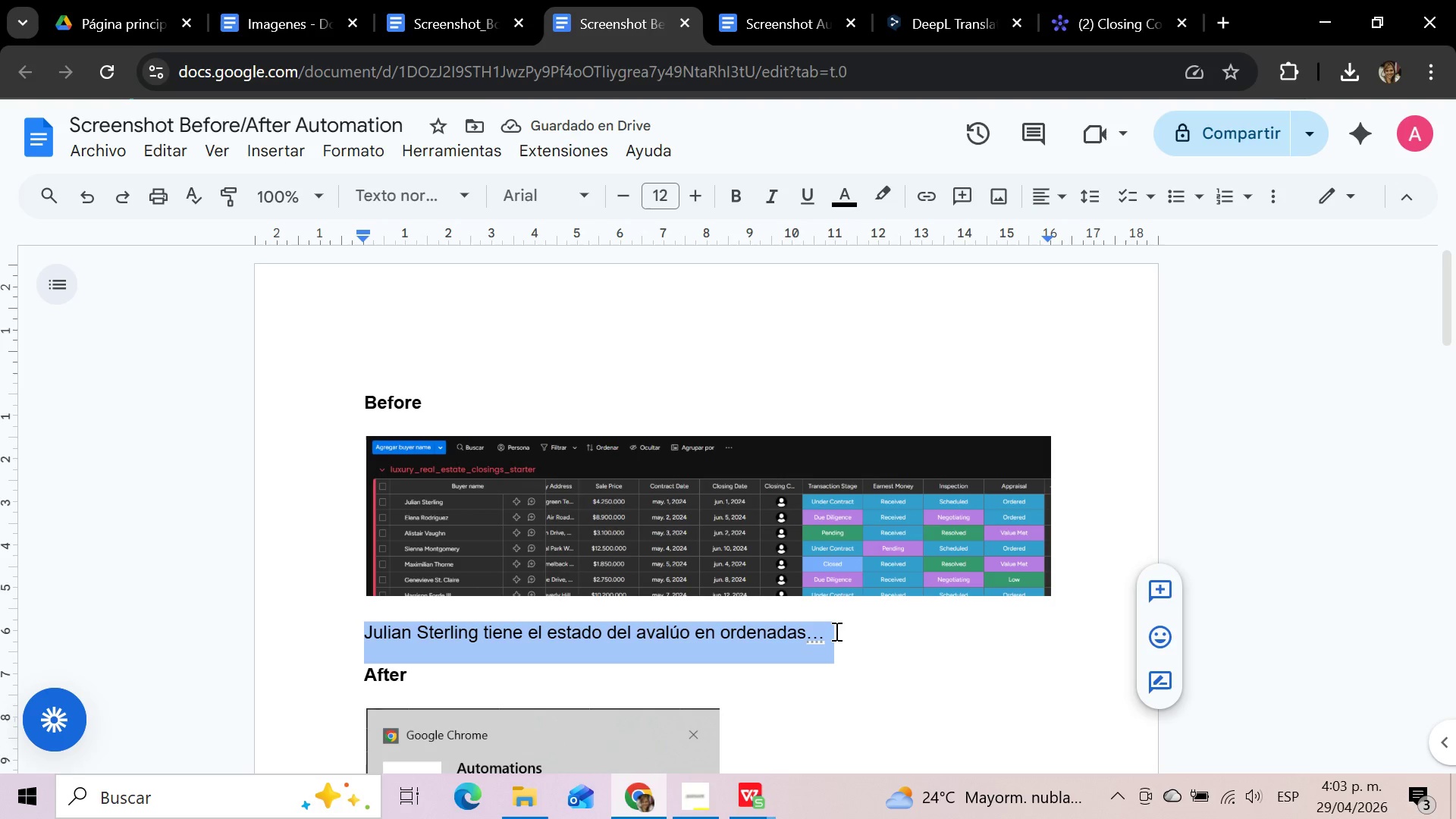 
key(Control+C)
 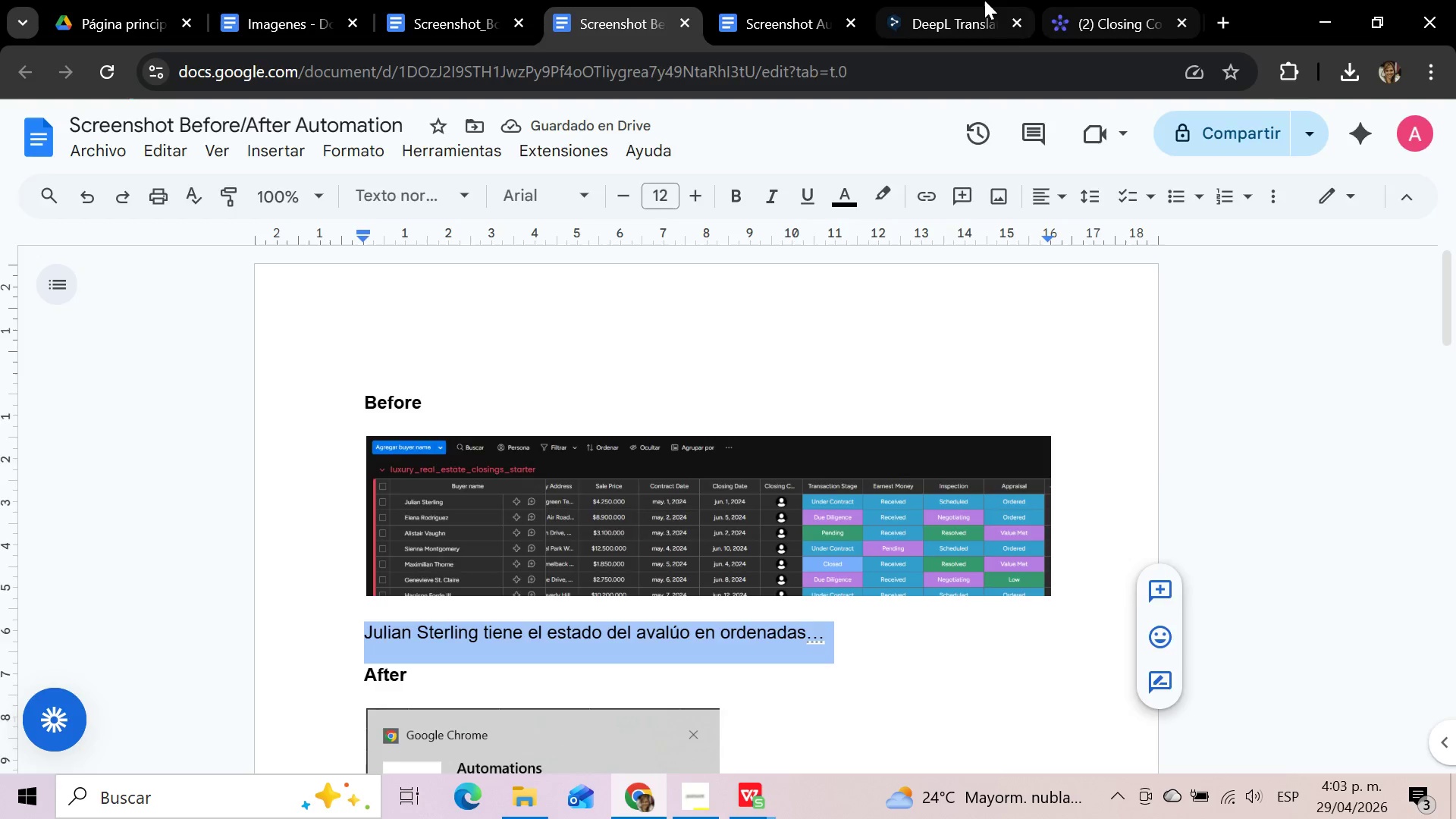 
left_click([984, 0])
 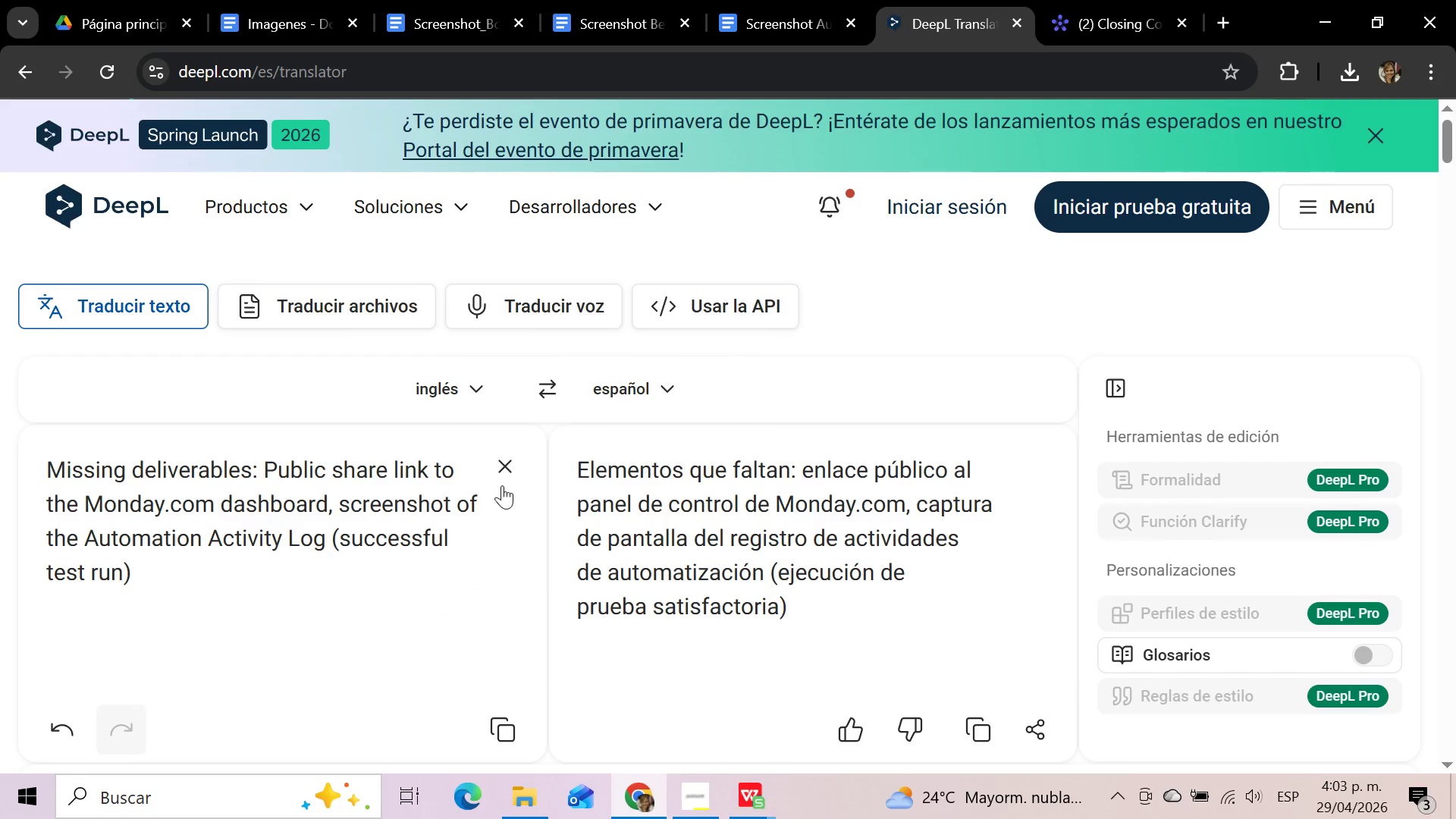 
left_click([511, 464])
 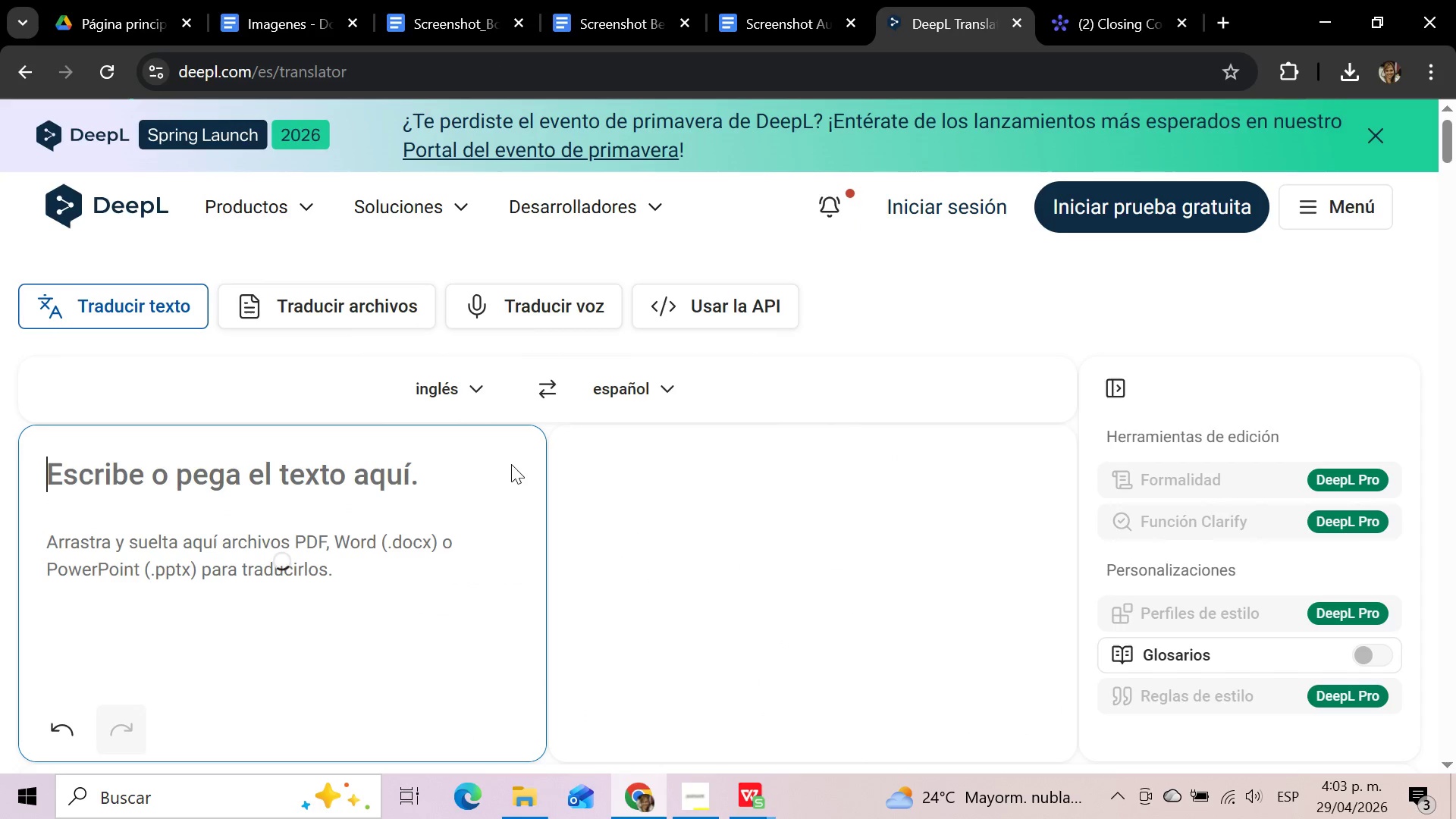 
key(Control+V)
 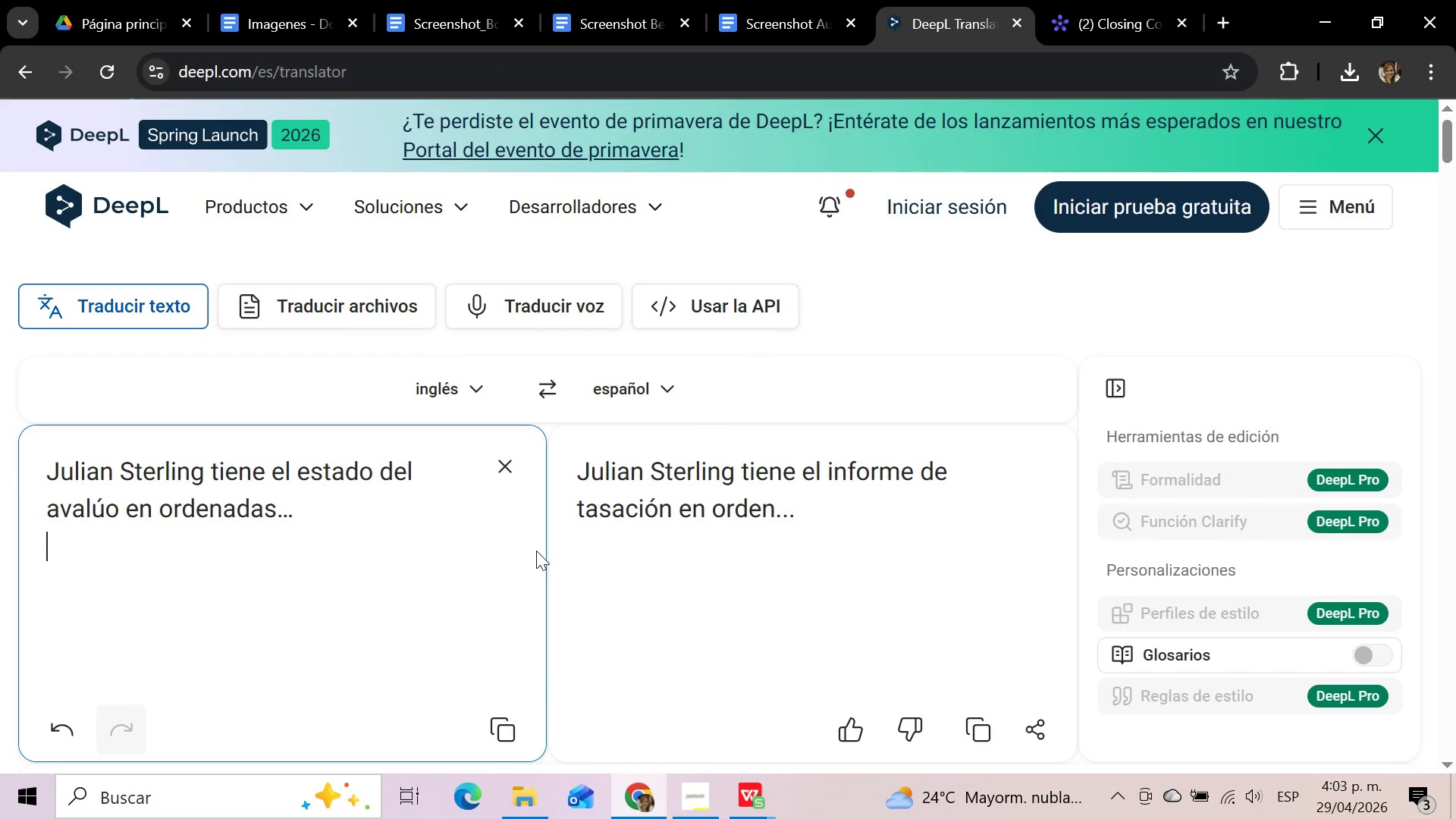 
left_click([544, 388])
 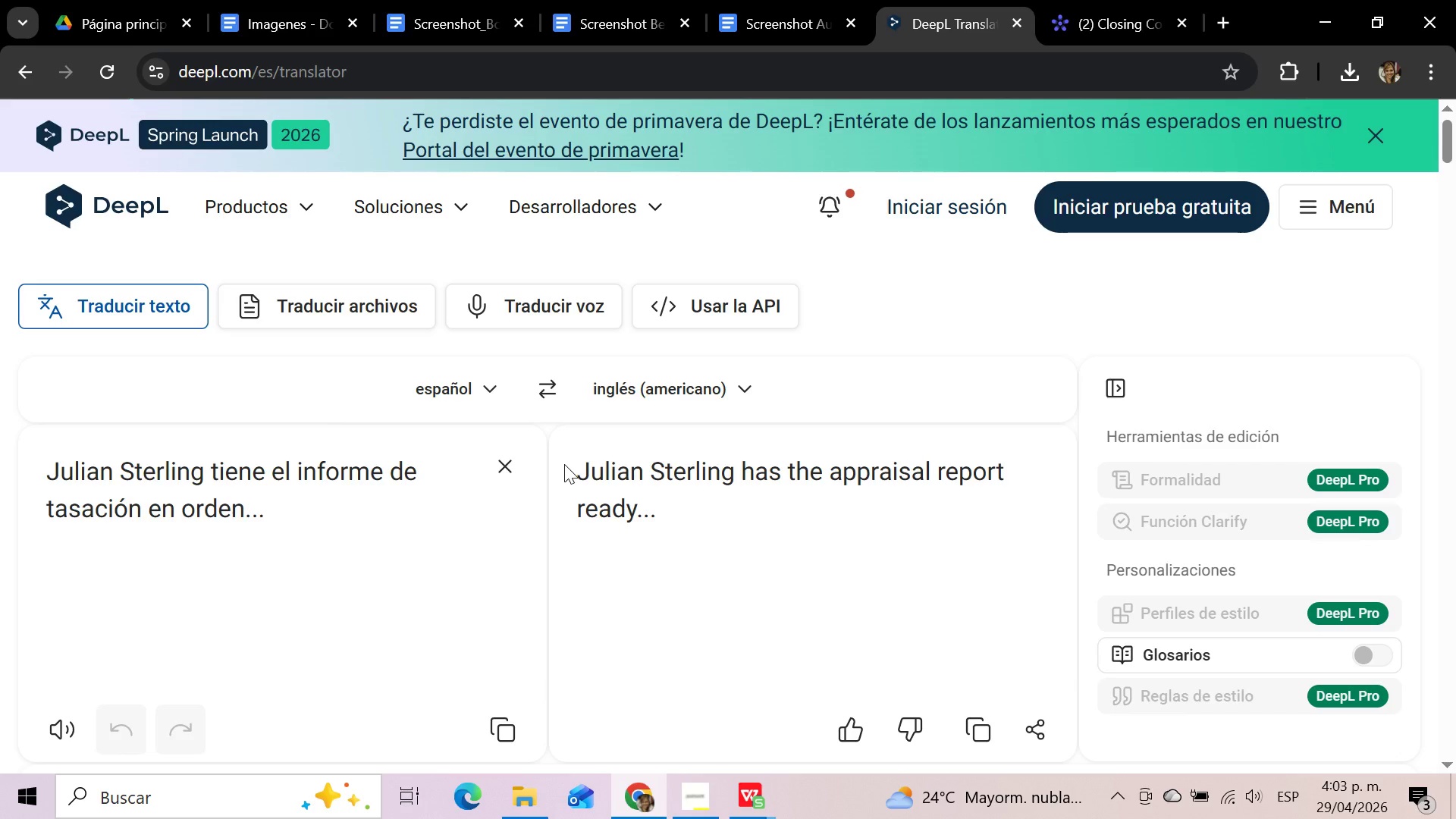 
wait(9.52)
 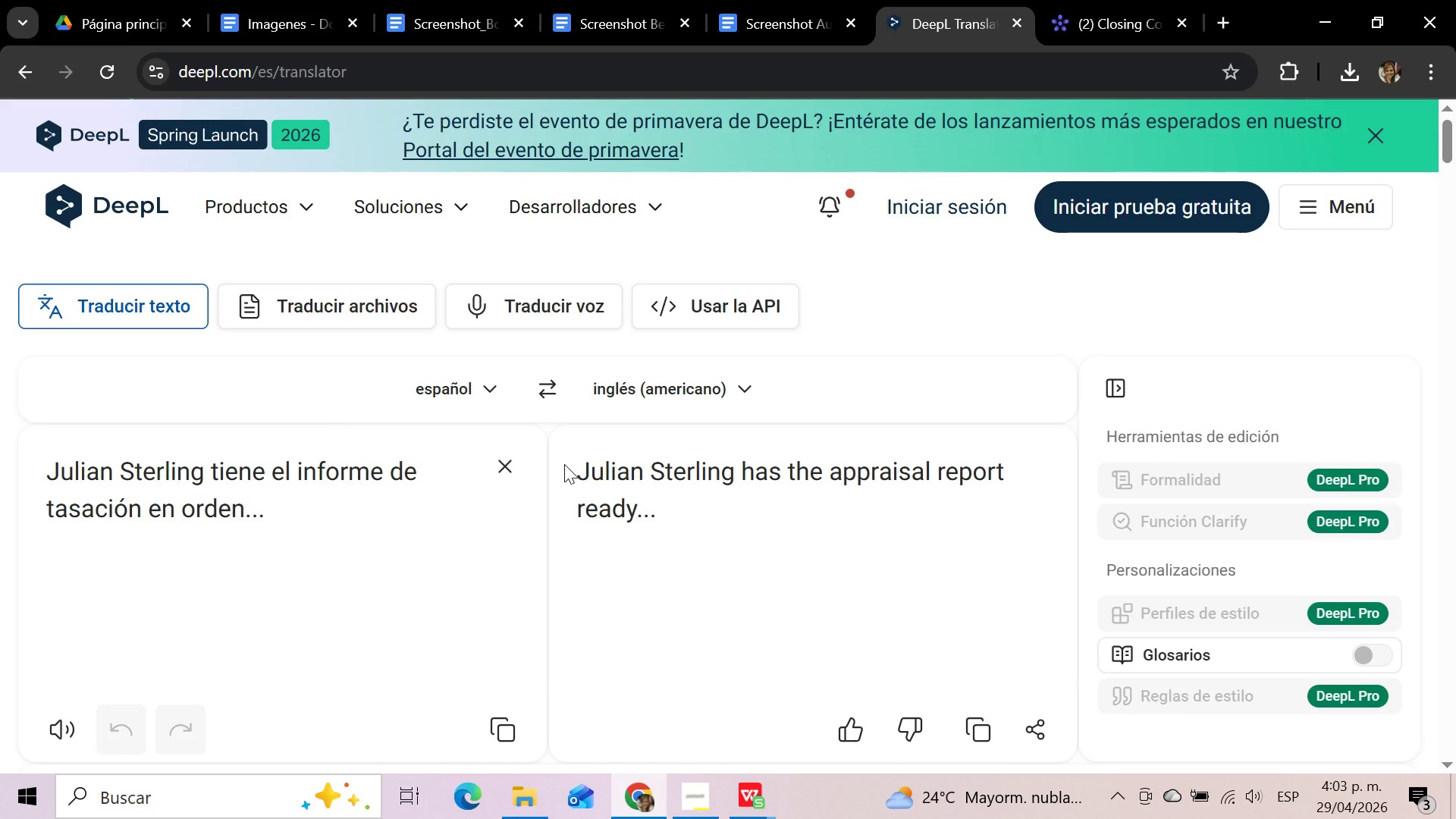 
left_click([647, 0])
 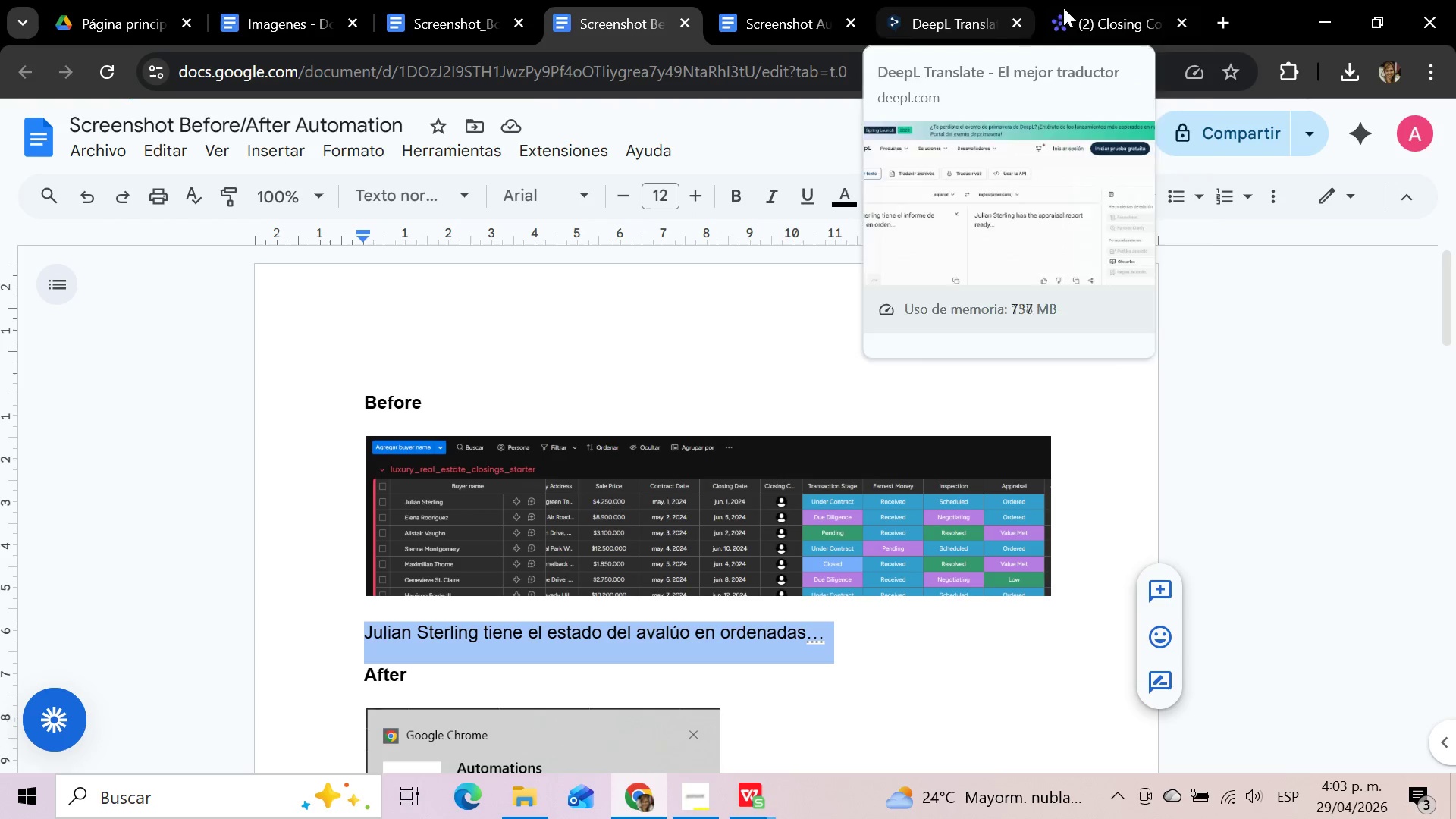 
wait(6.5)
 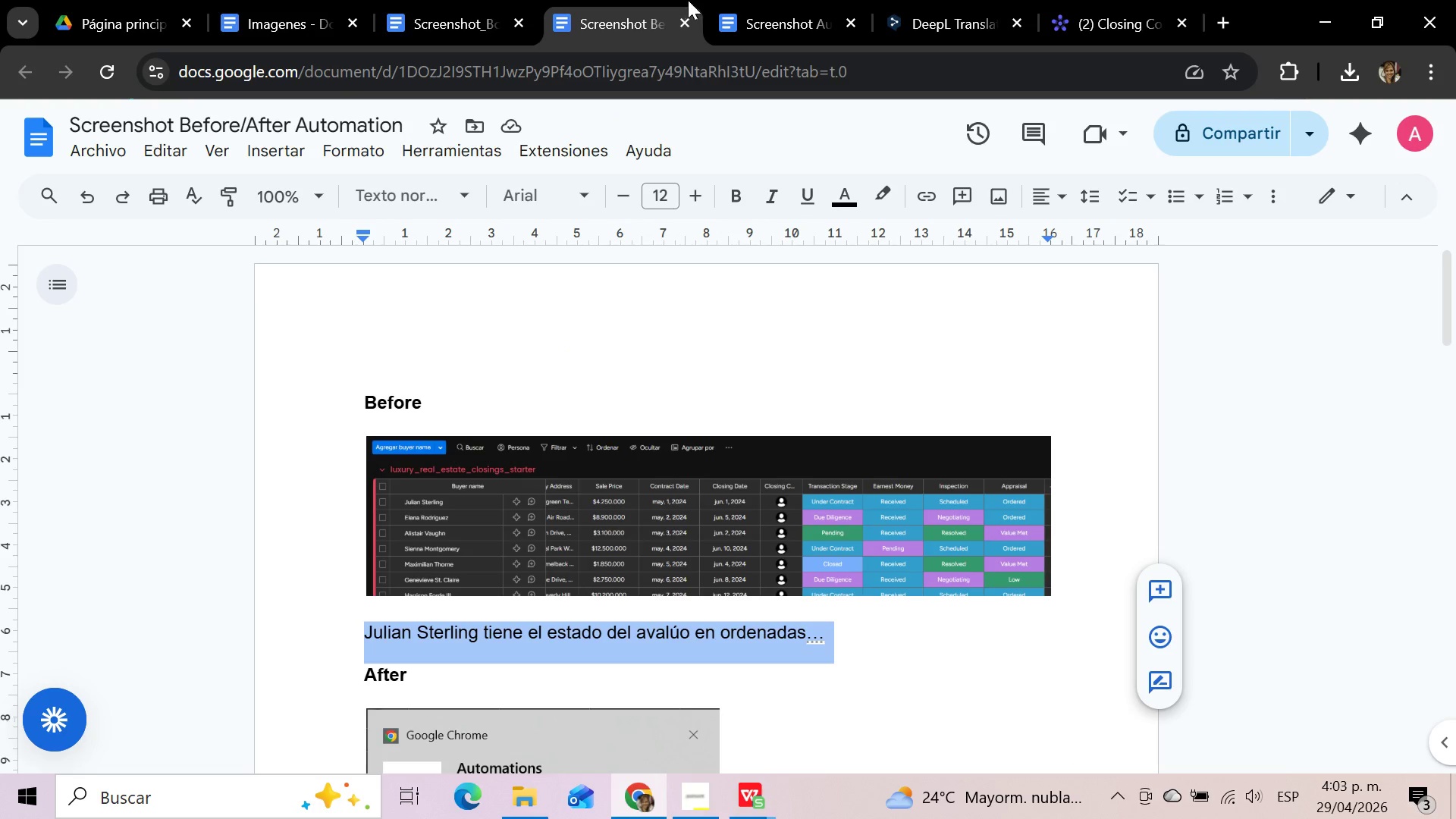 
left_click([916, 14])
 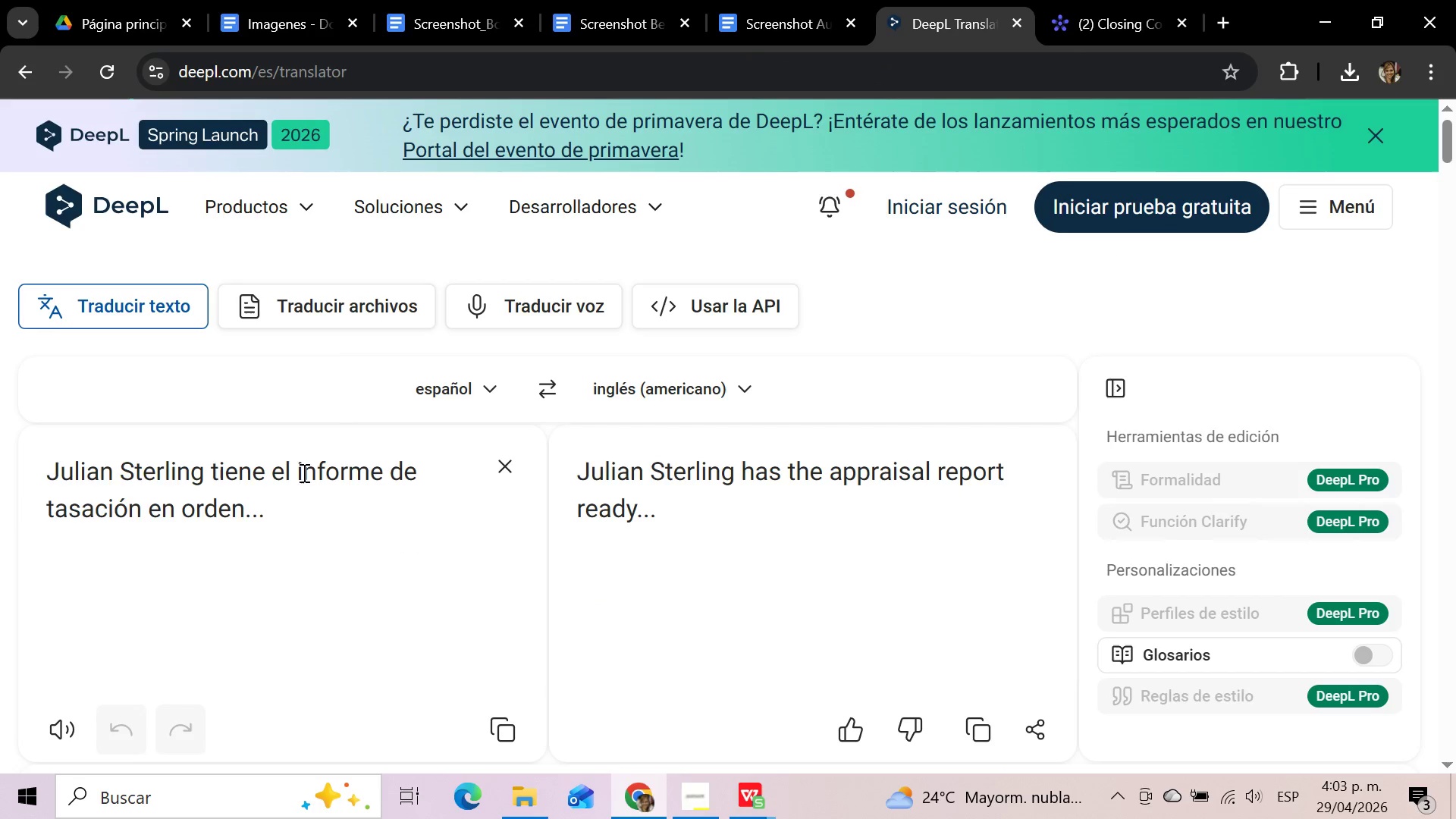 
left_click_drag(start_coordinate=[295, 466], to_coordinate=[375, 502])
 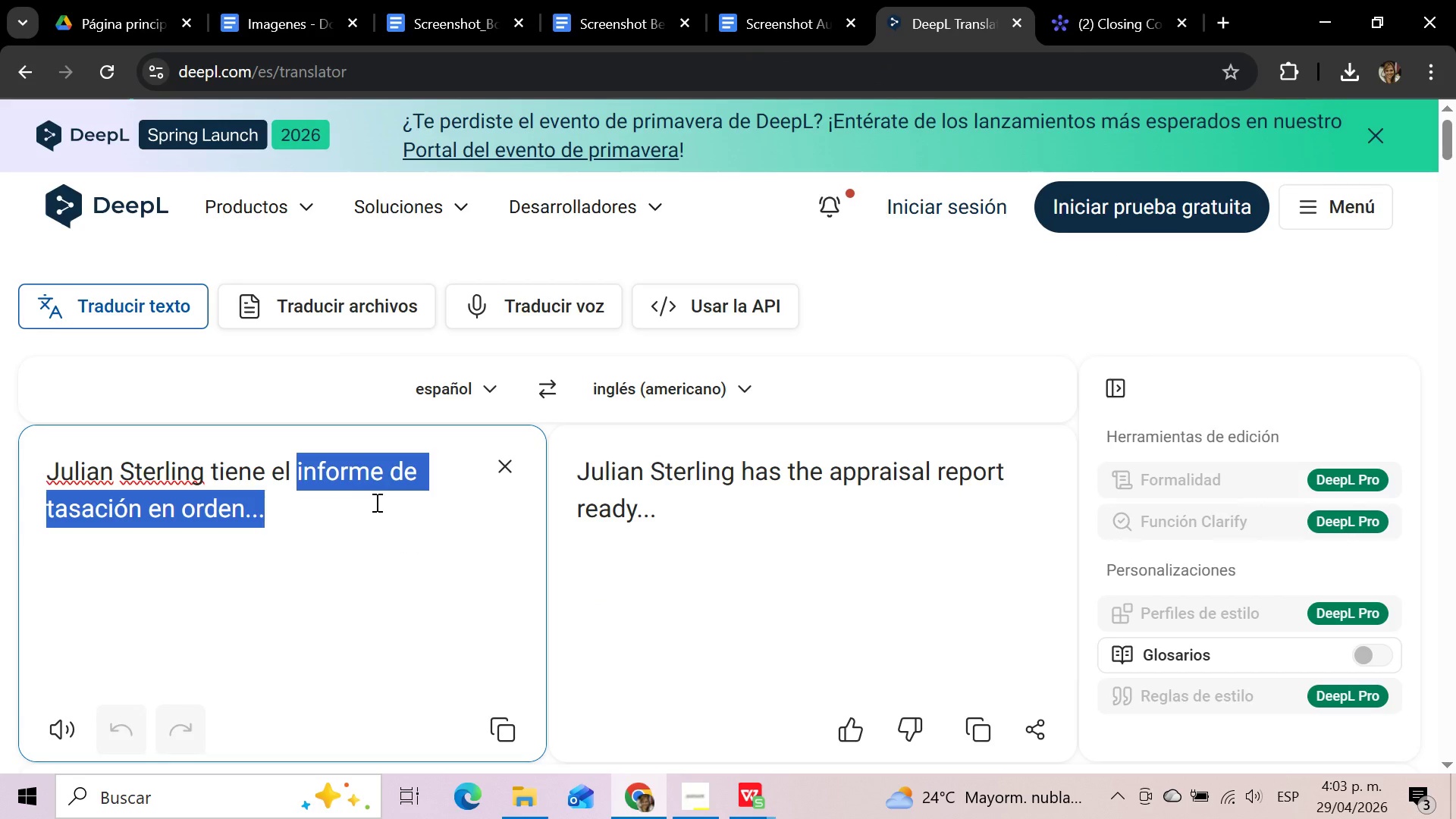 
type(estado del avaluo en ordenadas...)
 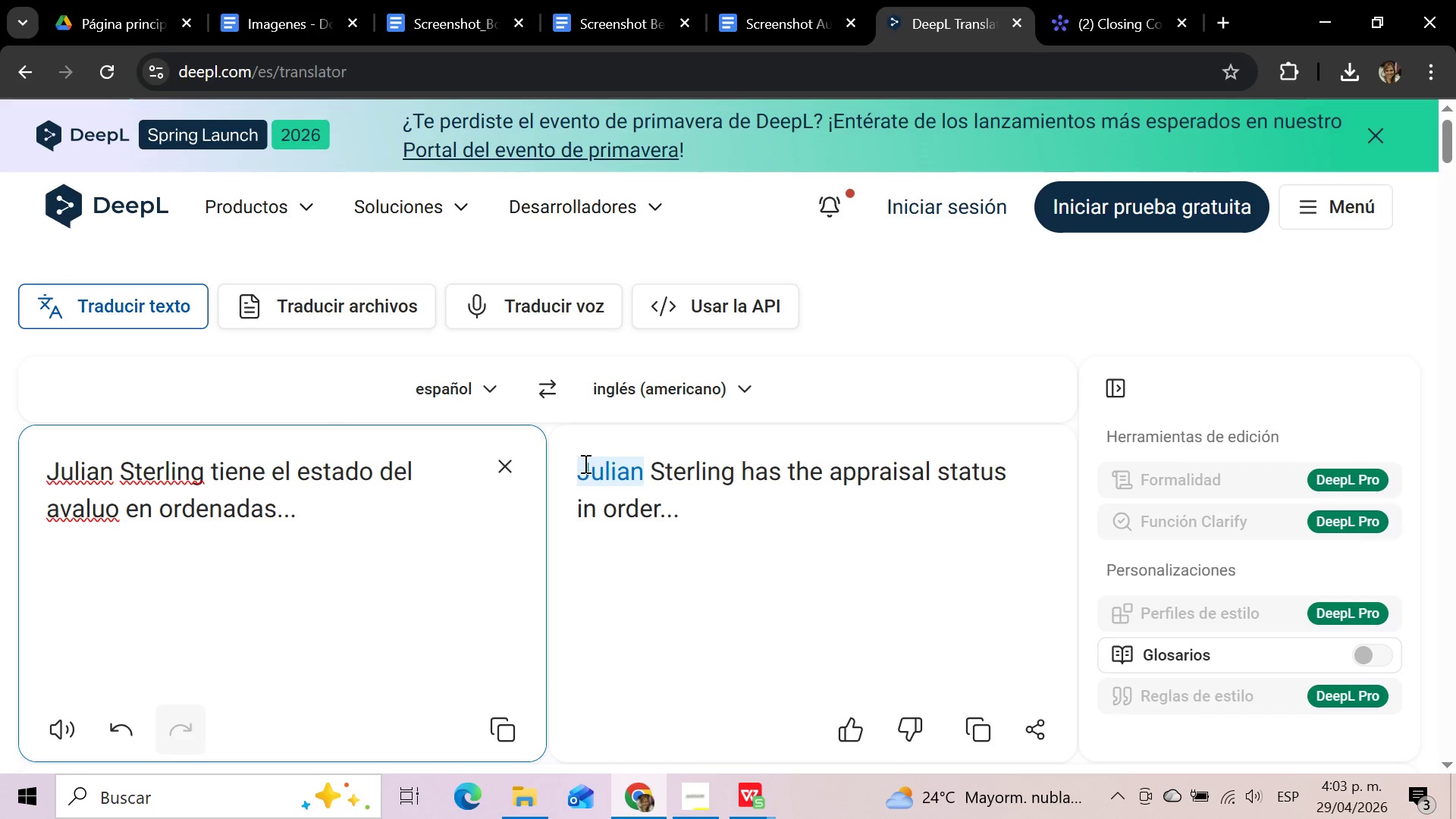 
left_click_drag(start_coordinate=[581, 466], to_coordinate=[690, 503])
 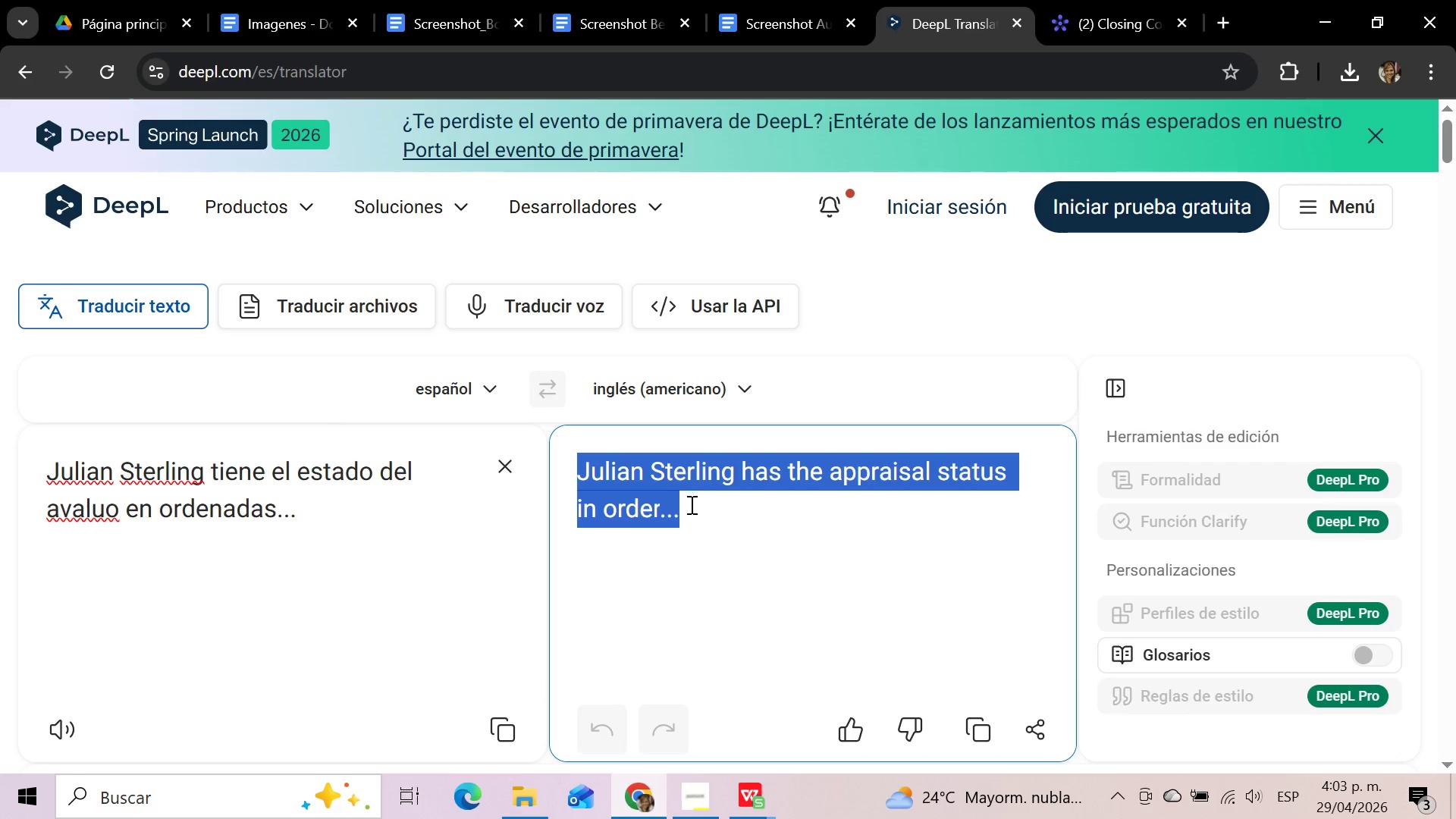 
key(Control+C)
 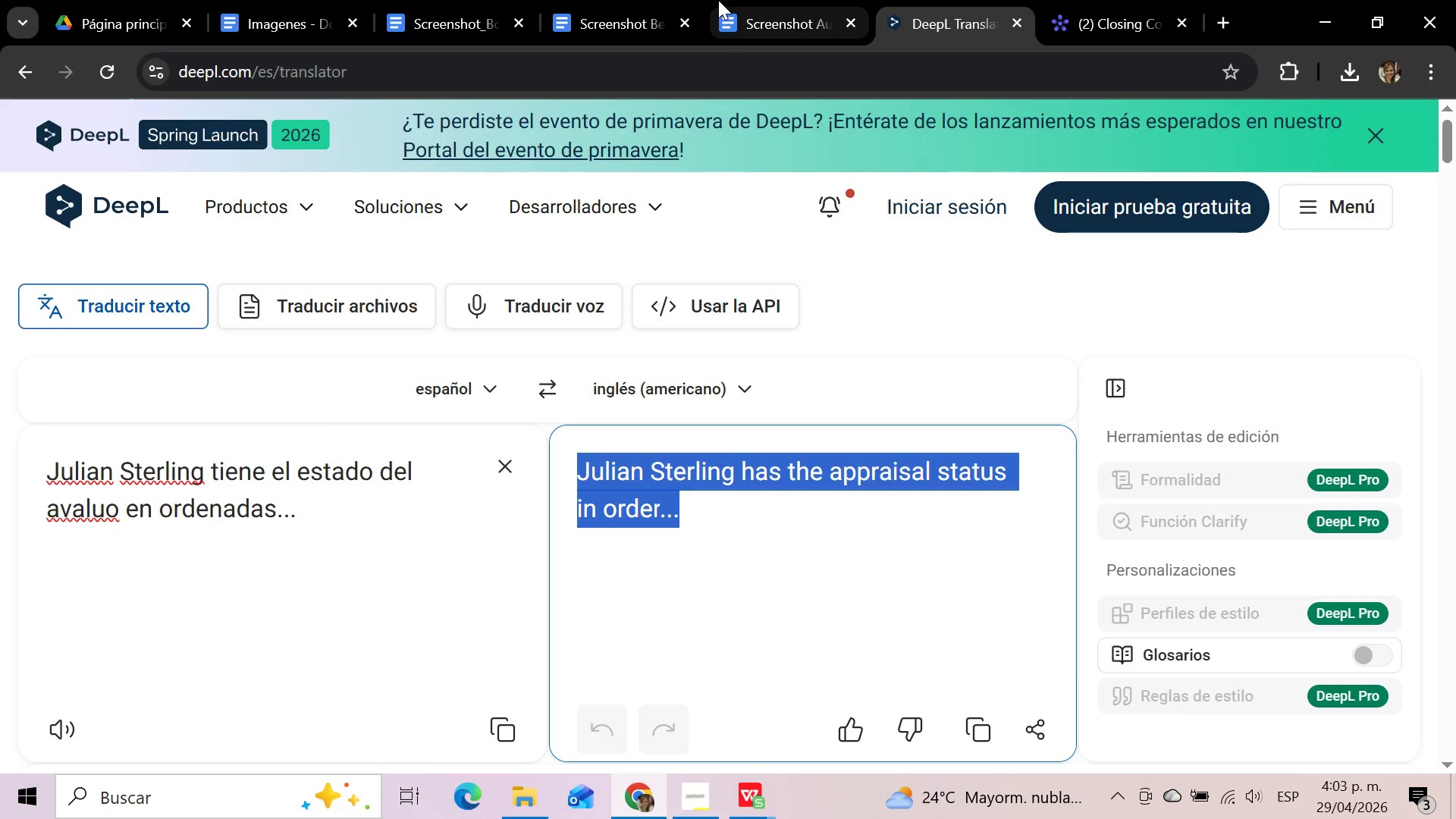 
left_click([778, 0])
 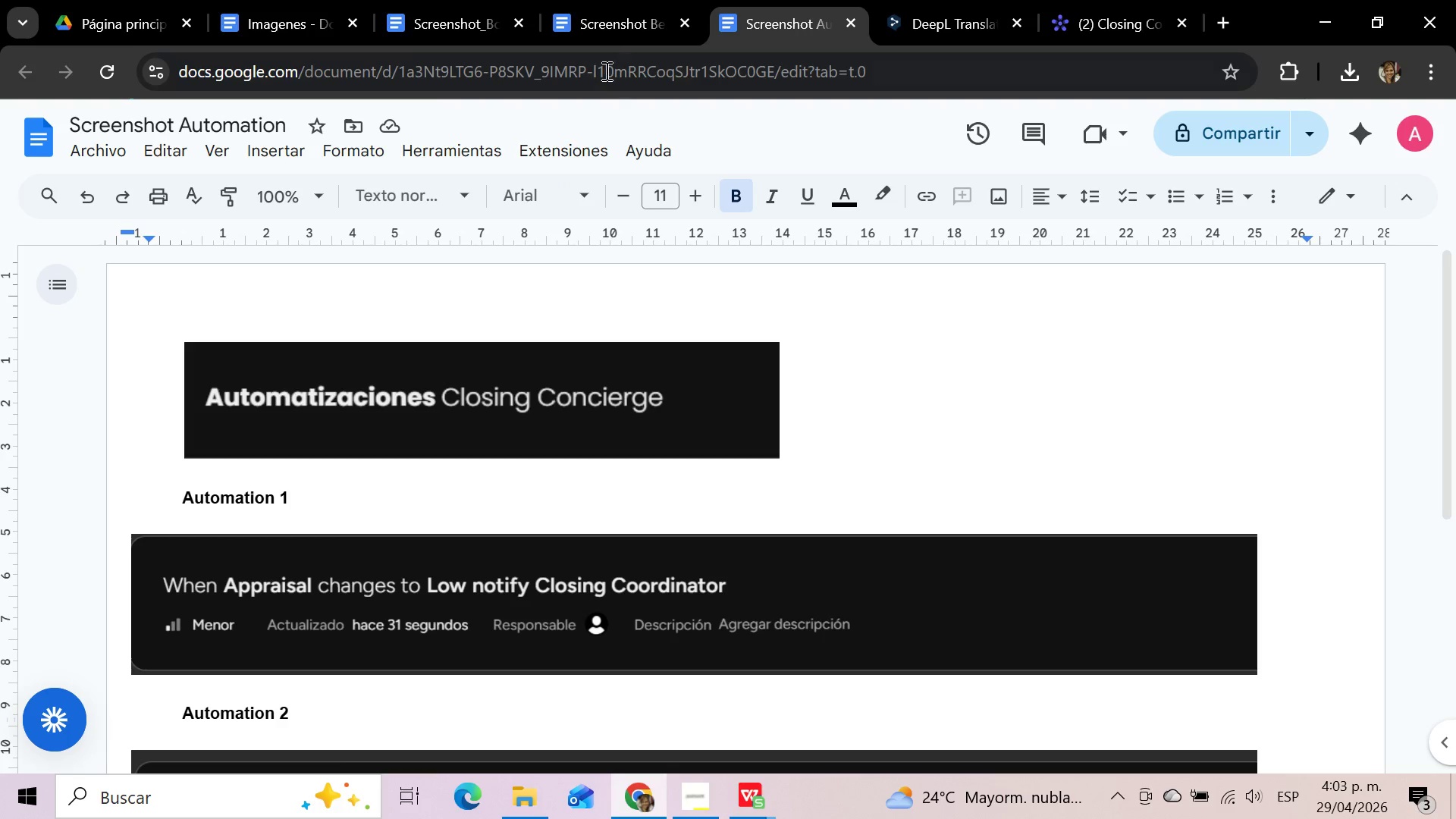 
left_click([626, 4])
 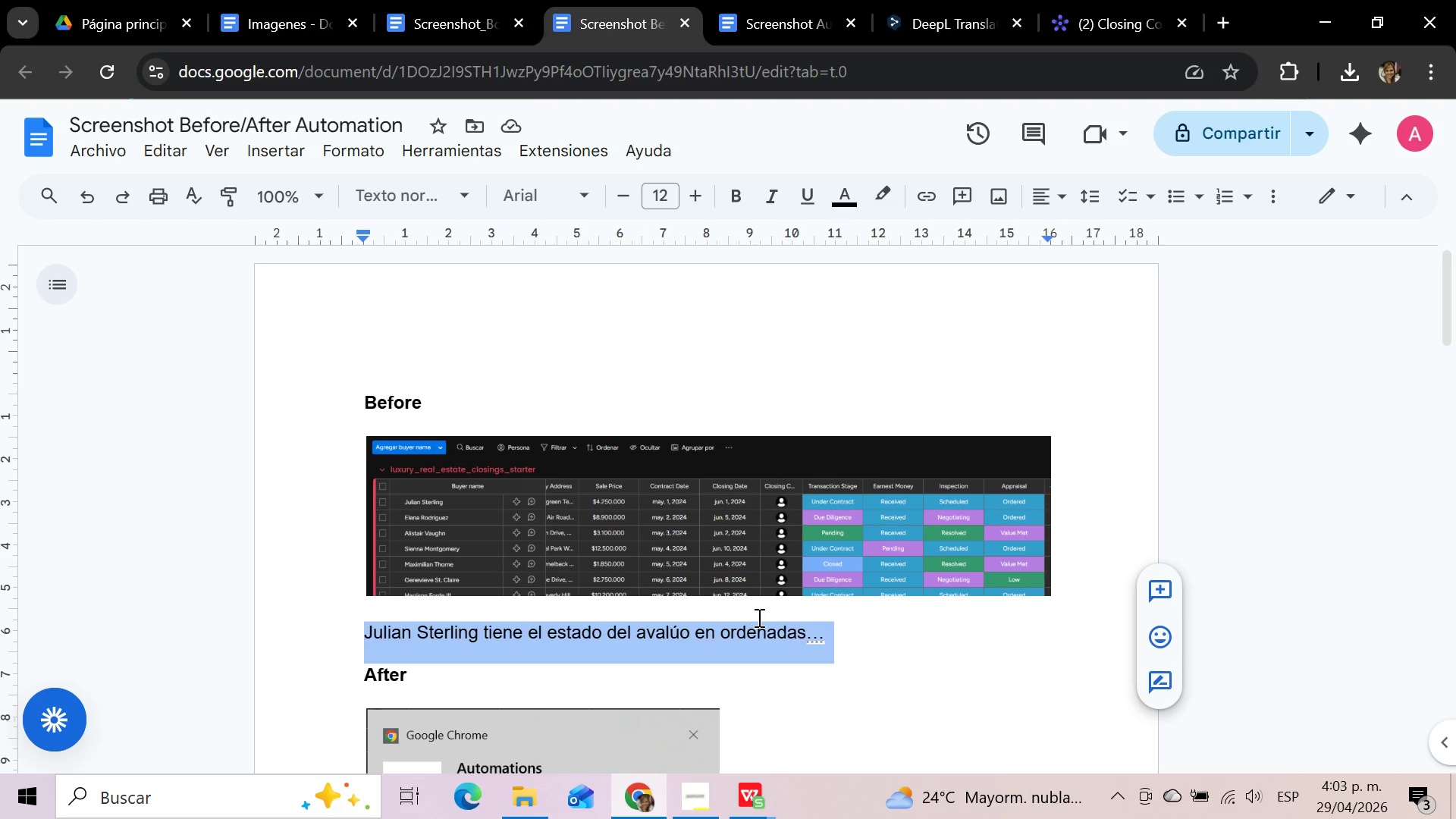 
key(Control+V)
 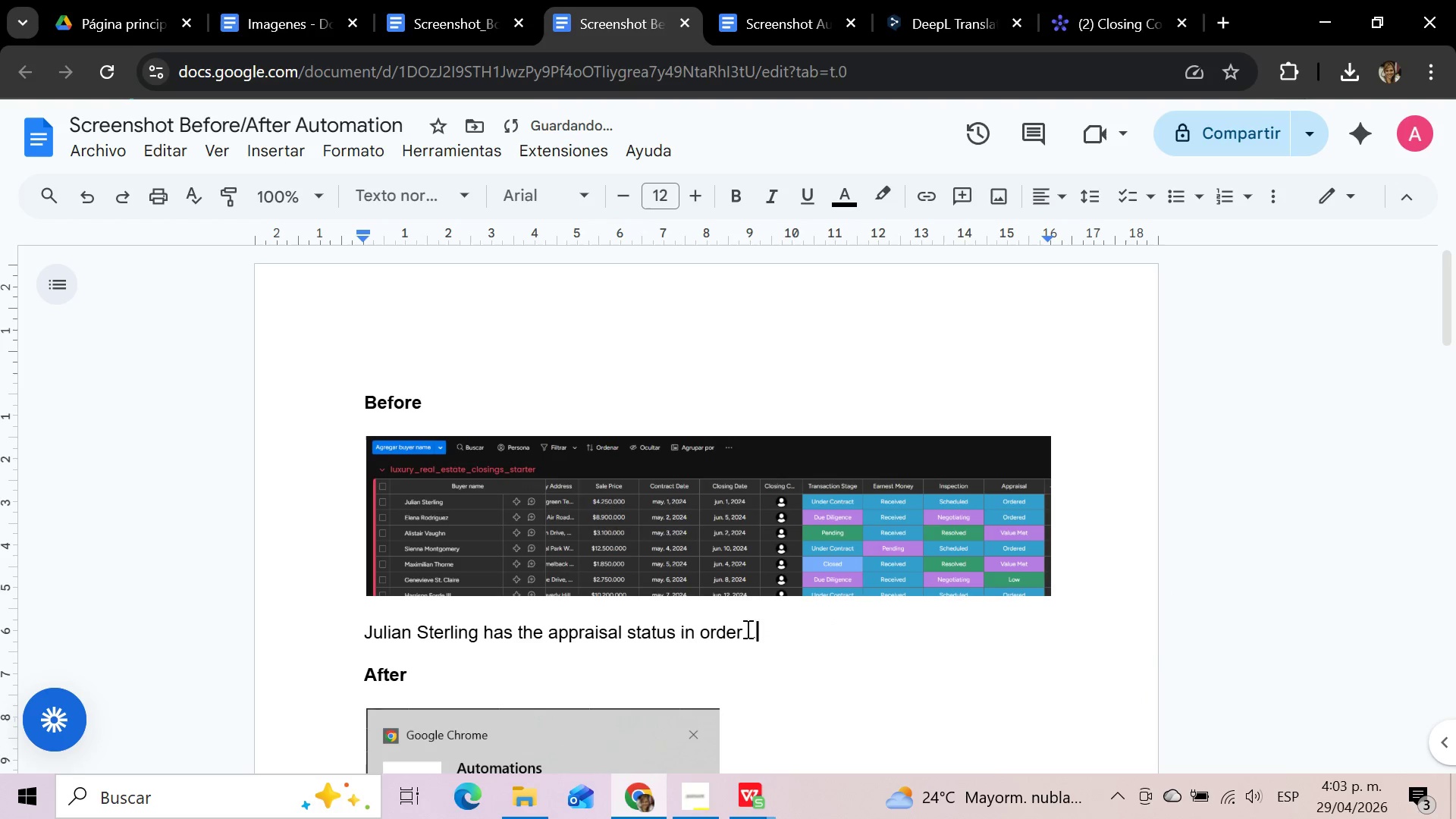 
left_click([743, 630])
 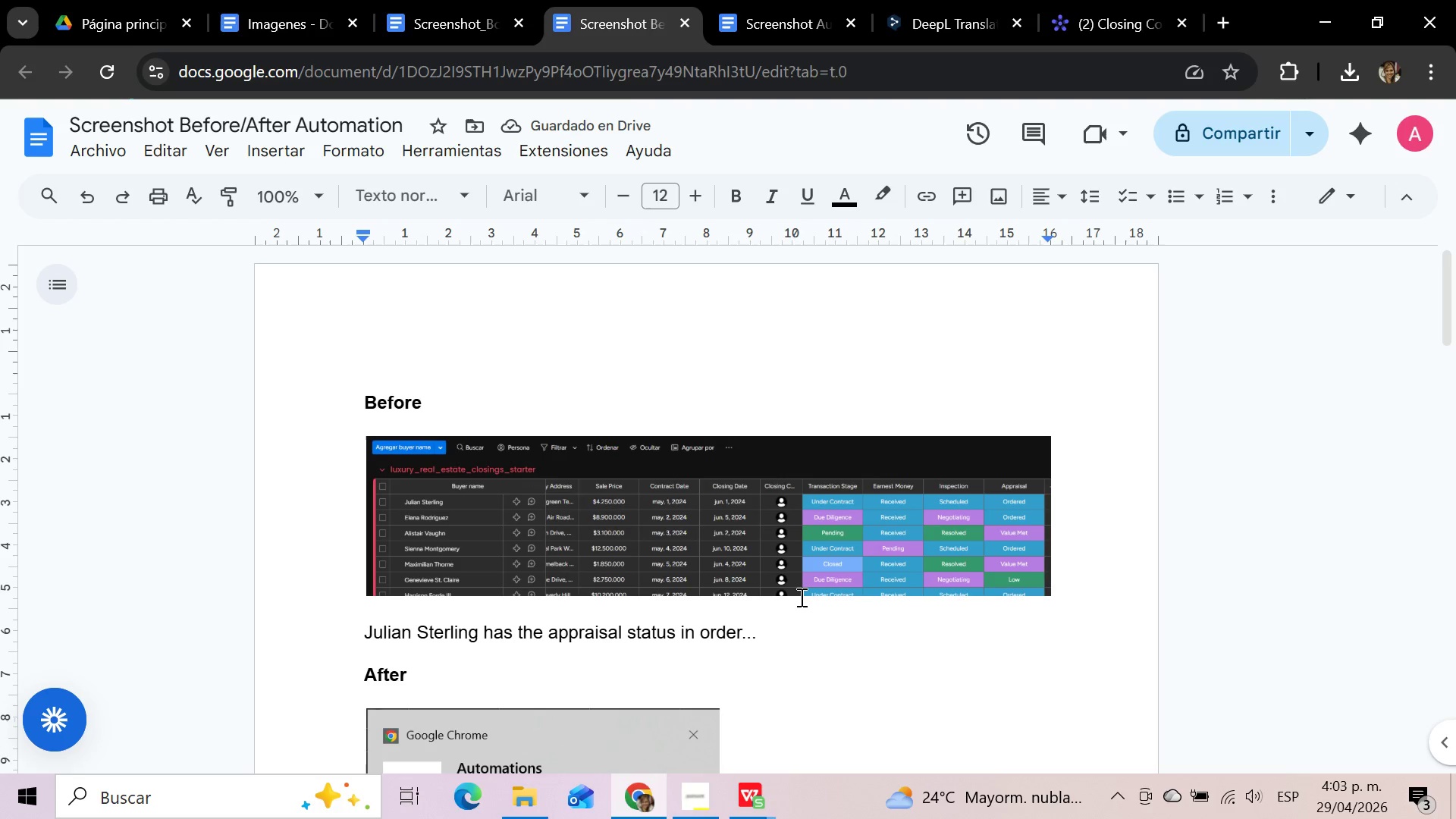 
type(ed)
 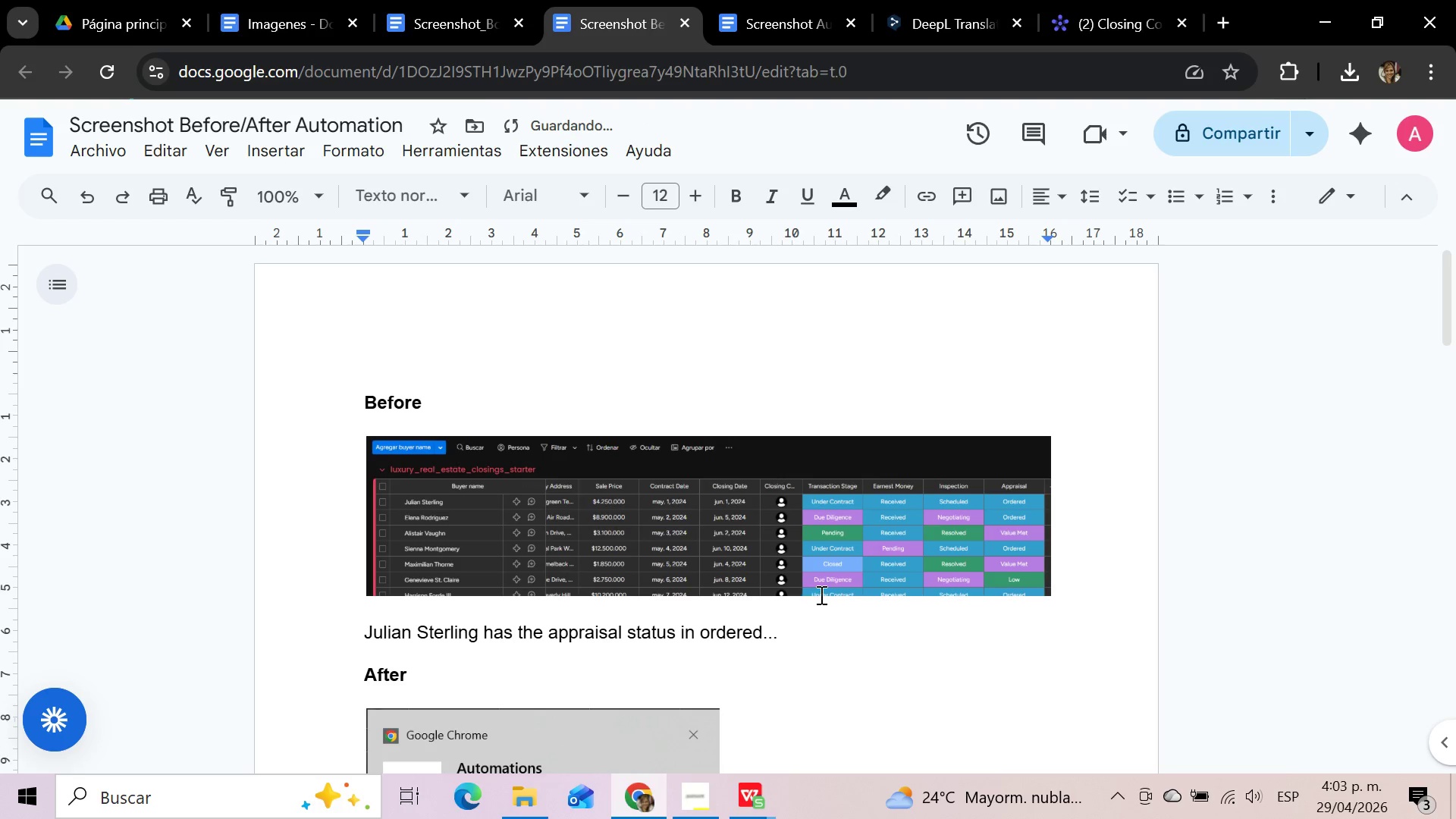 
scroll: coordinate [846, 635], scroll_direction: down, amount: 2.0
 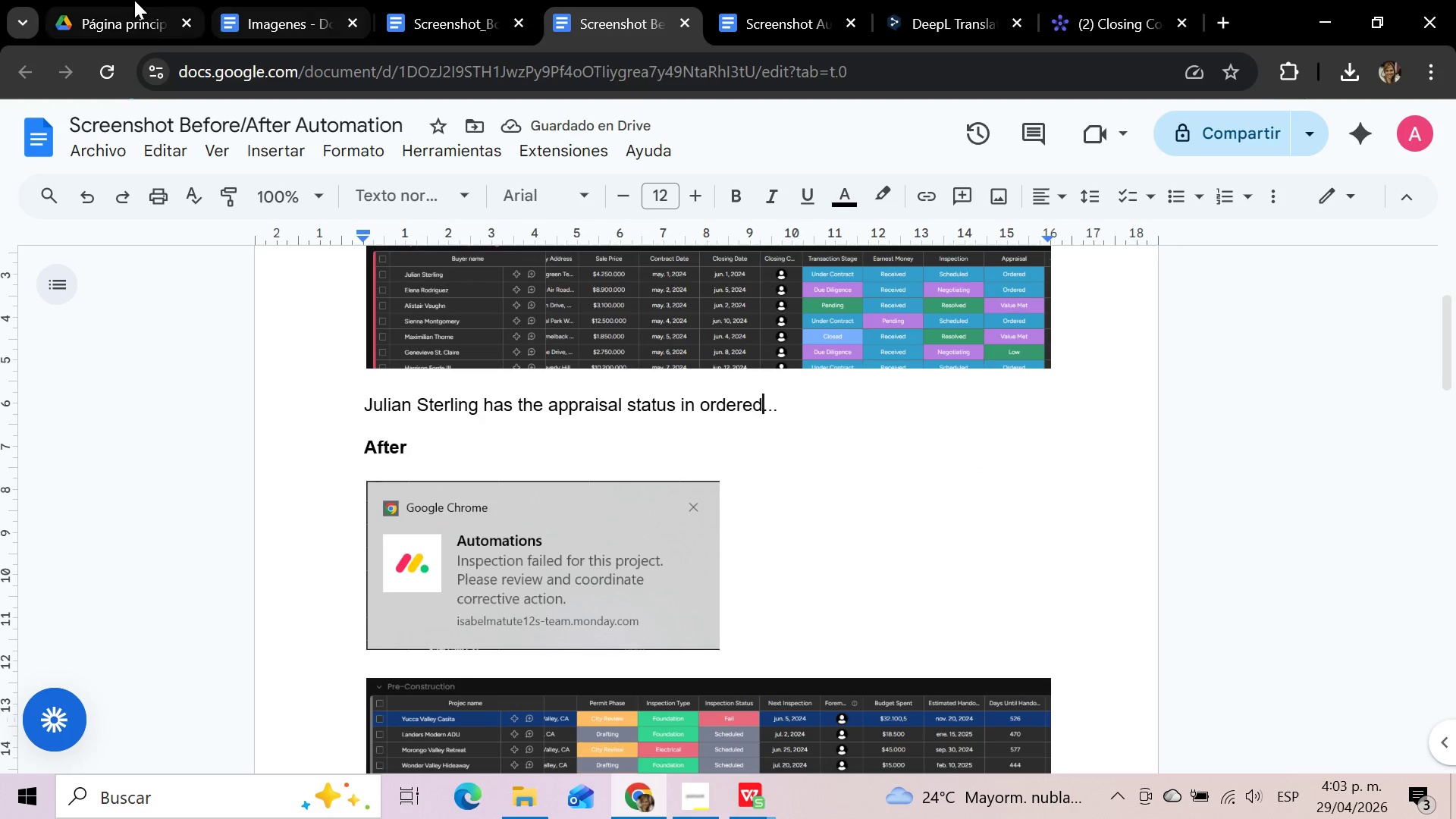 
mouse_move([275, 19])
 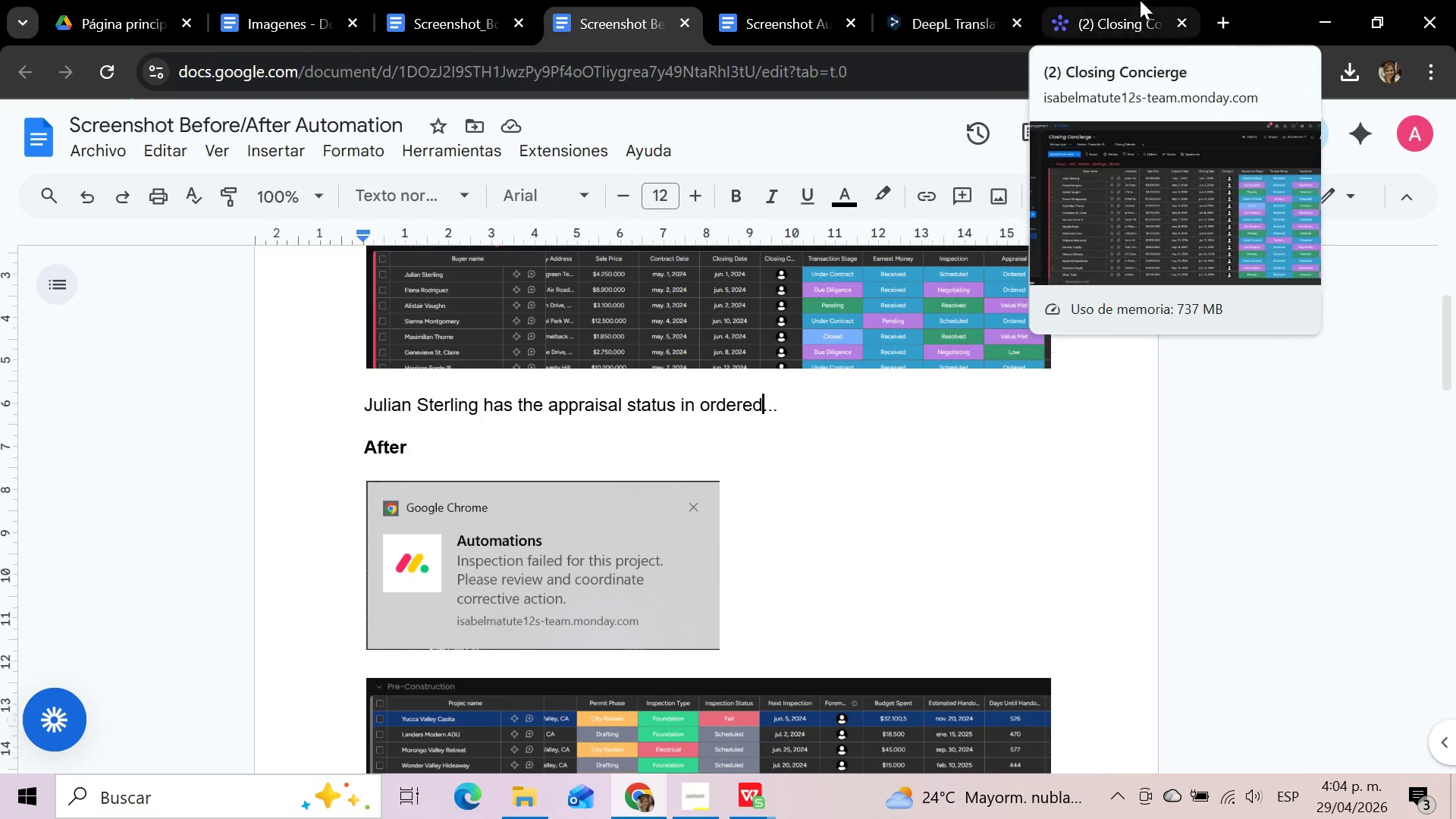 
left_click([1140, 0])
 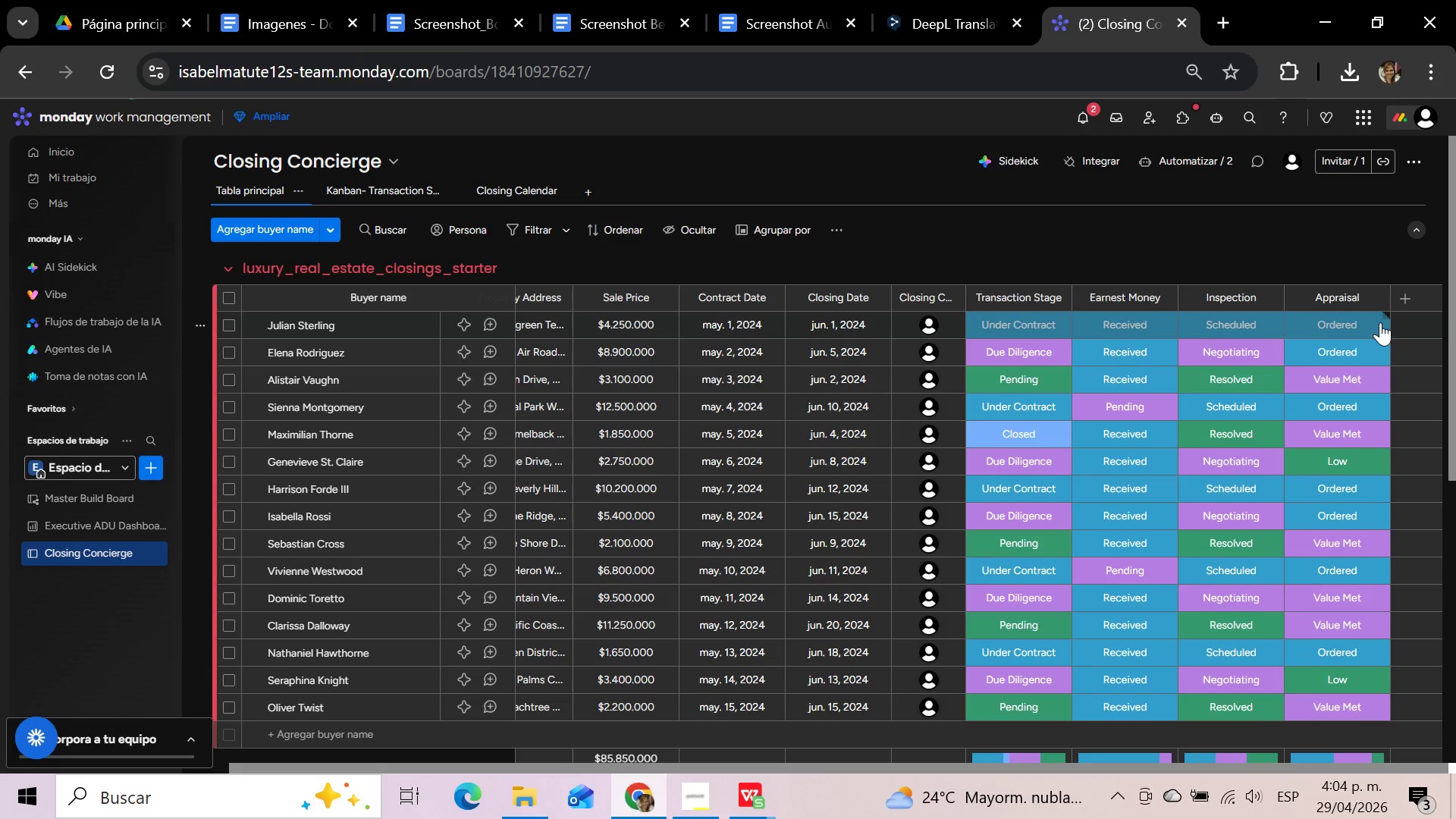 
left_click([1380, 322])
 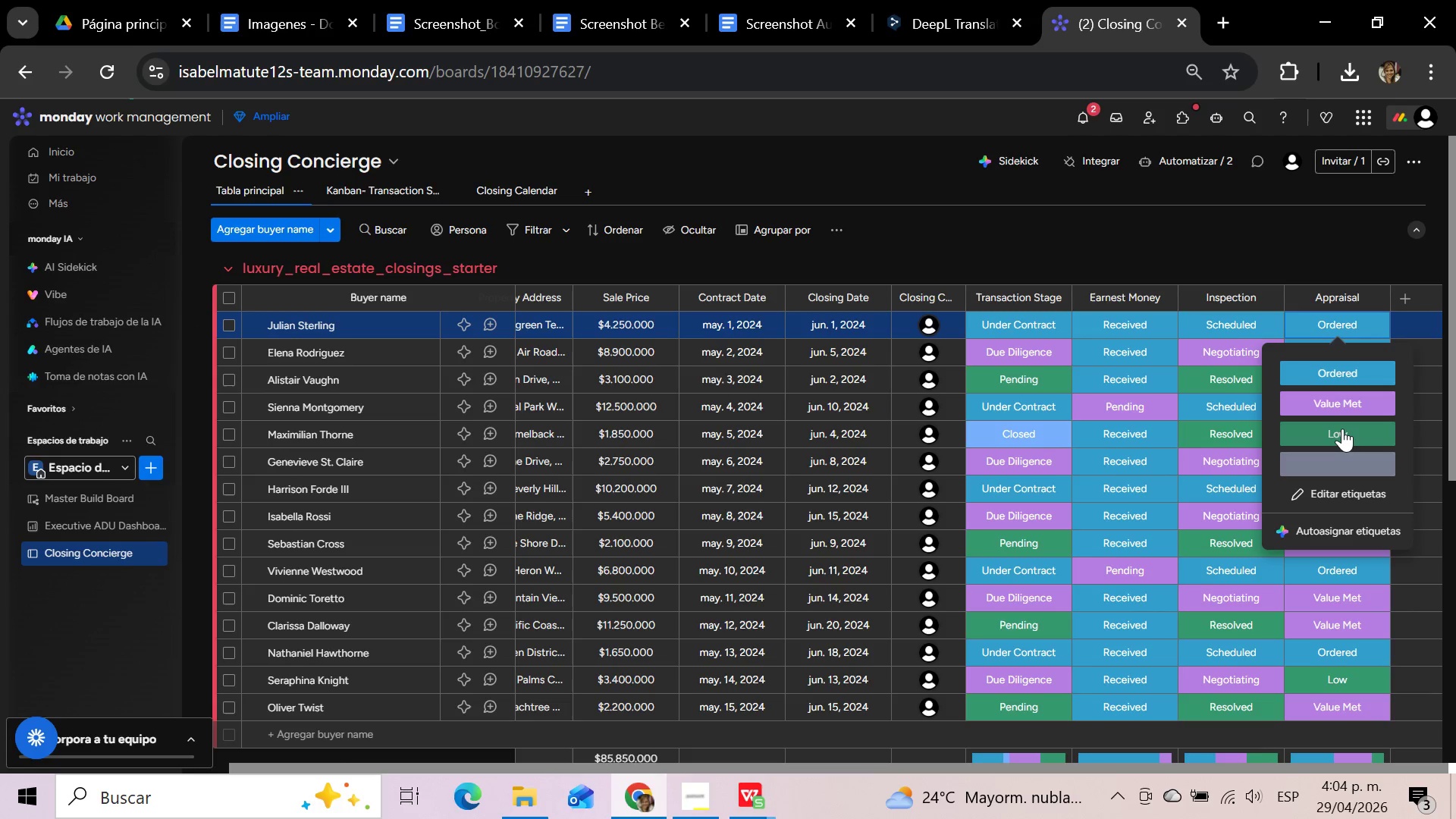 
left_click([1342, 428])
 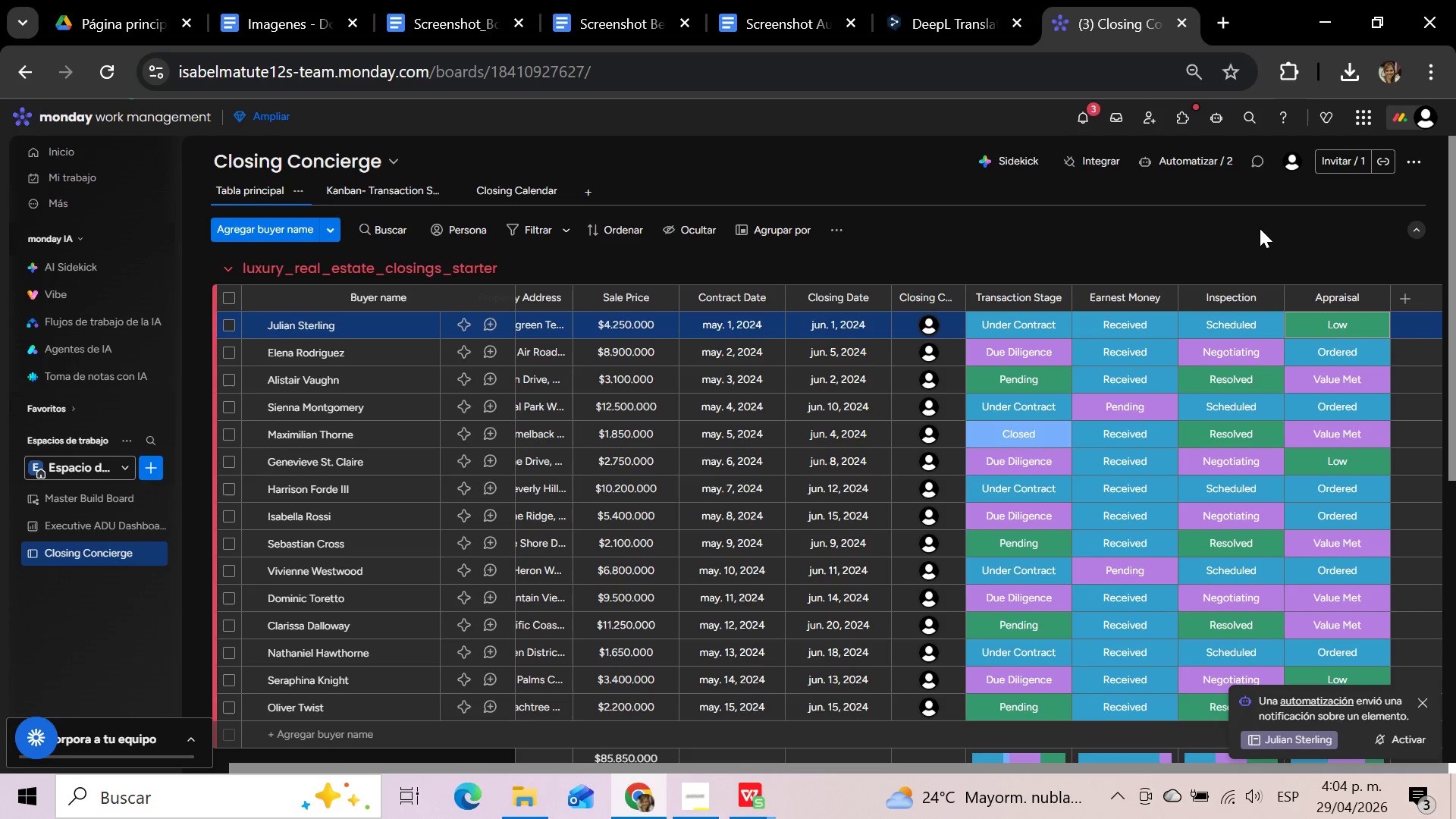 
wait(6.27)
 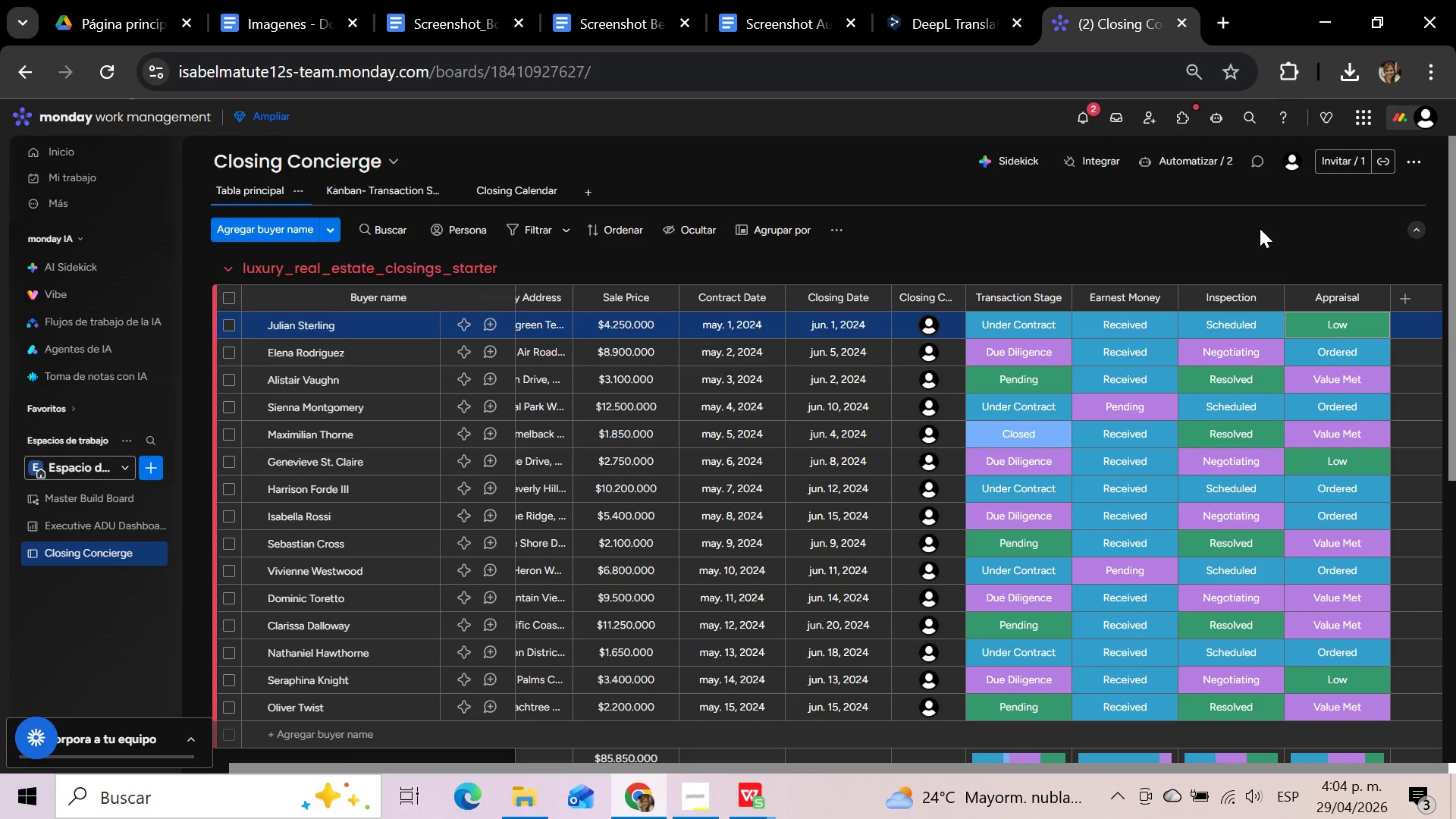 
hold_key(key=MetaLeft, duration=1.34)
 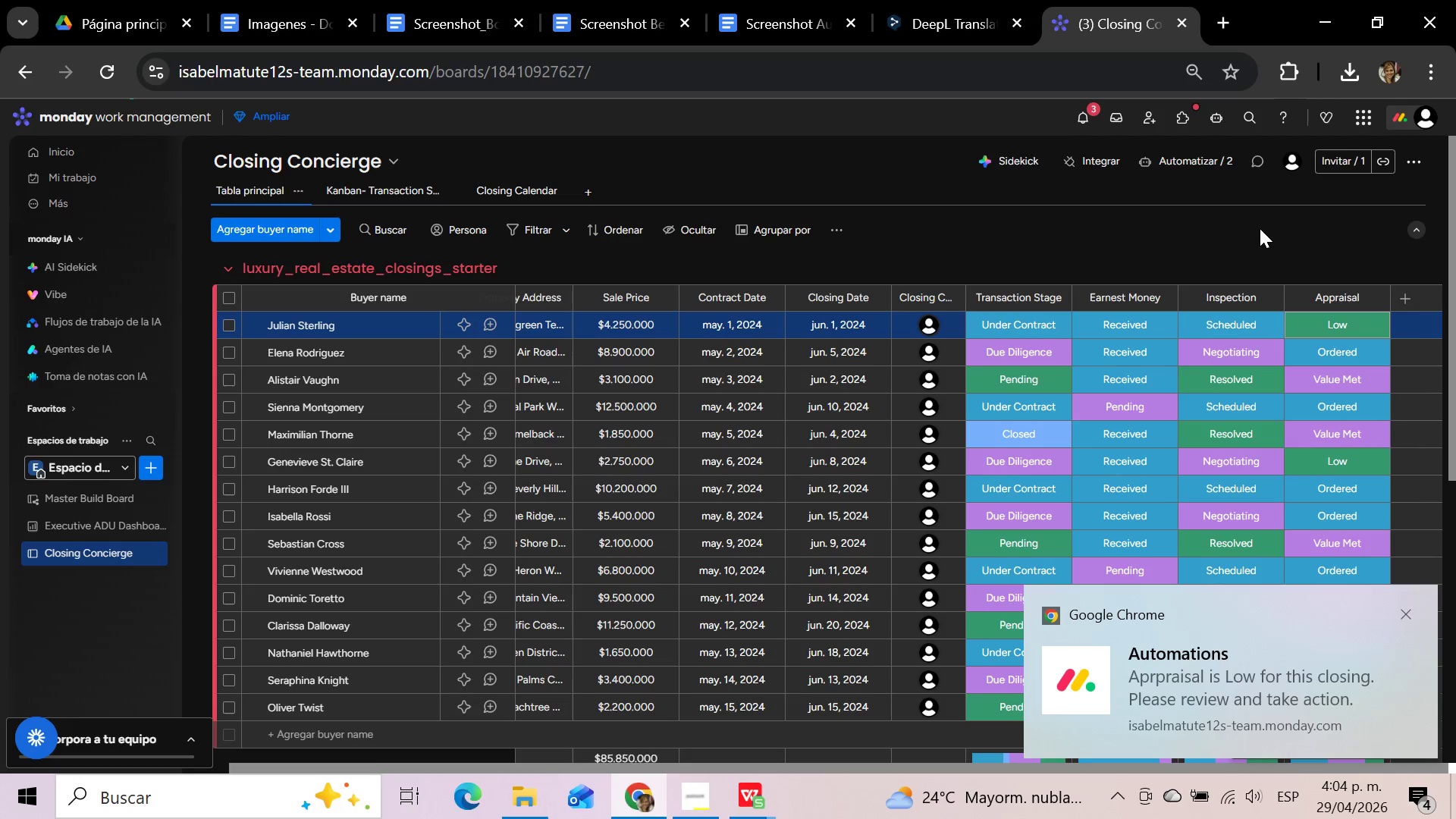 
hold_key(key=ShiftLeft, duration=0.83)
 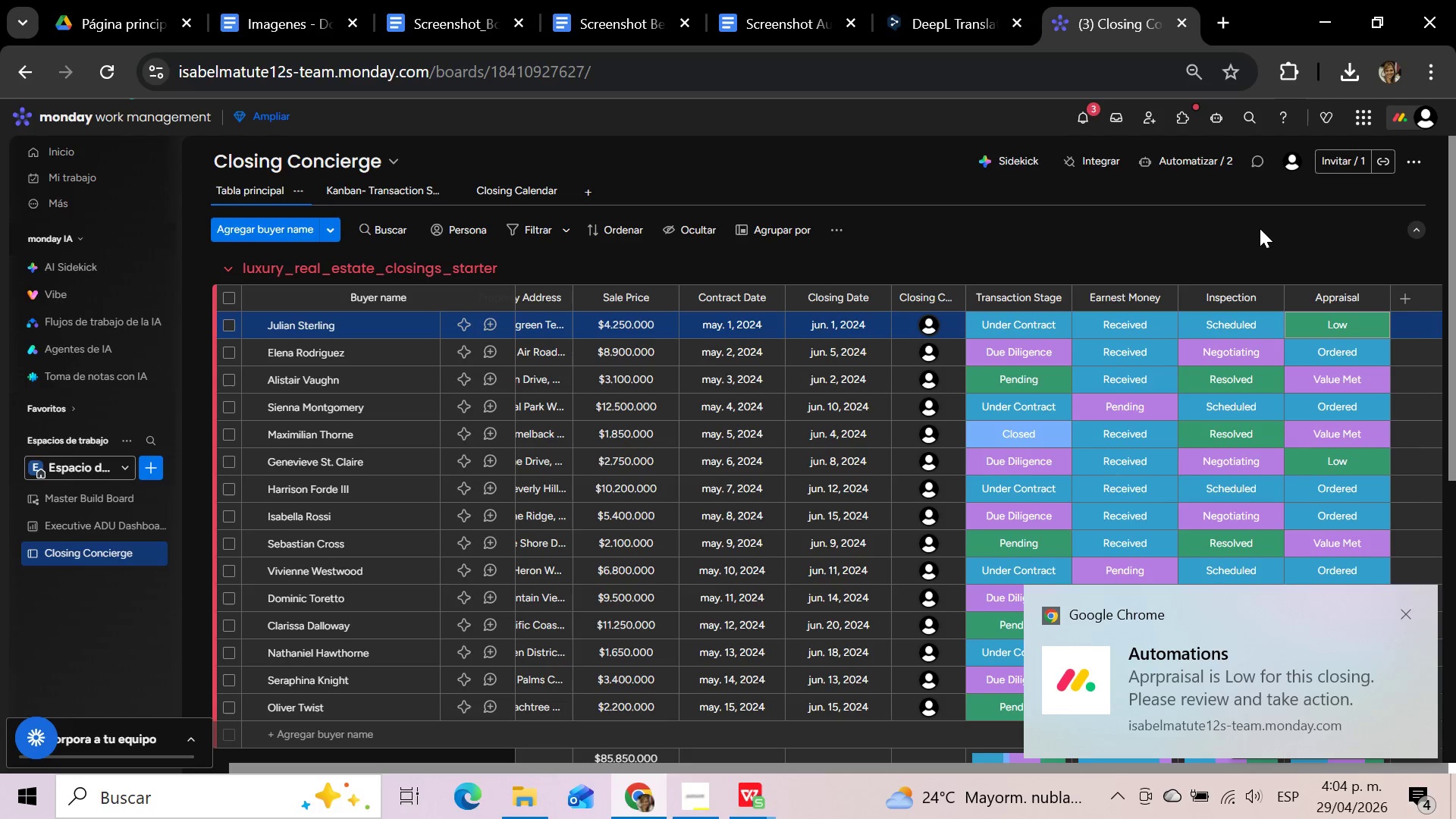 
hold_key(key=S, duration=0.31)
 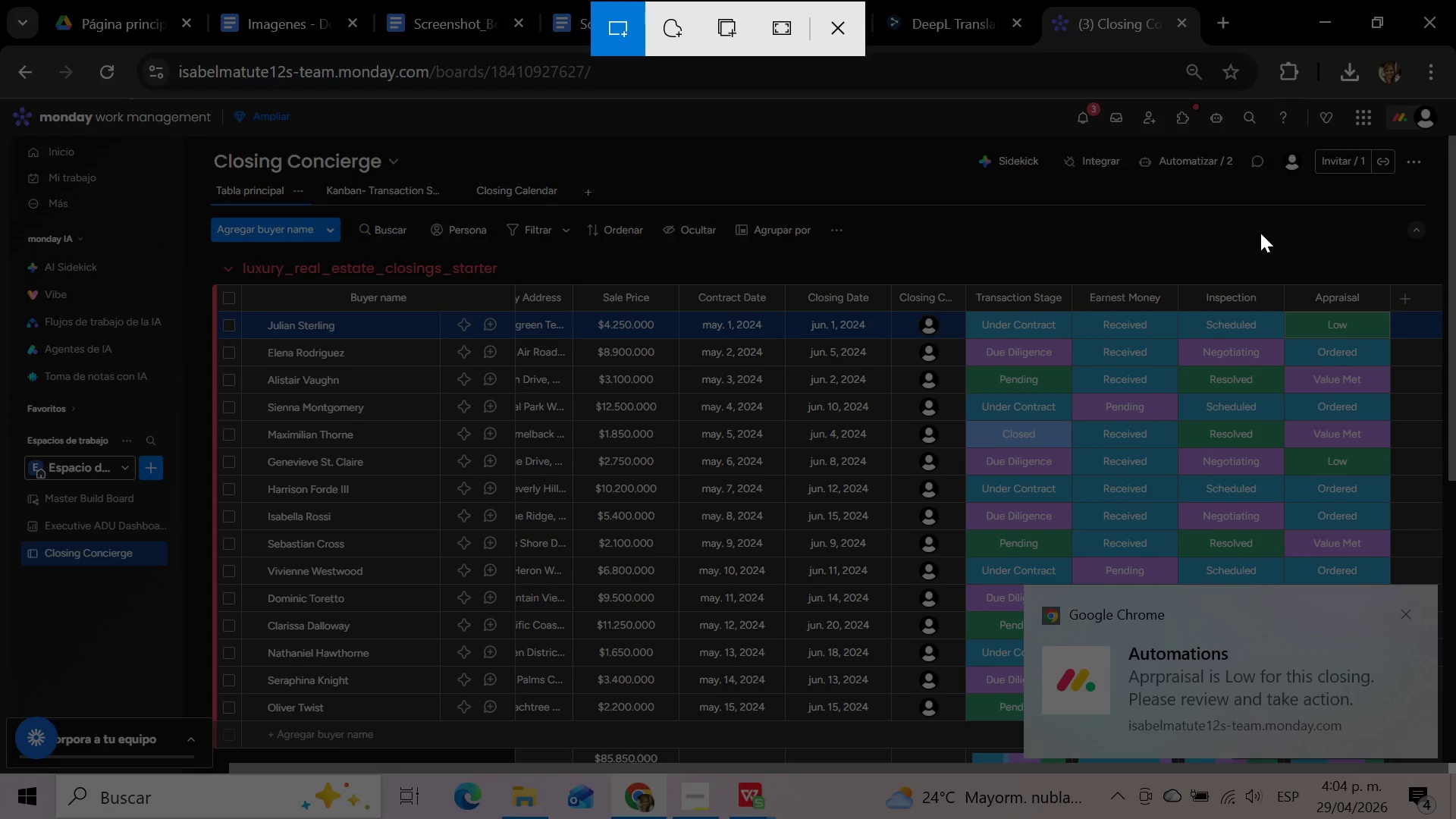 
mouse_move([1039, 594])
 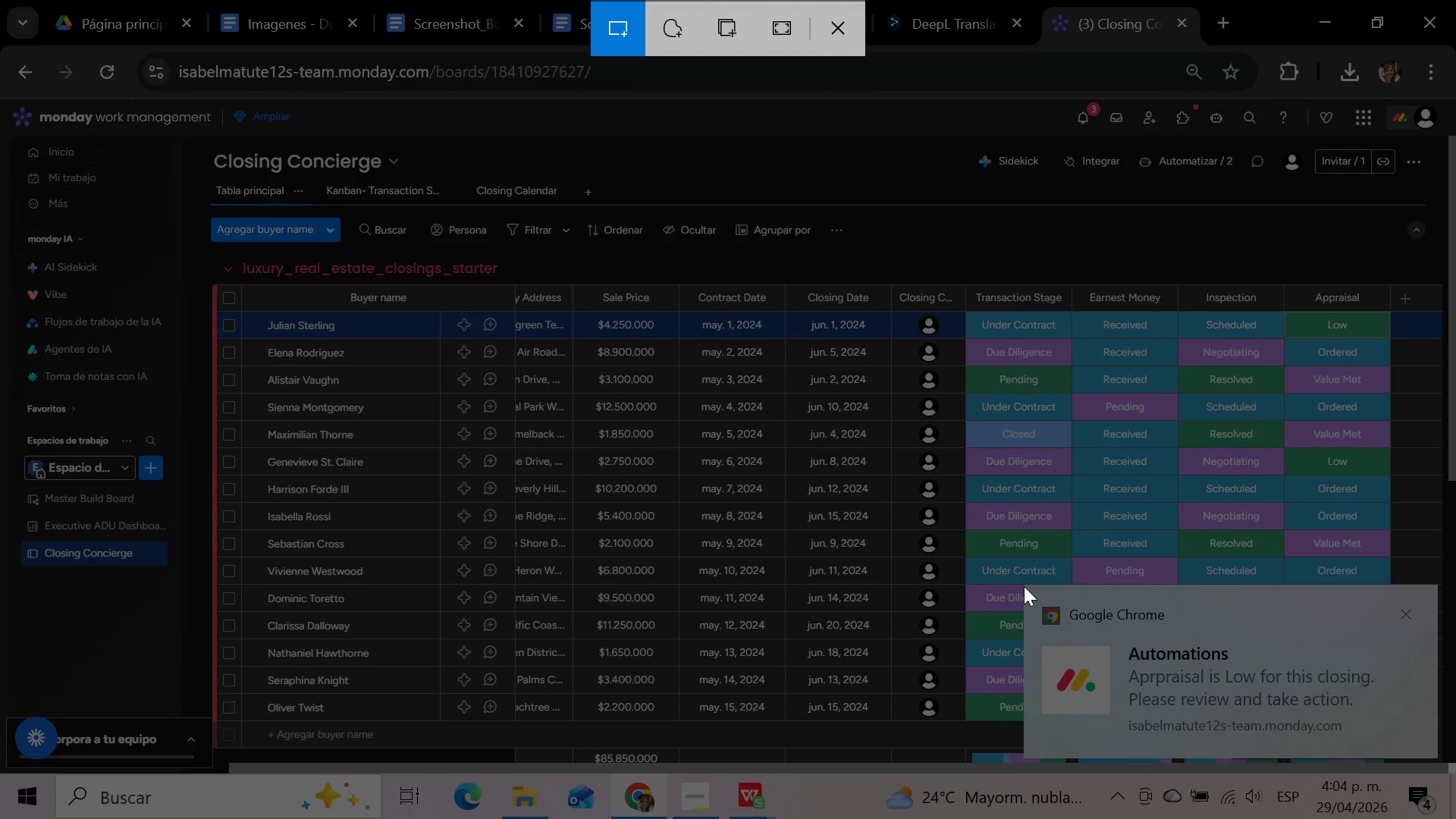 
left_click_drag(start_coordinate=[1024, 586], to_coordinate=[1386, 755])
 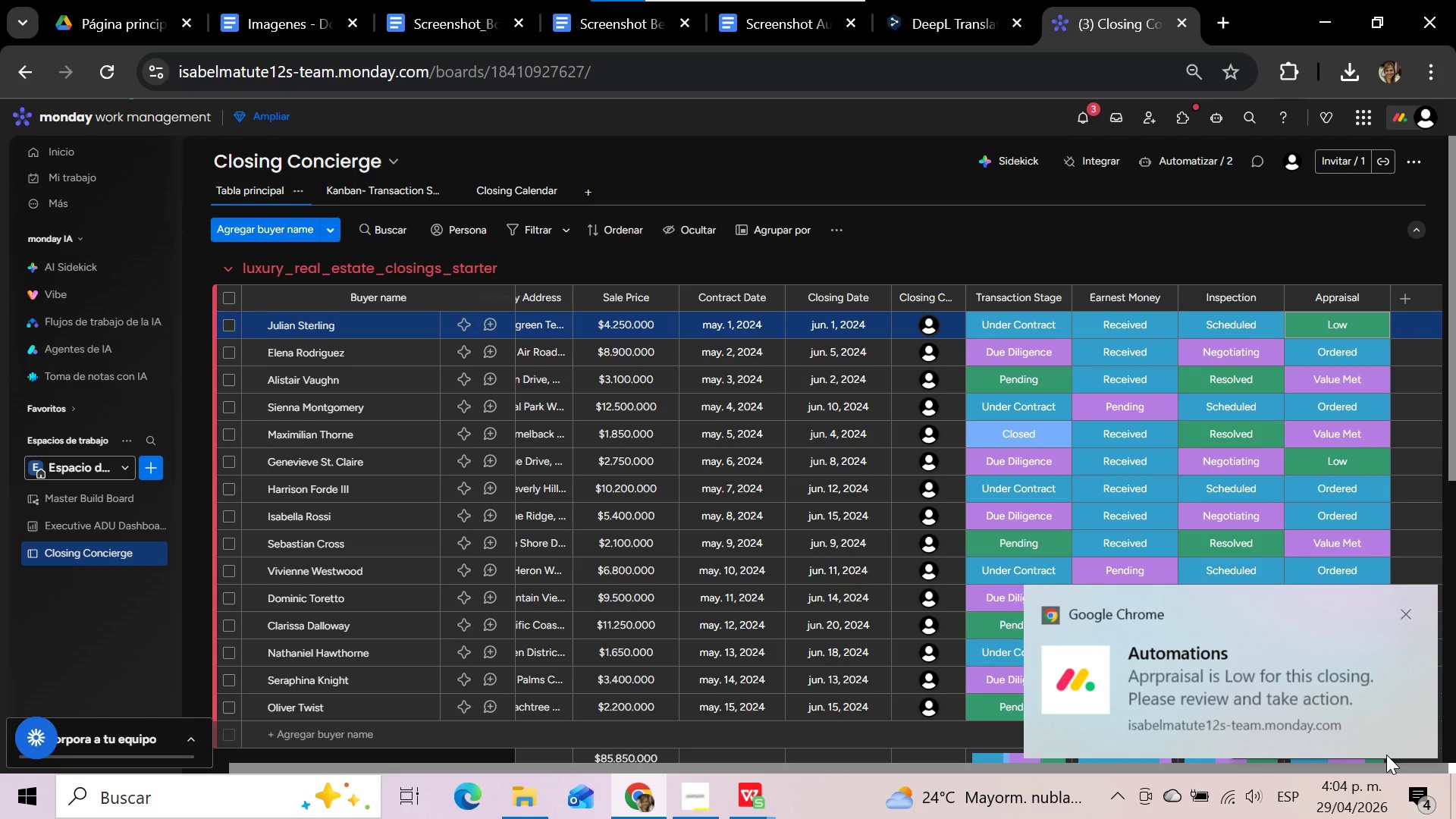 
wait(5.26)
 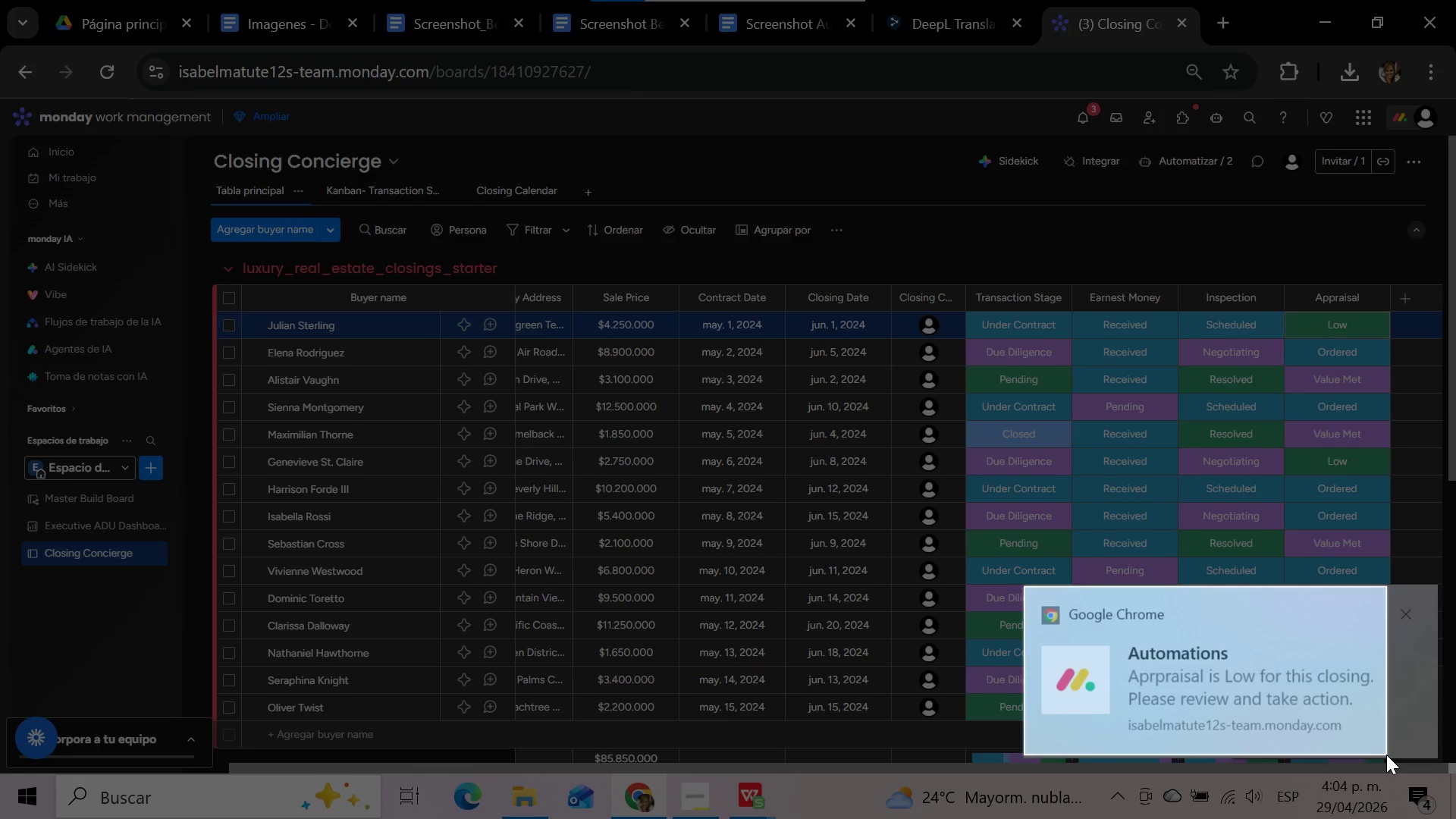 
left_click([626, 28])
 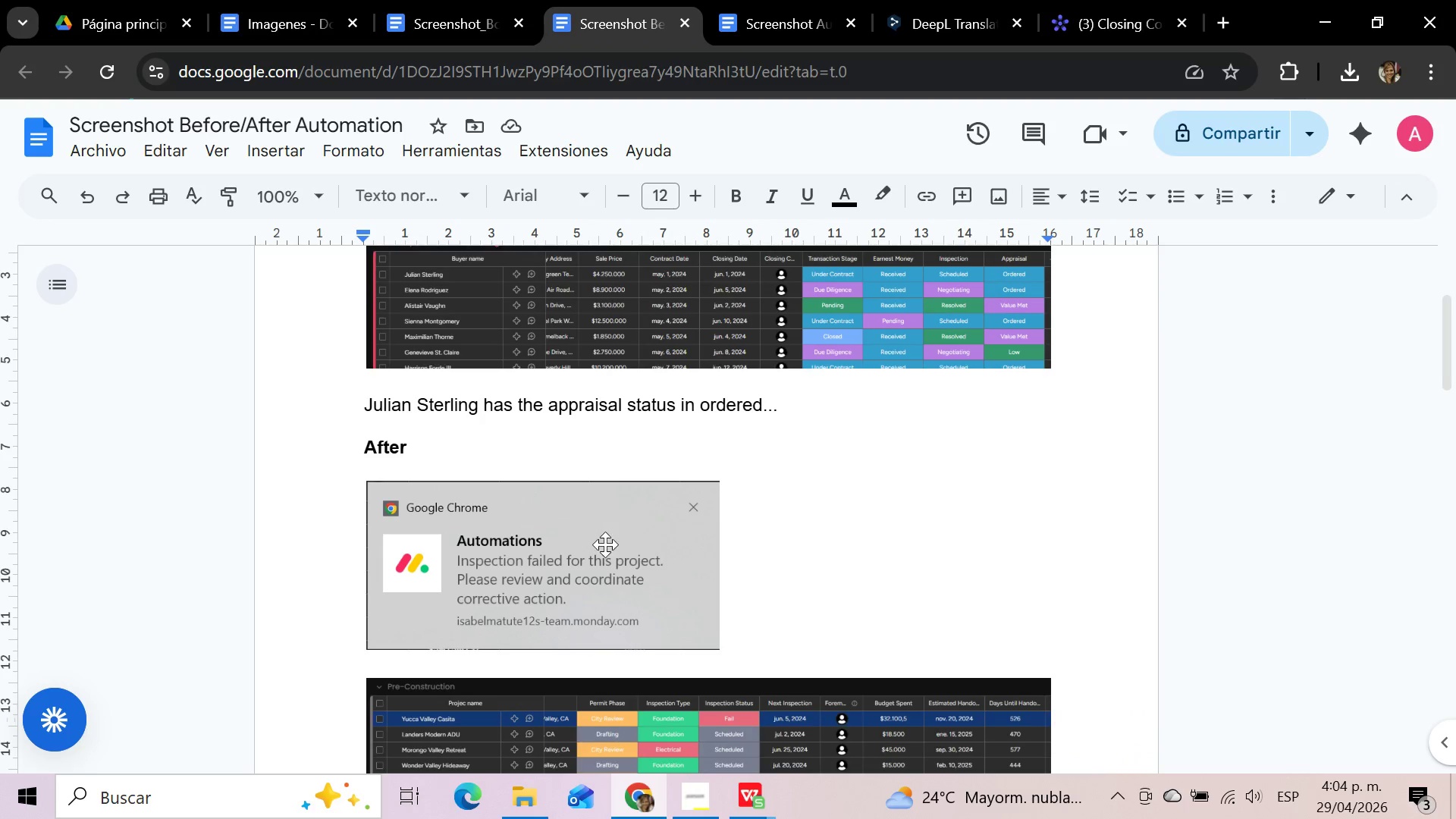 
left_click([605, 545])
 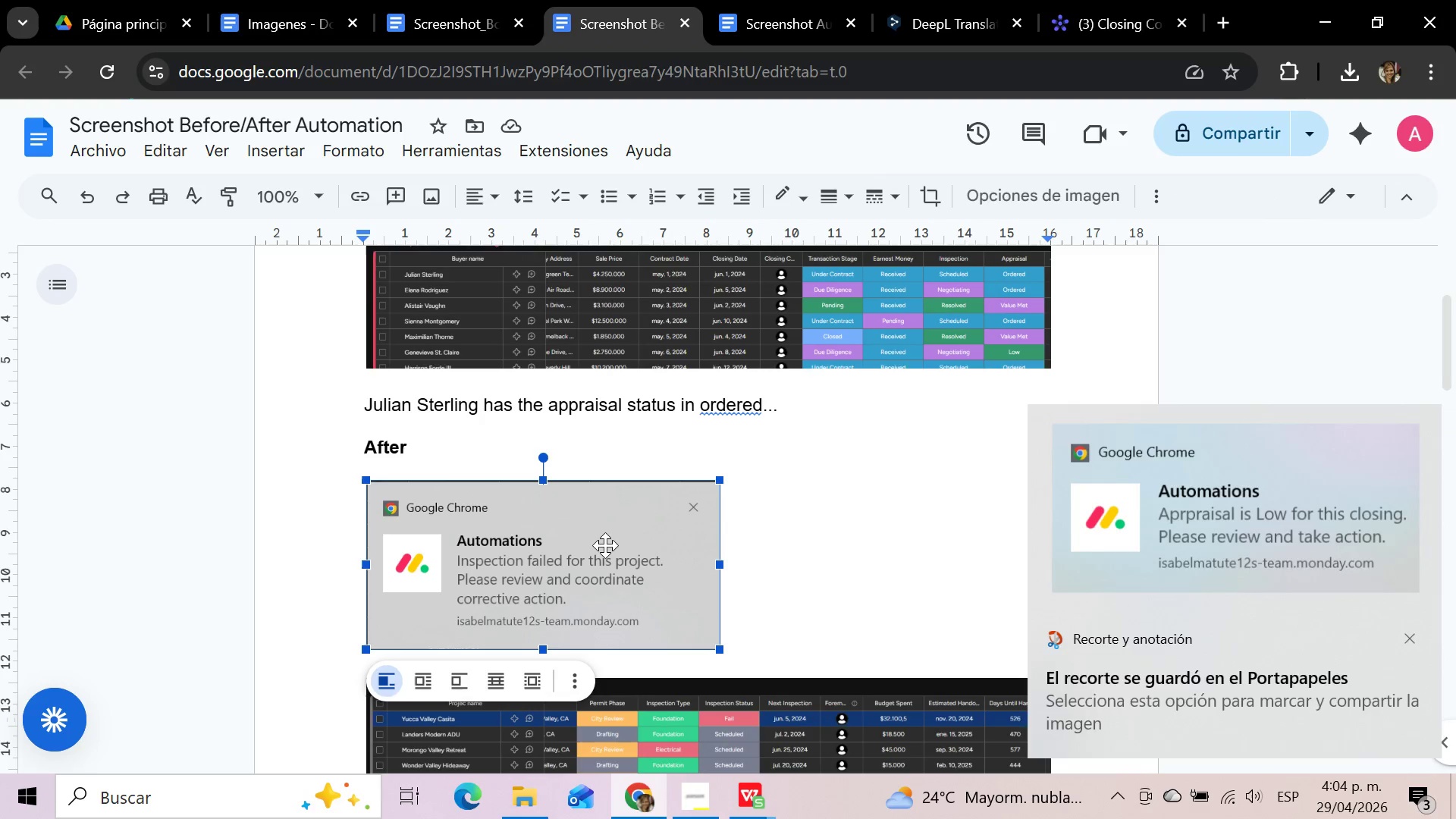 
key(Delete)
 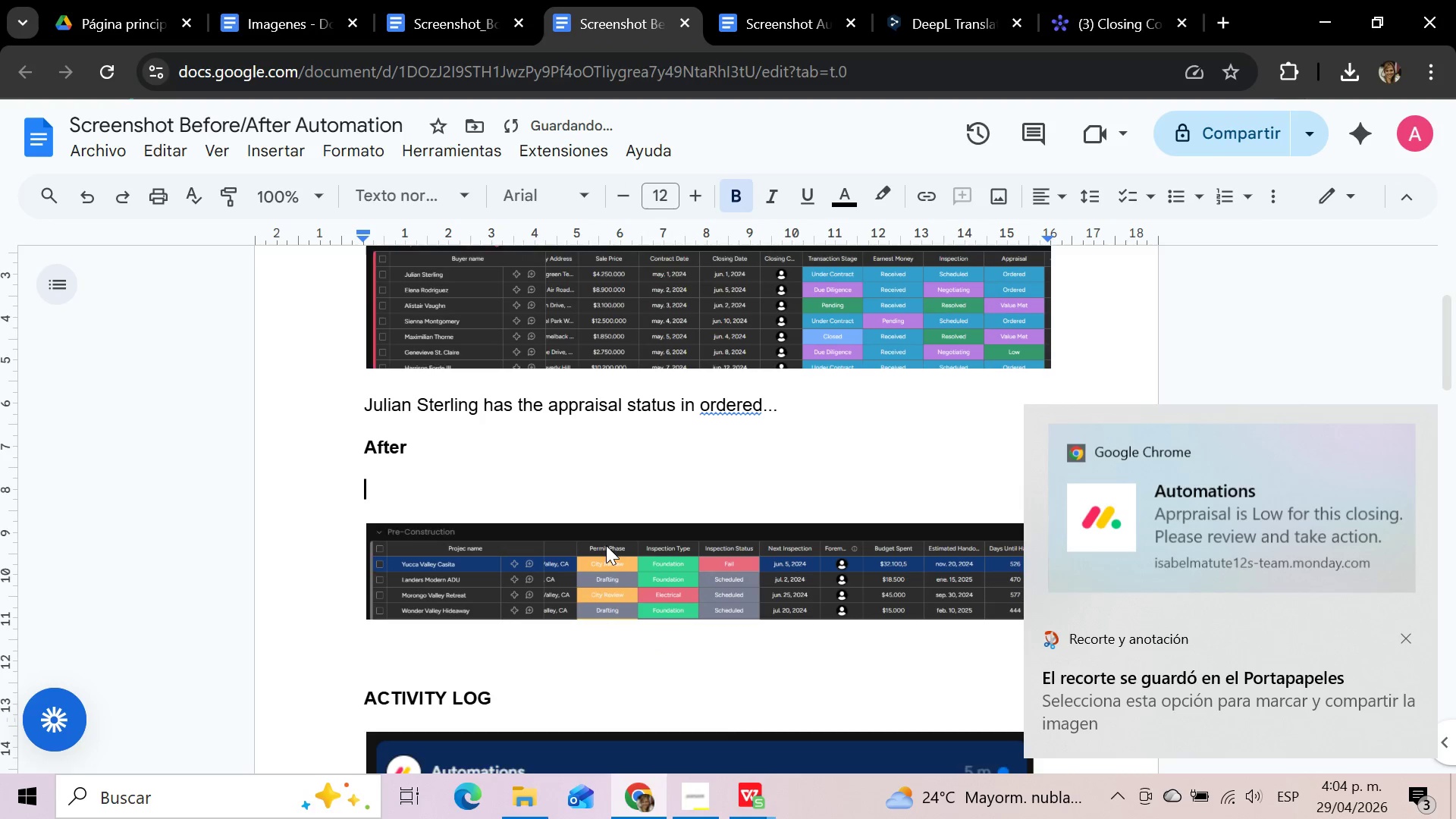 
key(Control+V)
 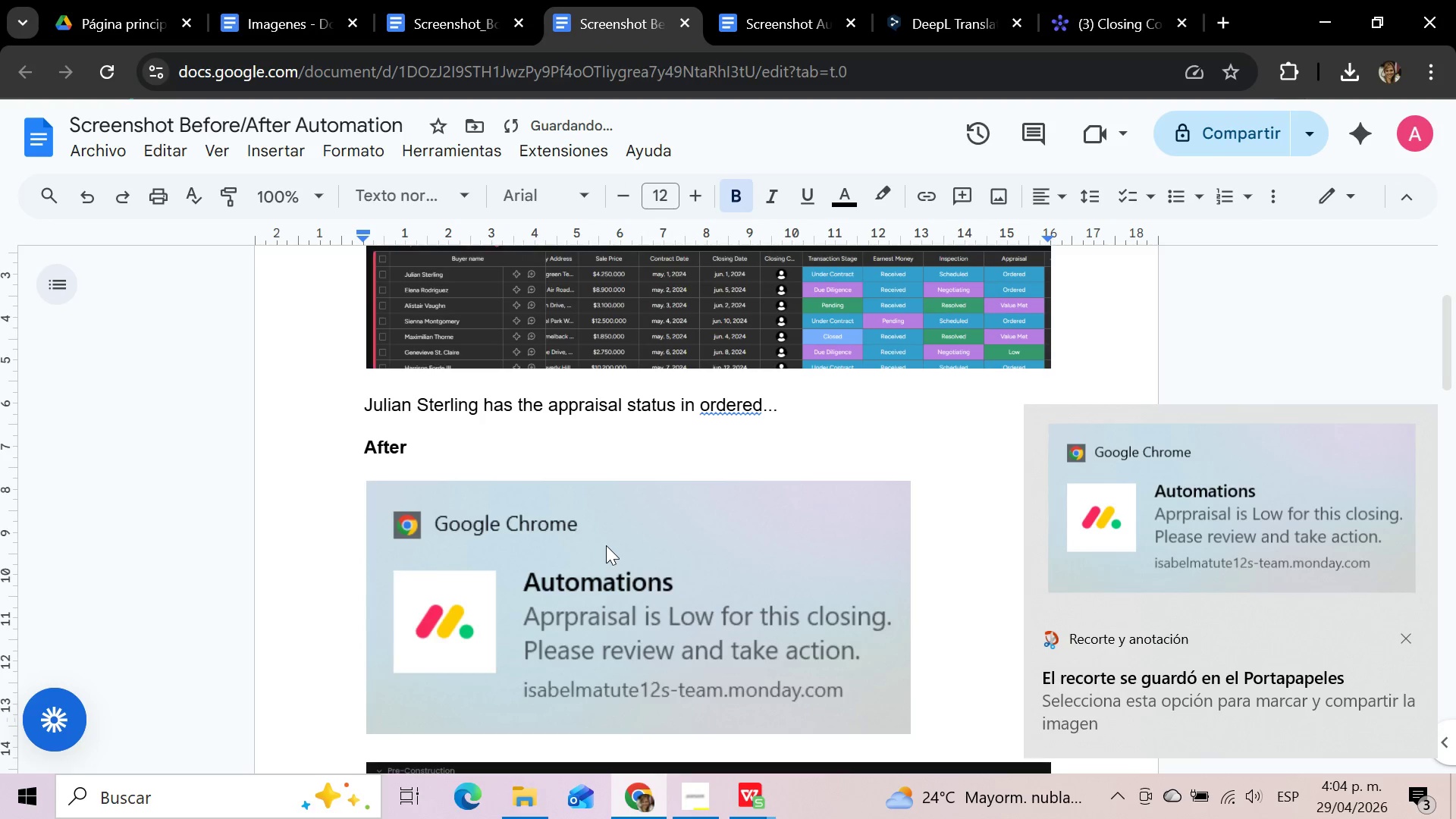 
left_click([606, 545])
 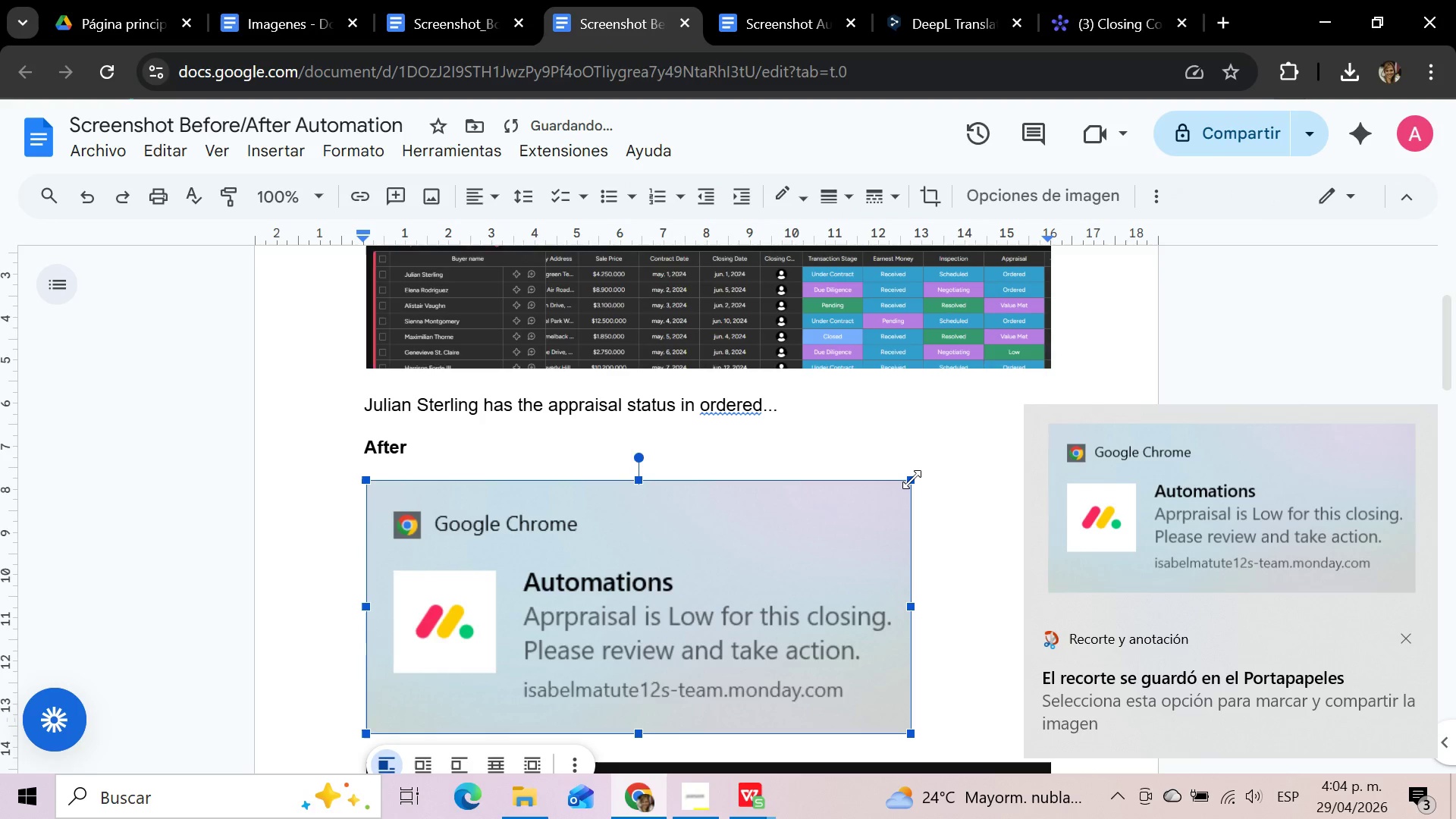 
left_click_drag(start_coordinate=[912, 479], to_coordinate=[779, 559])
 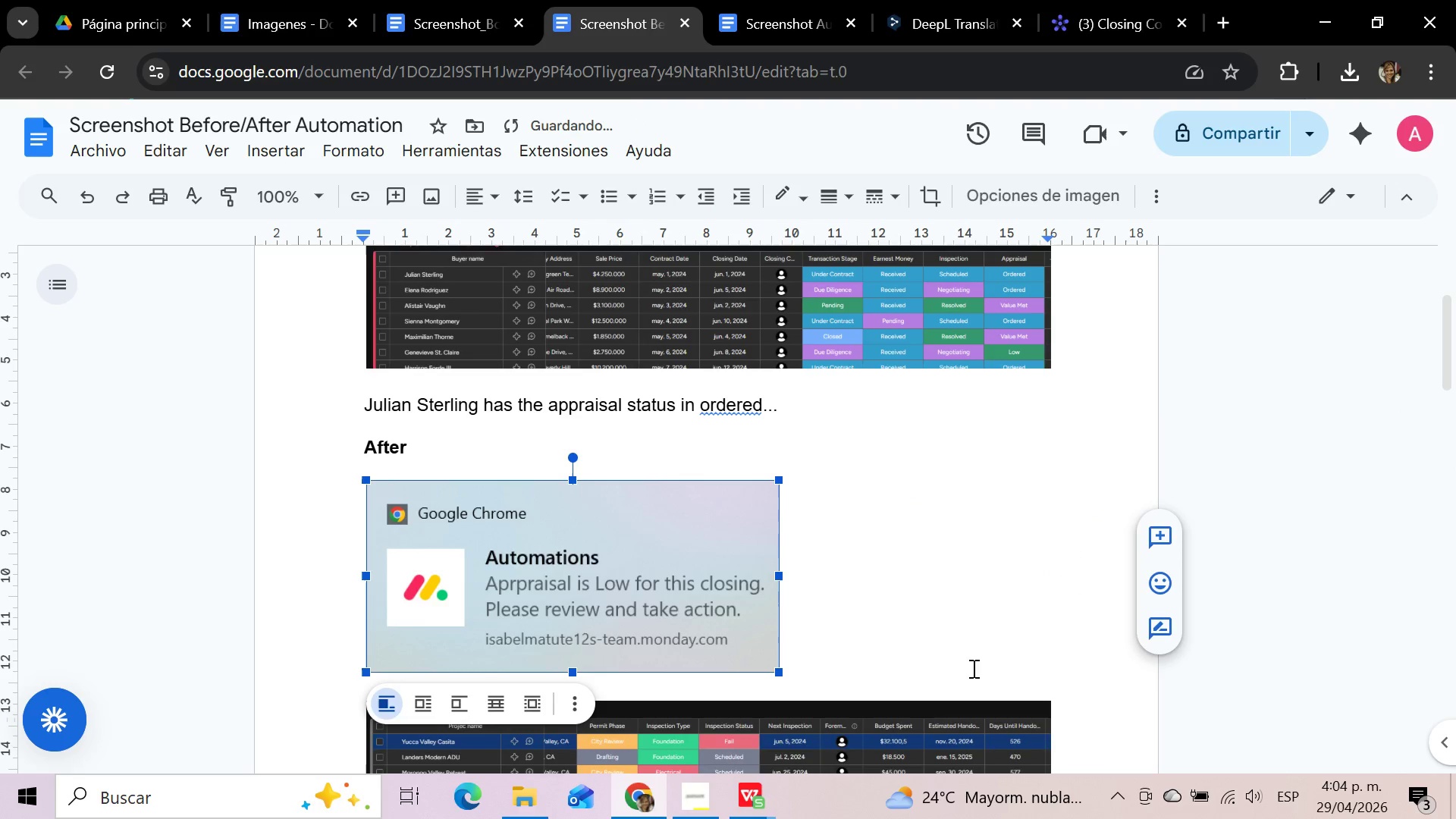 
scroll: coordinate [987, 633], scroll_direction: down, amount: 2.0
 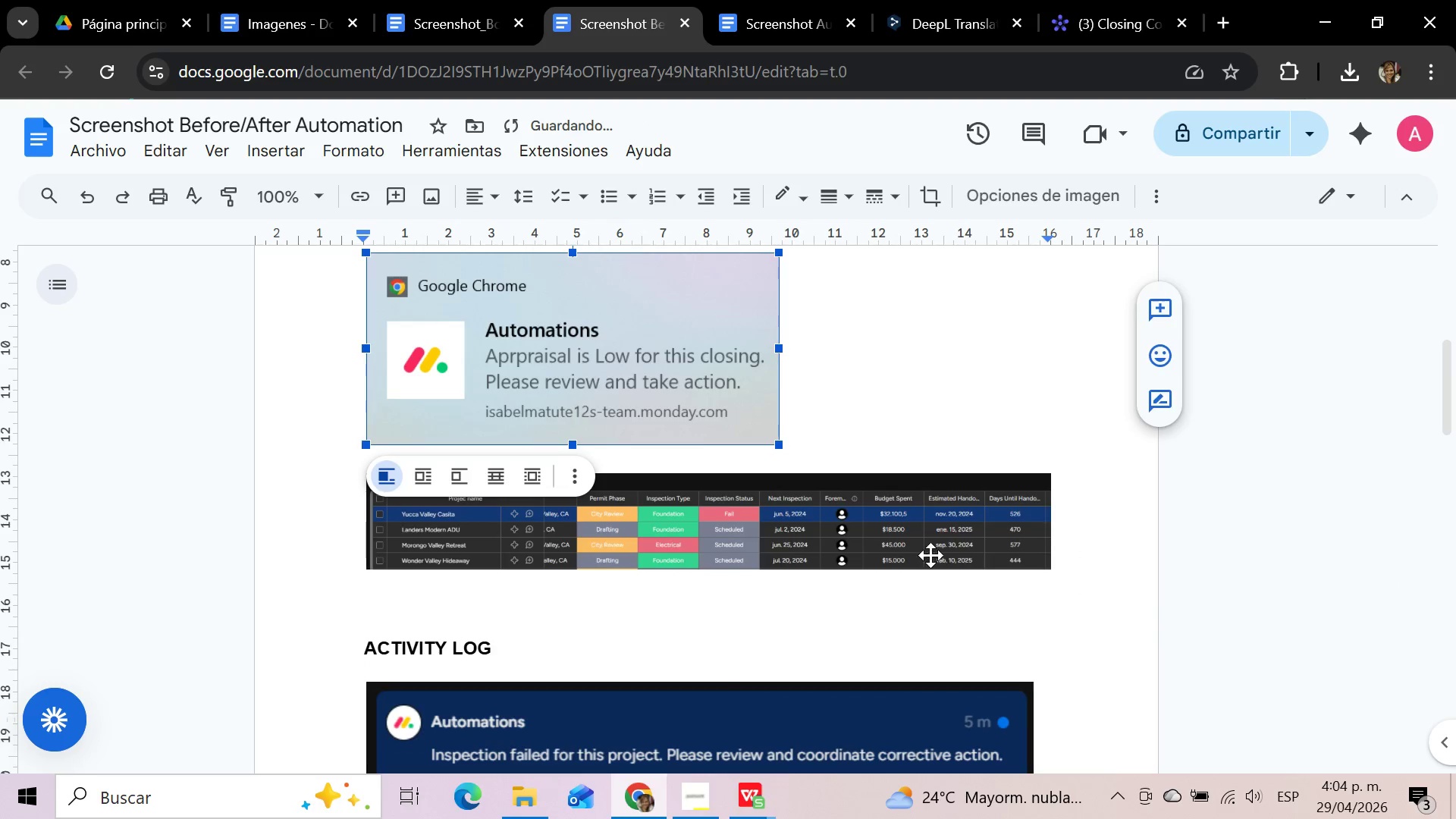 
left_click([929, 551])
 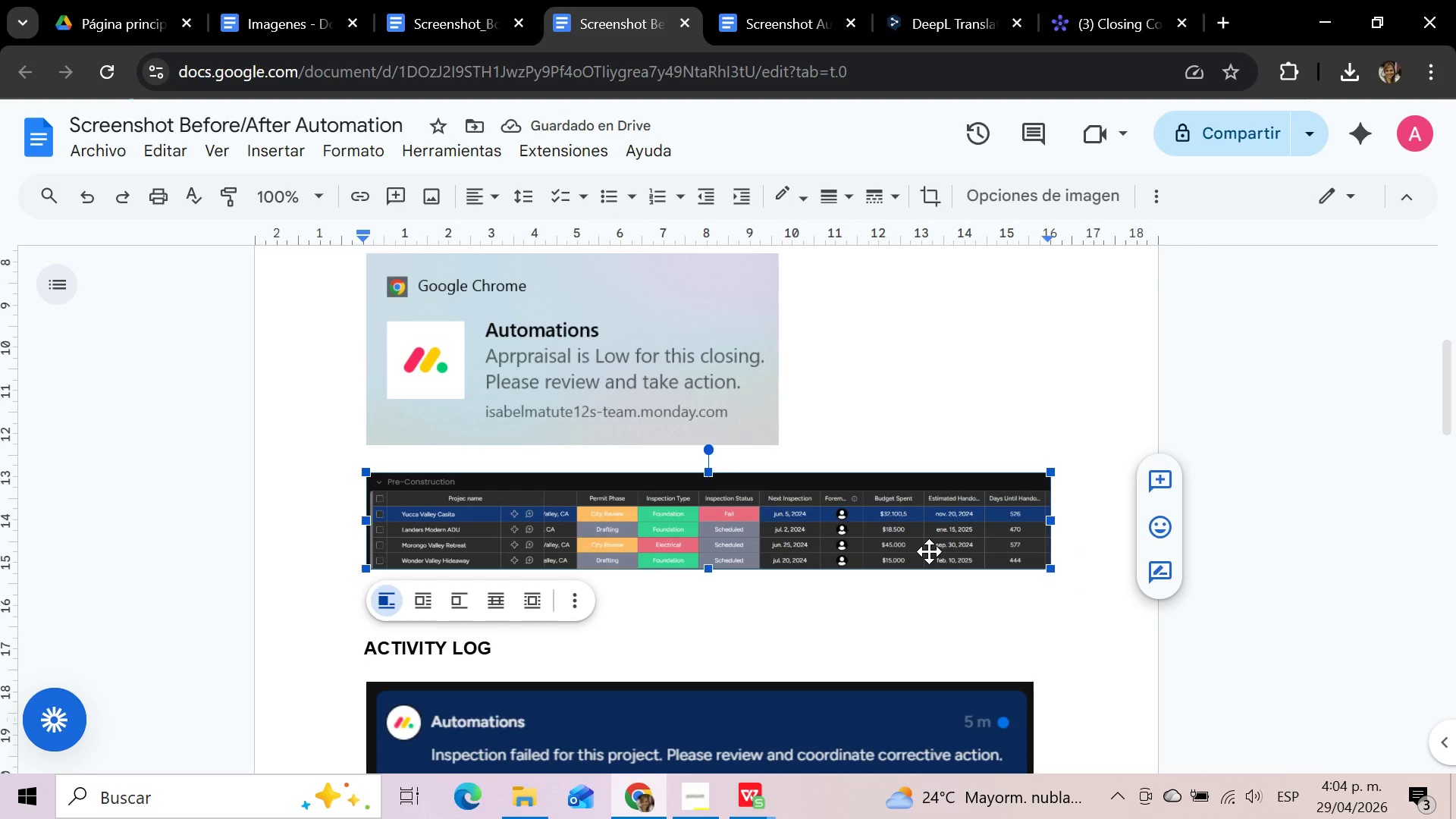 
key(Delete)
 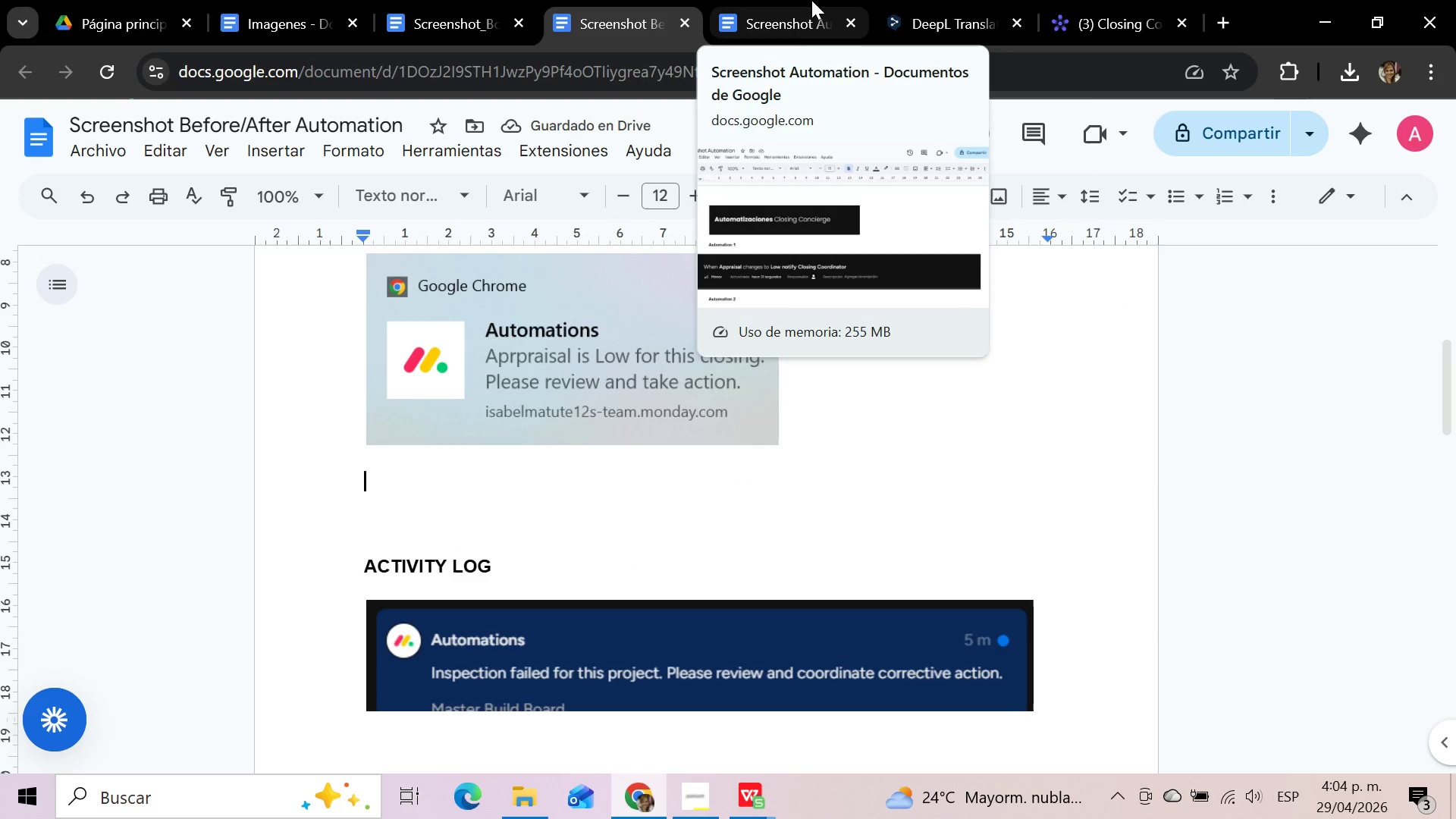 
left_click([1116, 0])
 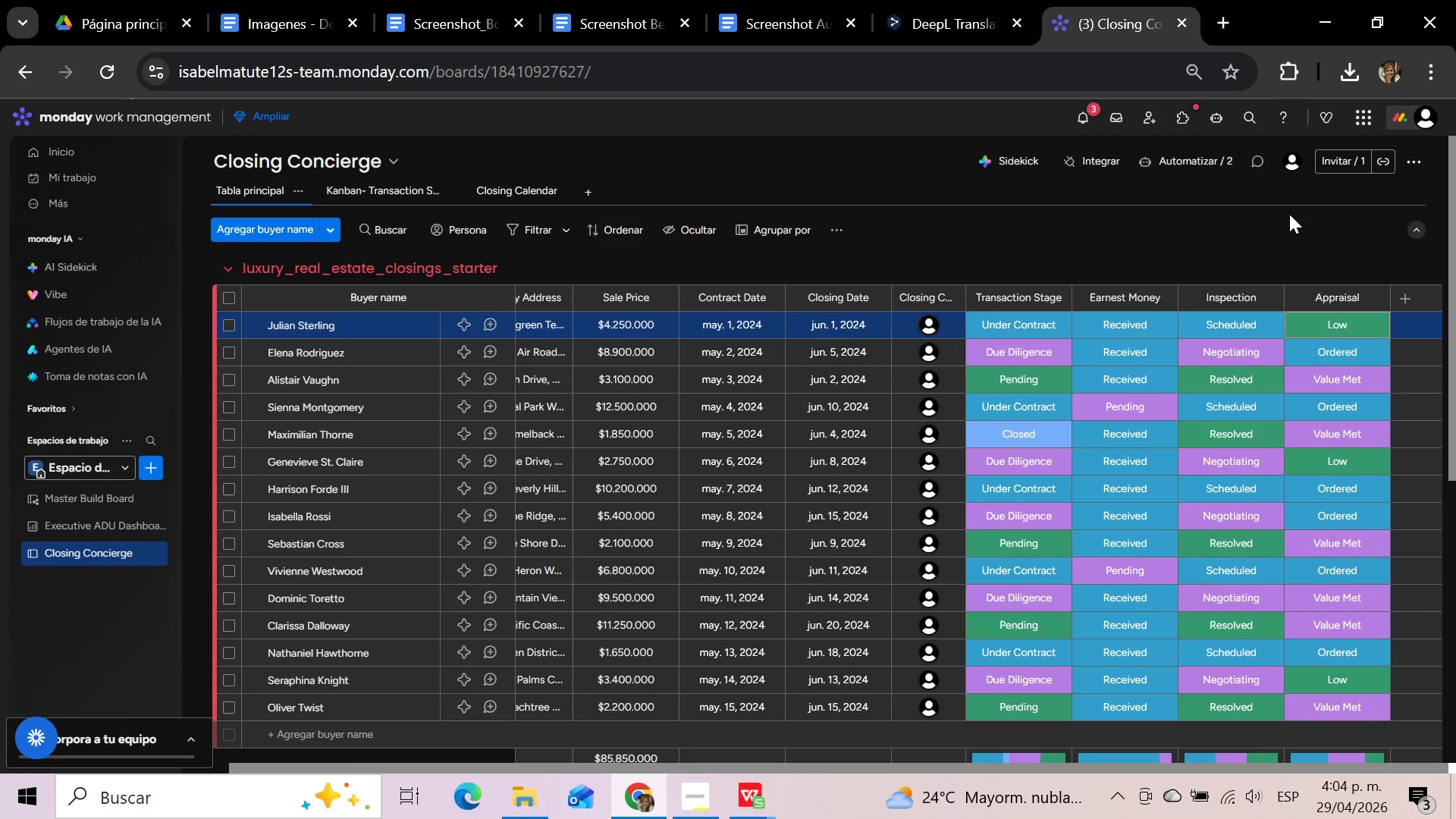 
key(Meta+Shift+S)
 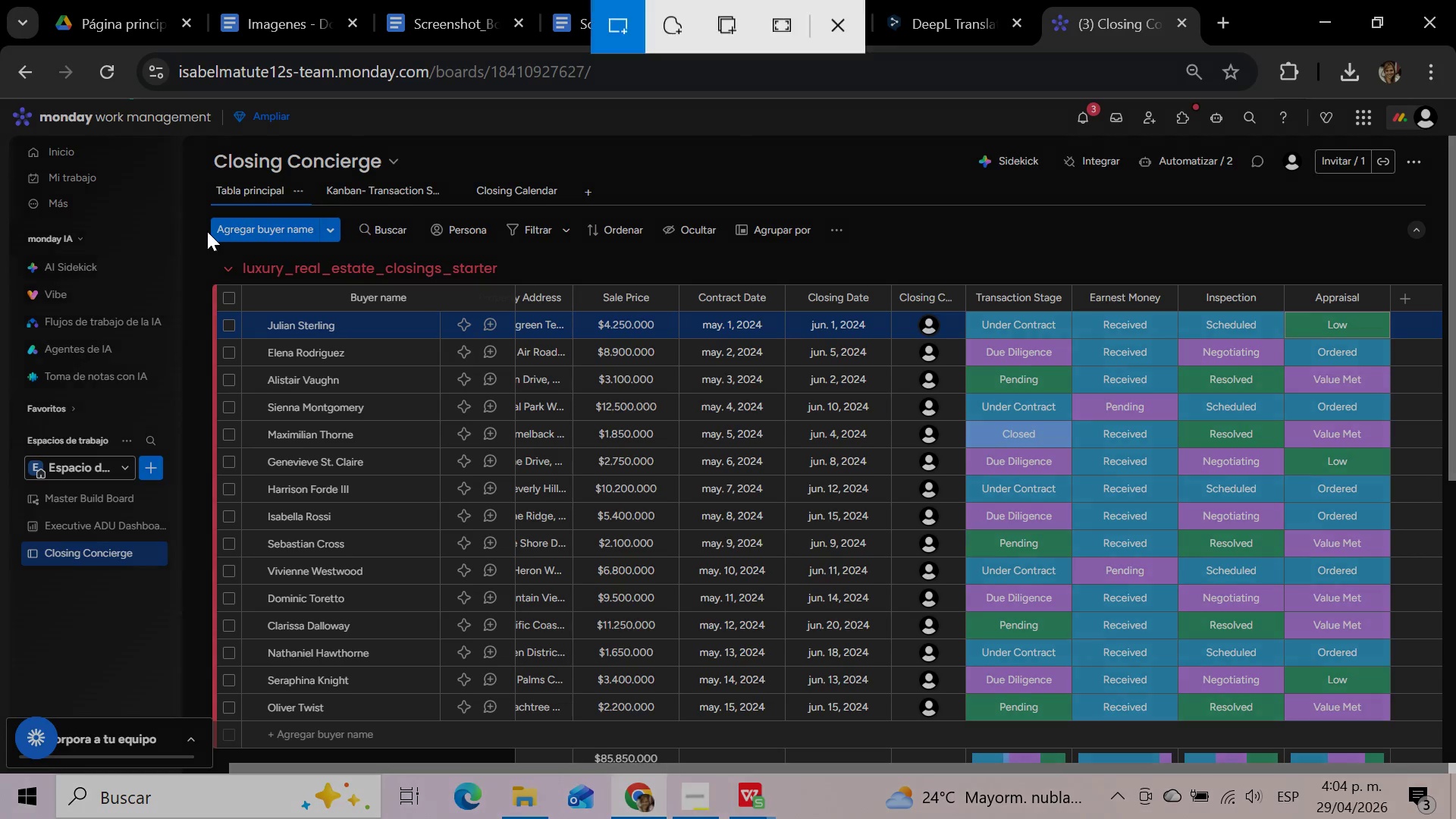 
left_click_drag(start_coordinate=[200, 244], to_coordinate=[1408, 435])
 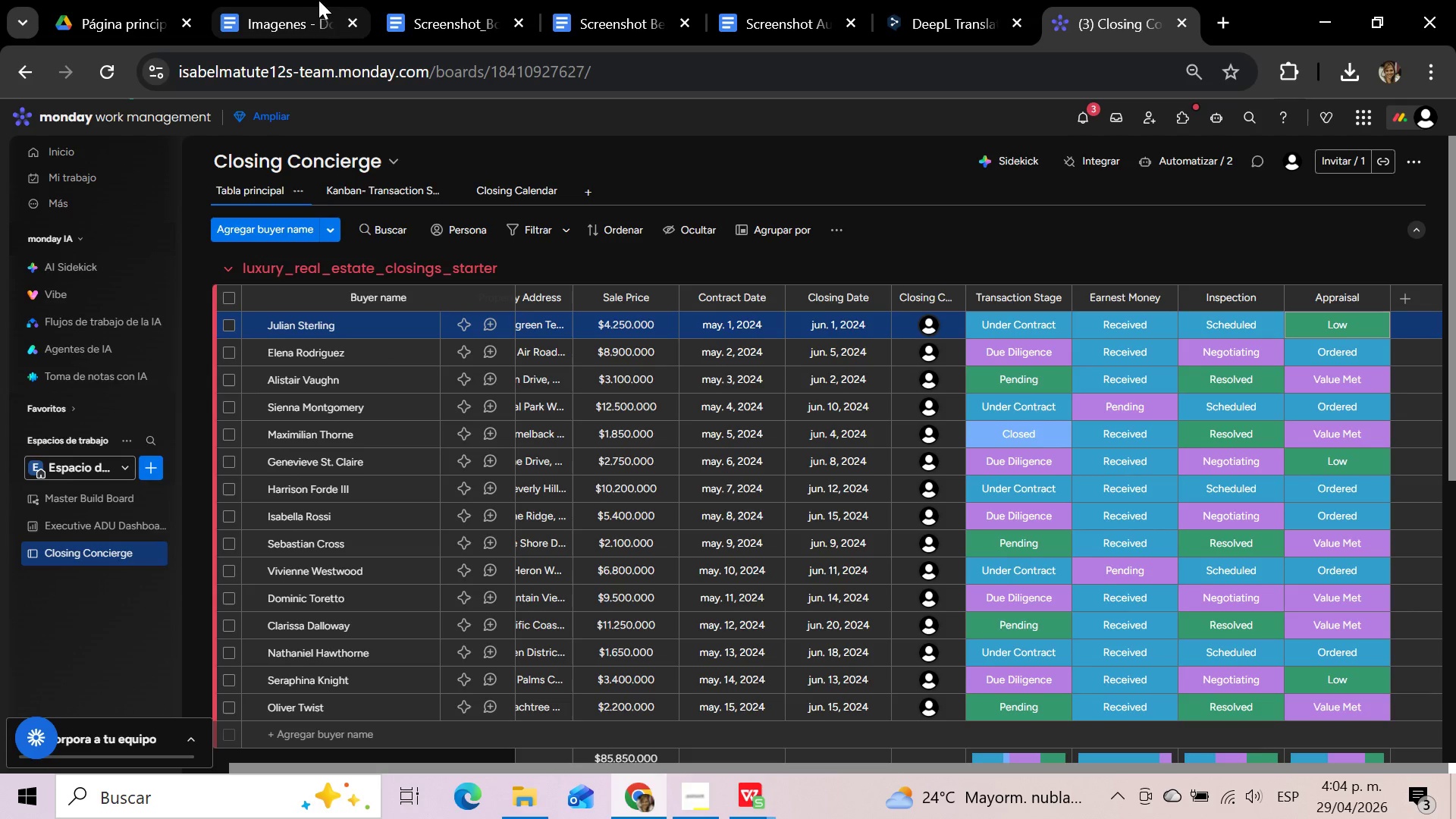 
left_click([613, 0])
 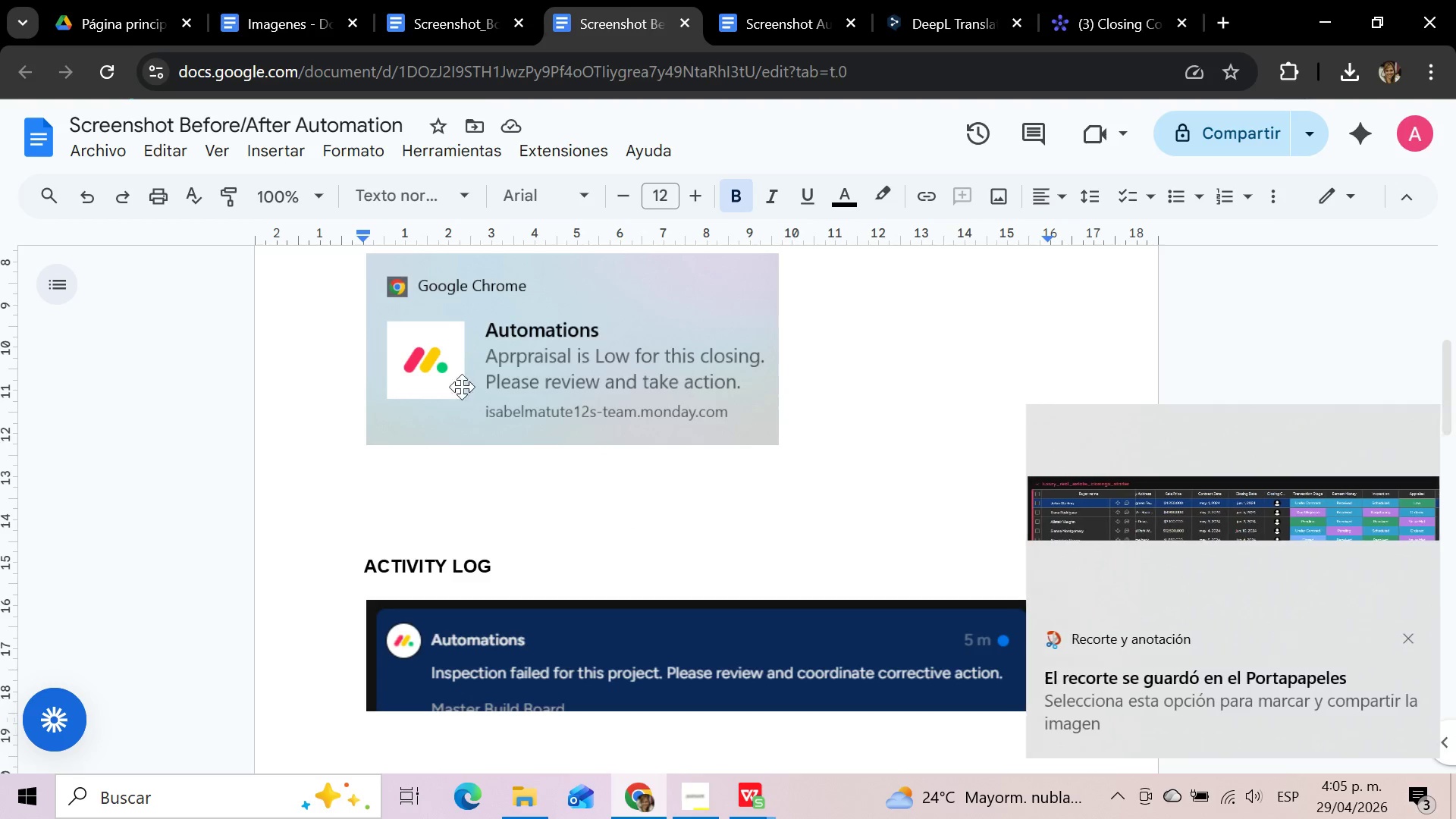 
left_click([419, 484])
 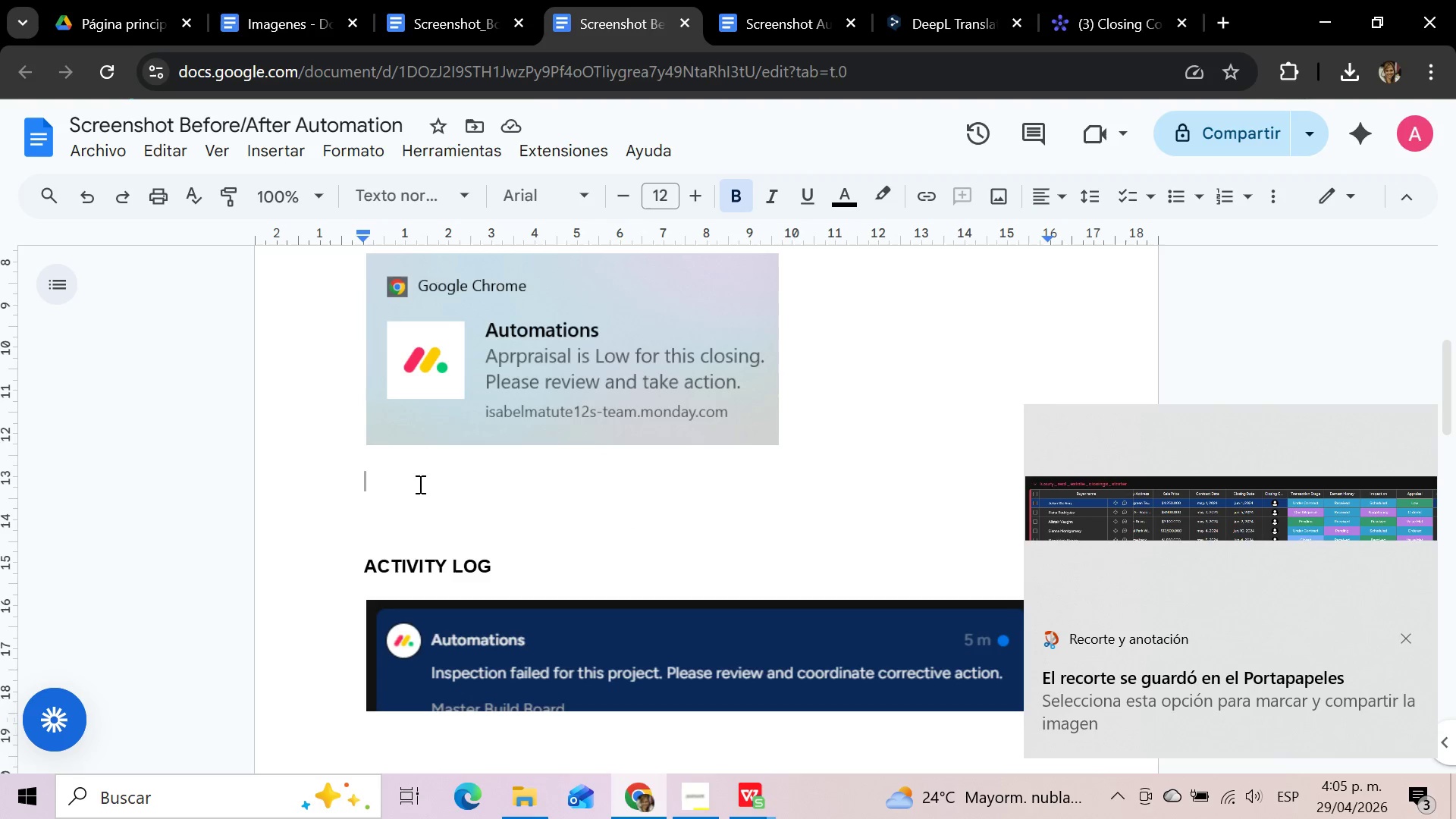 
key(Control+V)
 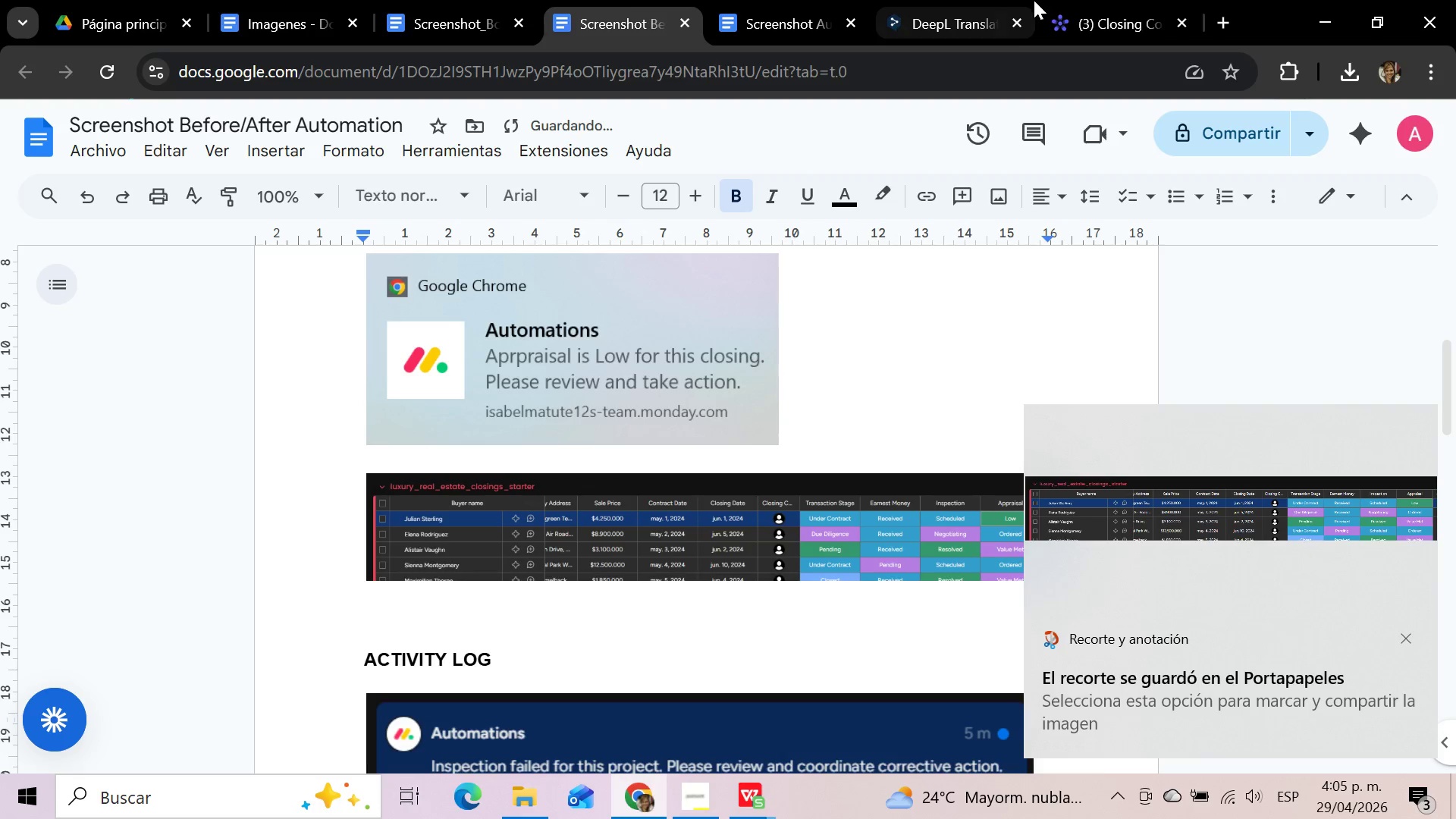 
left_click([971, 0])
 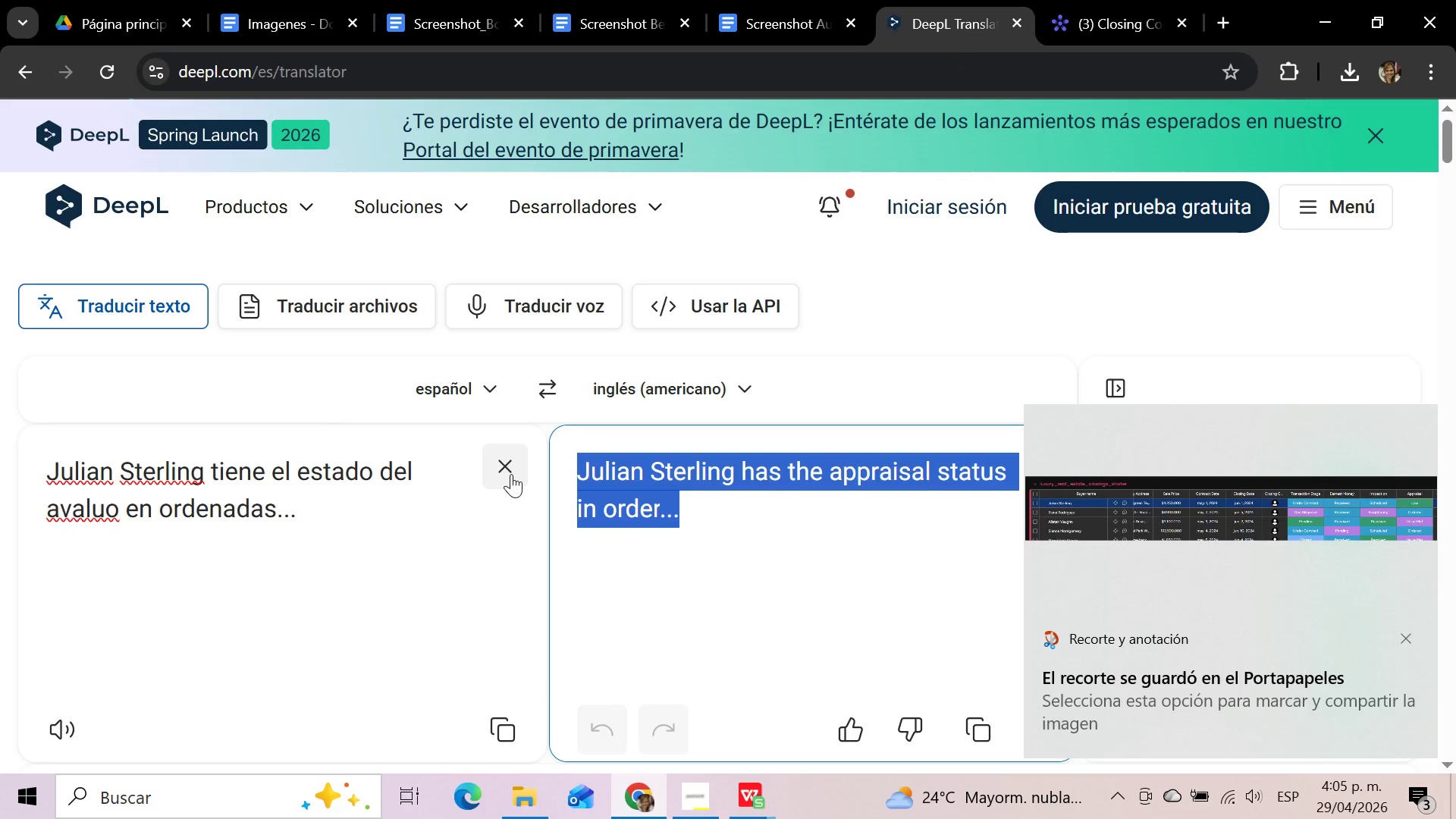 
left_click([510, 468])
 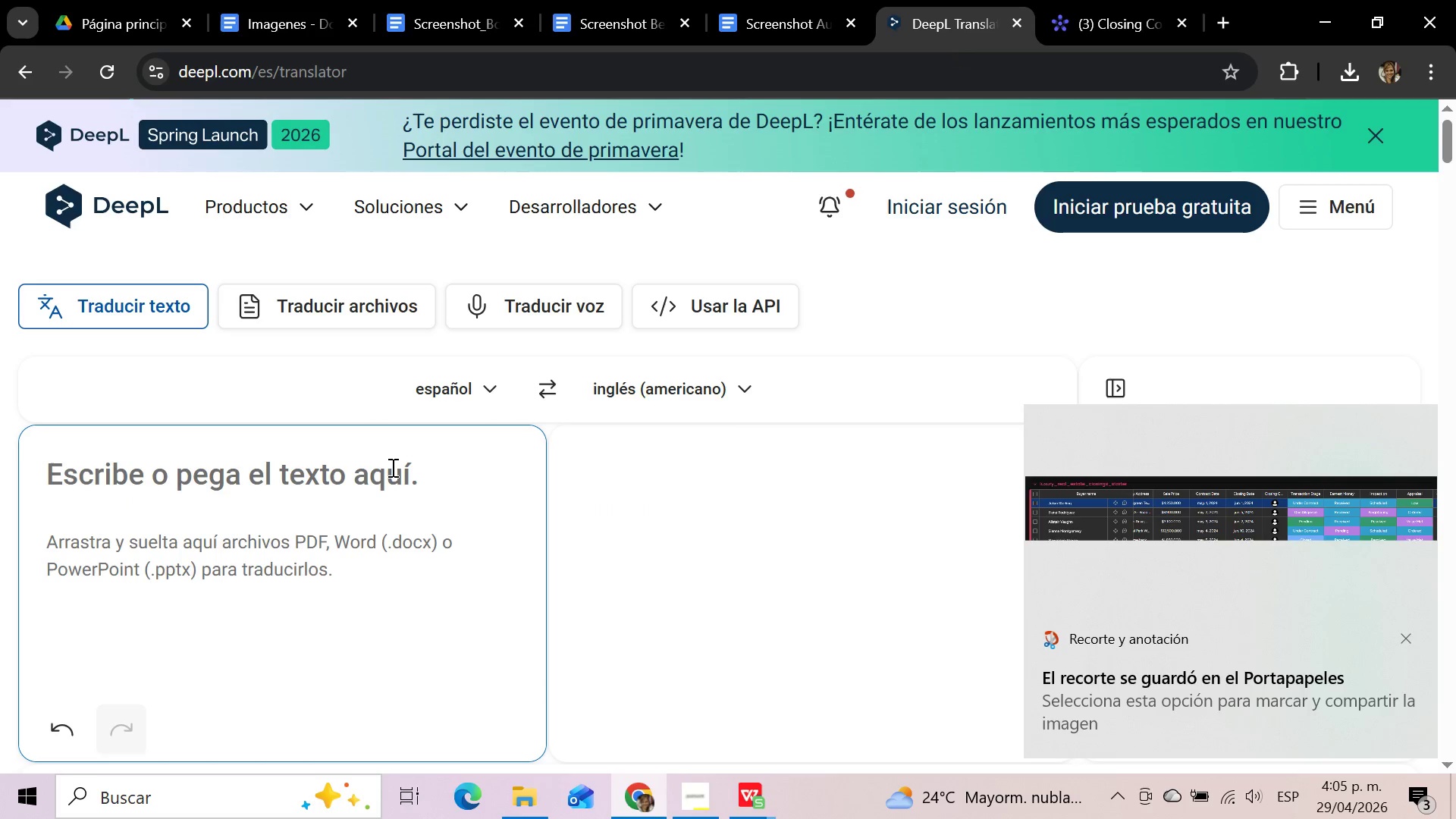 
type(Al pasar a Low se)
key(Backspace)
key(Backspace)
key(Backspace)
type(, se noti)
 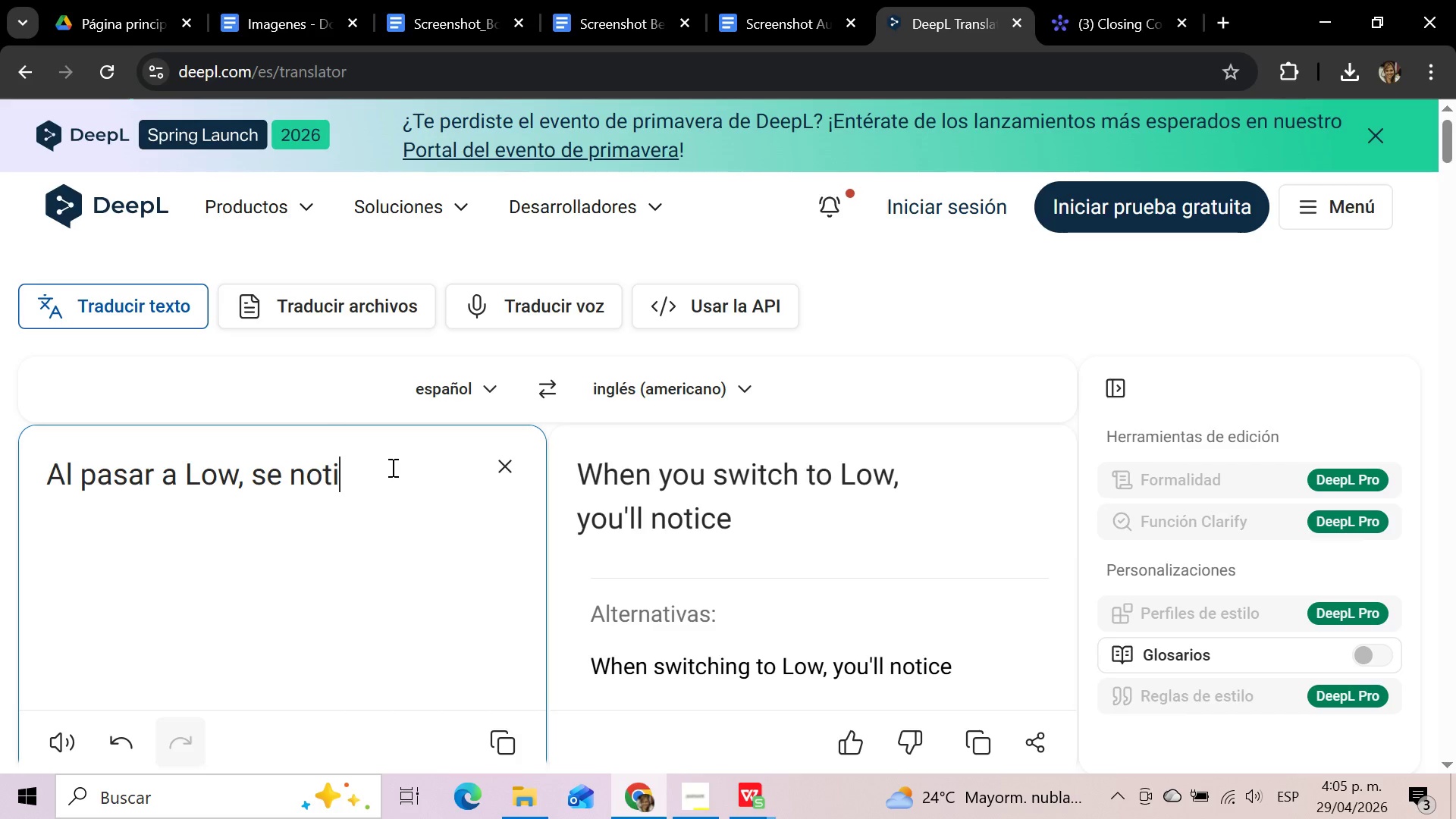 
wait(13.44)
 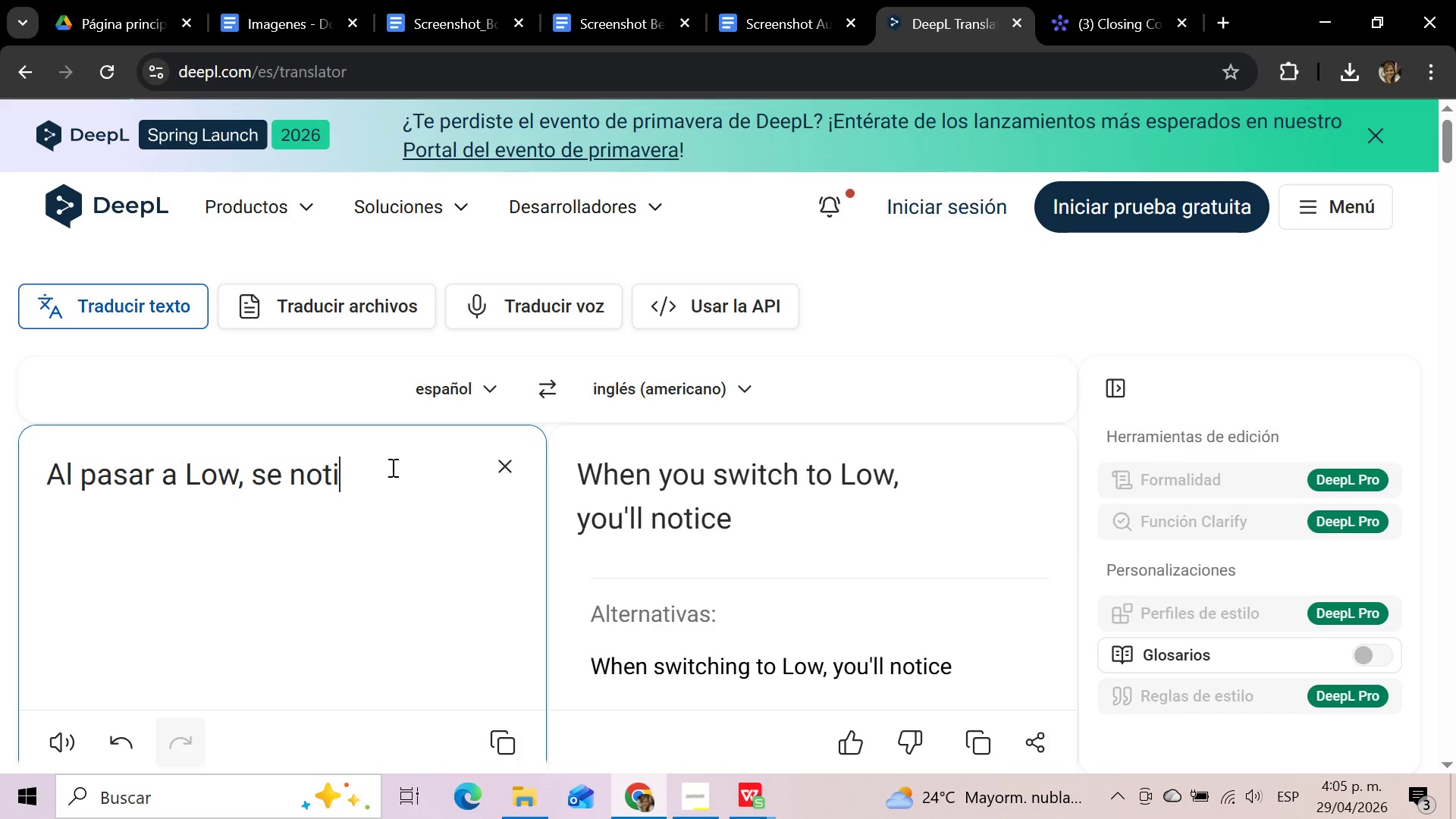 
left_click_drag(start_coordinate=[152, 477], to_coordinate=[86, 464])
 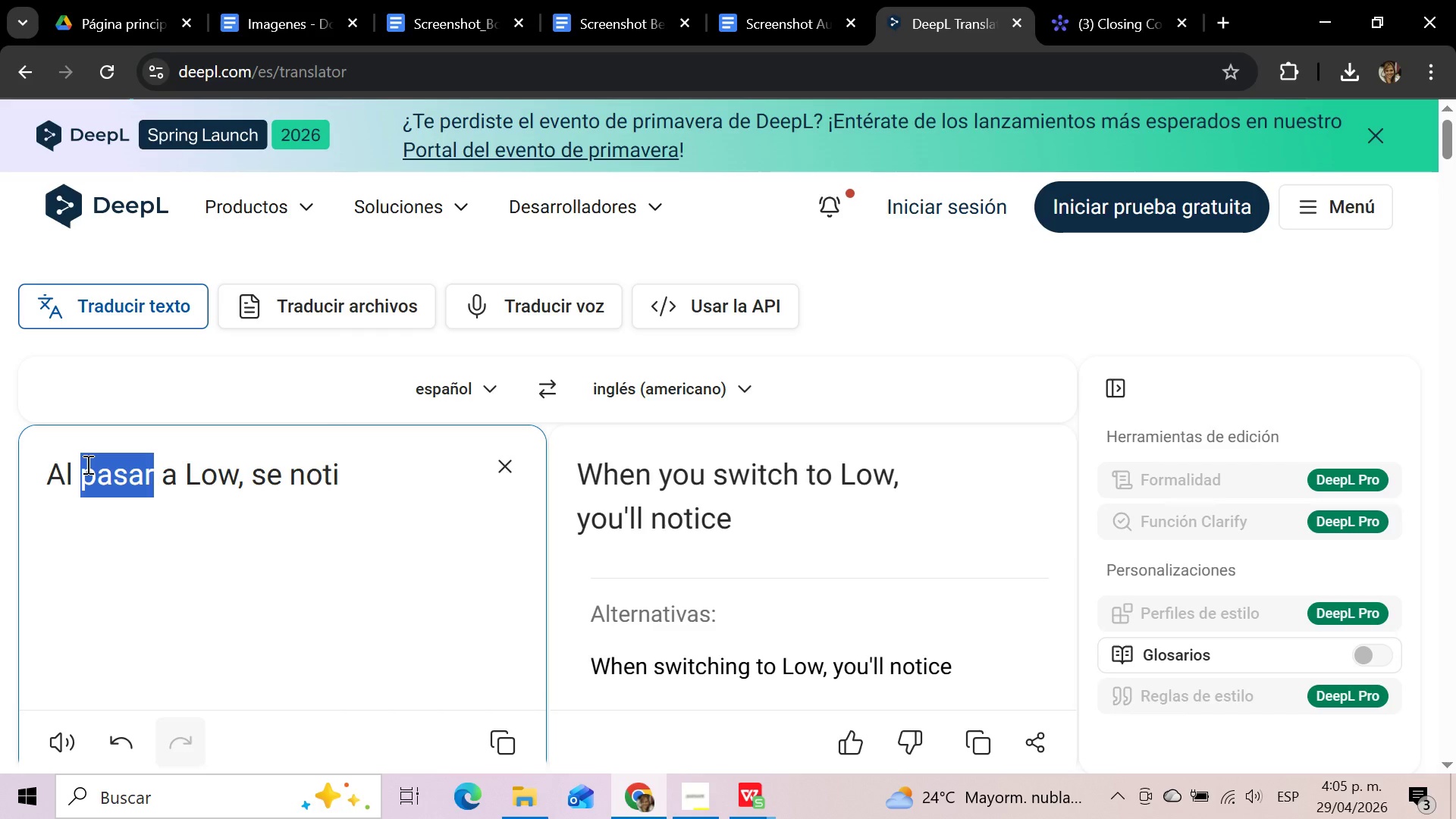 
type(cambia )
key(Backspace)
type(r el estado a)
key(Backspace)
key(Backspace)
 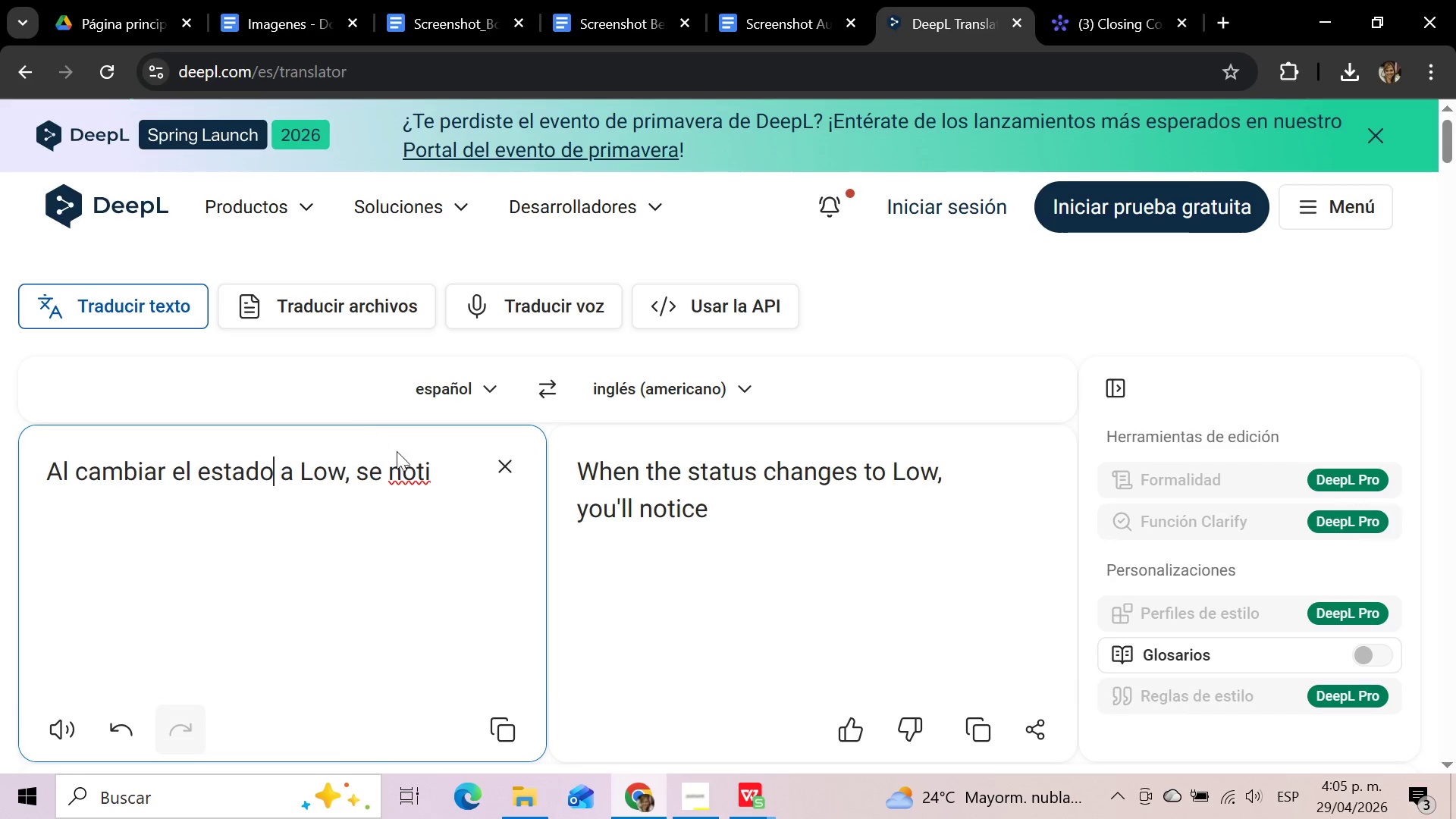 
left_click([436, 463])
 